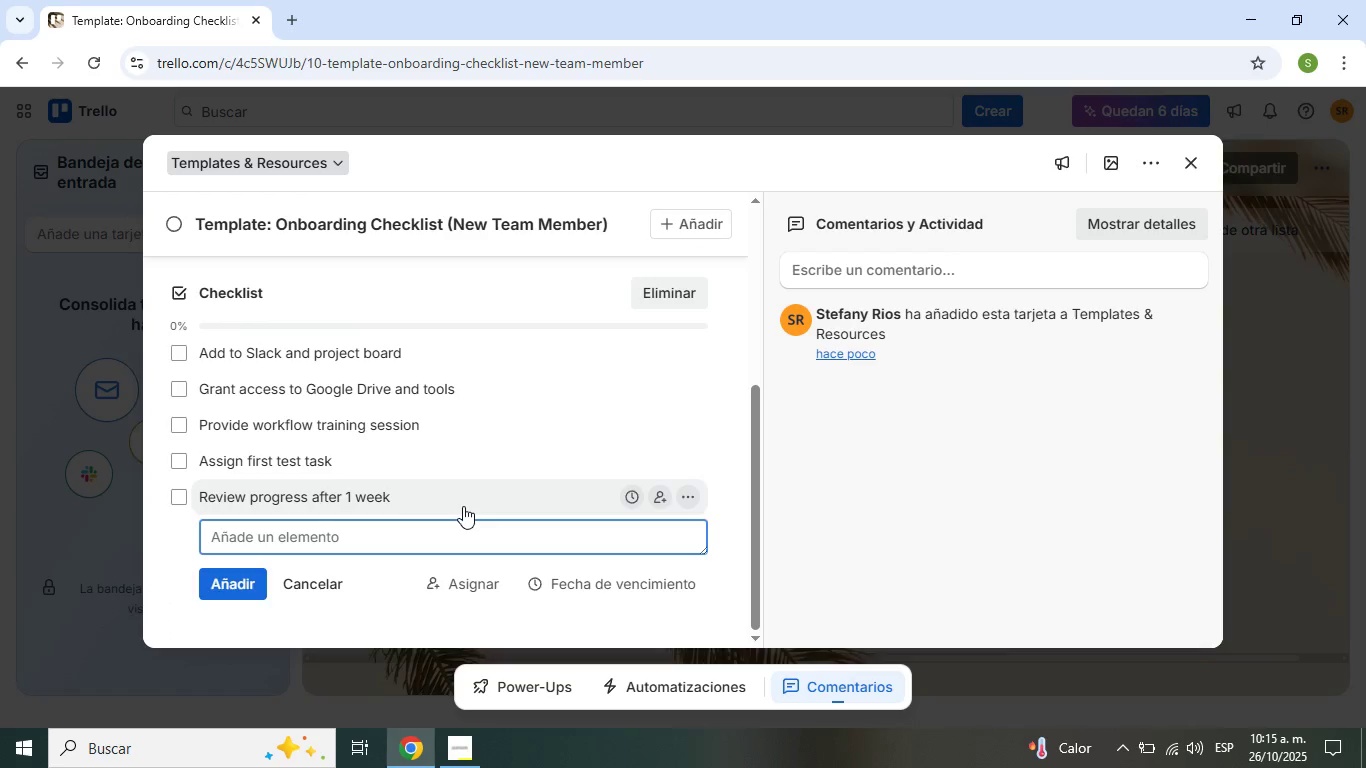 
left_click([308, 621])
 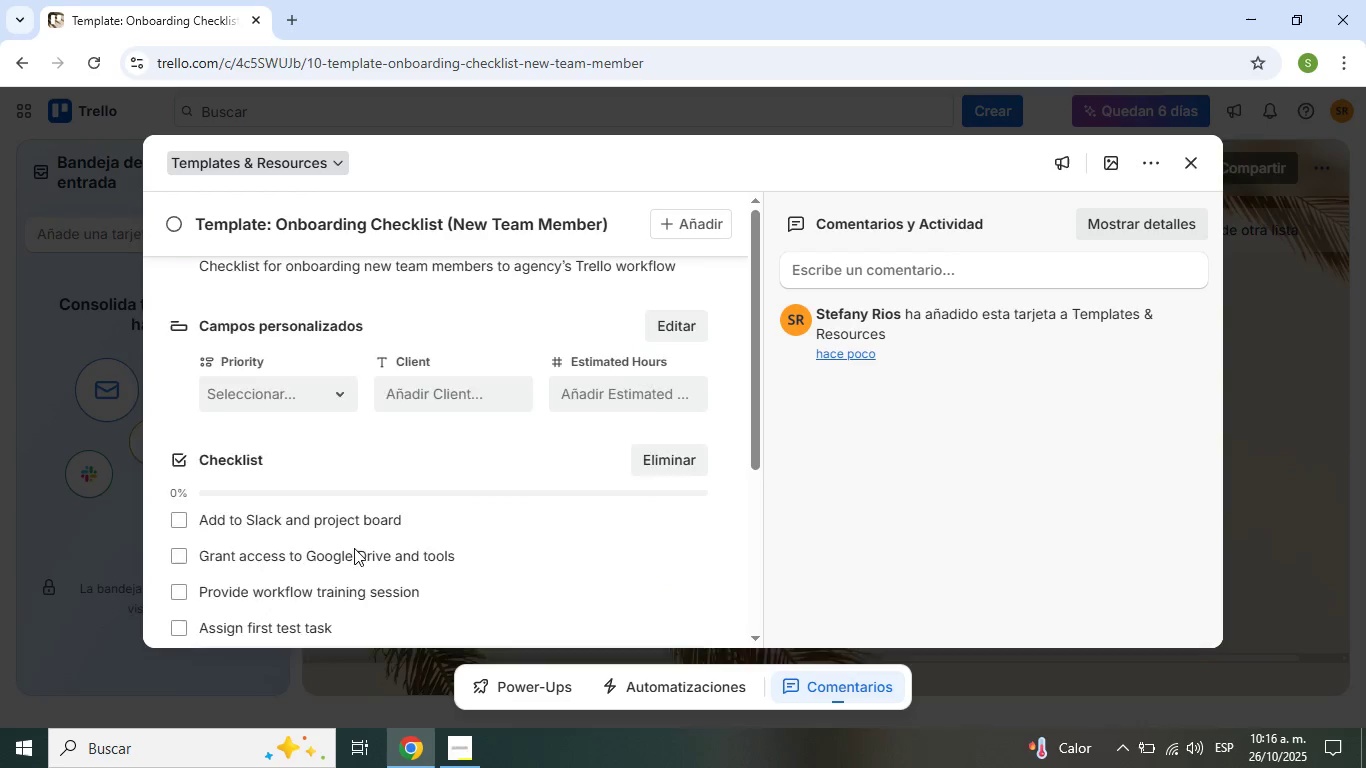 
scroll: coordinate [355, 548], scroll_direction: up, amount: 8.0
 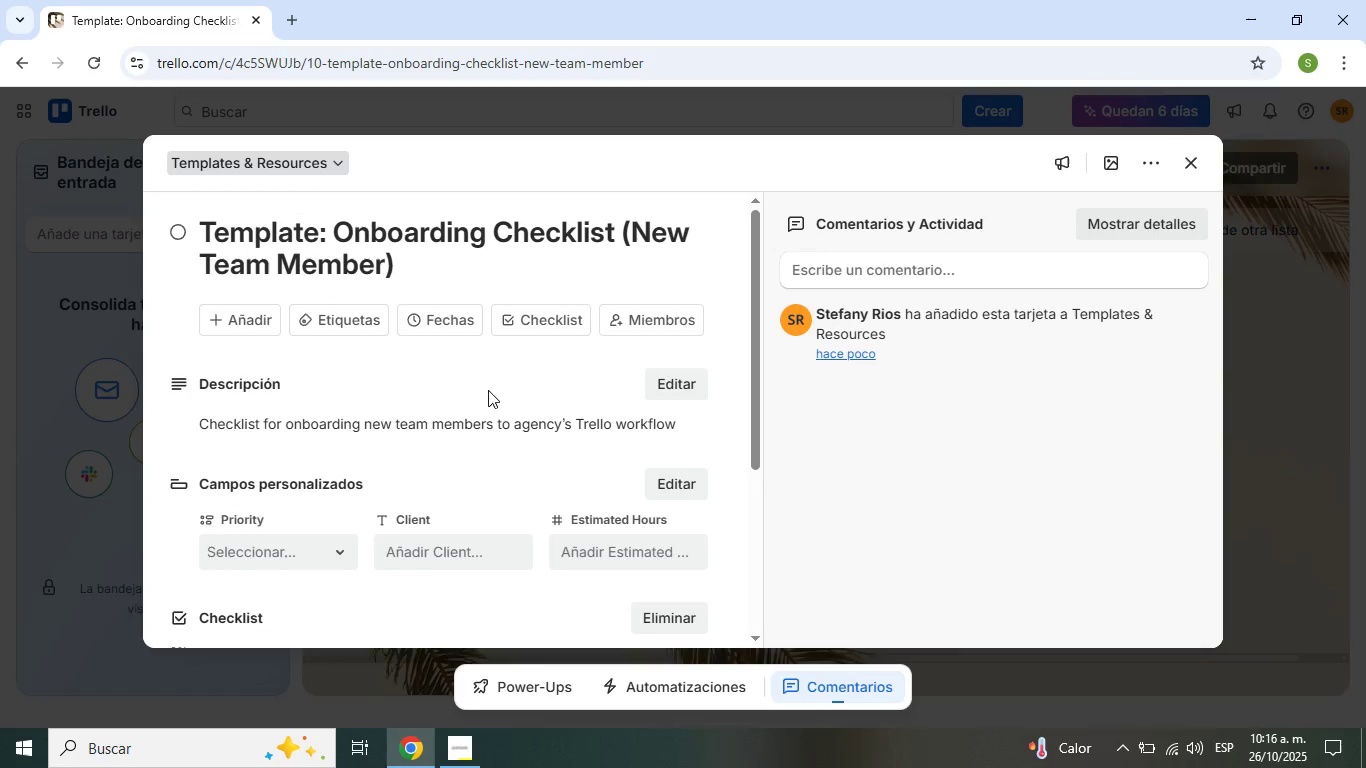 
scroll: coordinate [497, 400], scroll_direction: down, amount: 4.0
 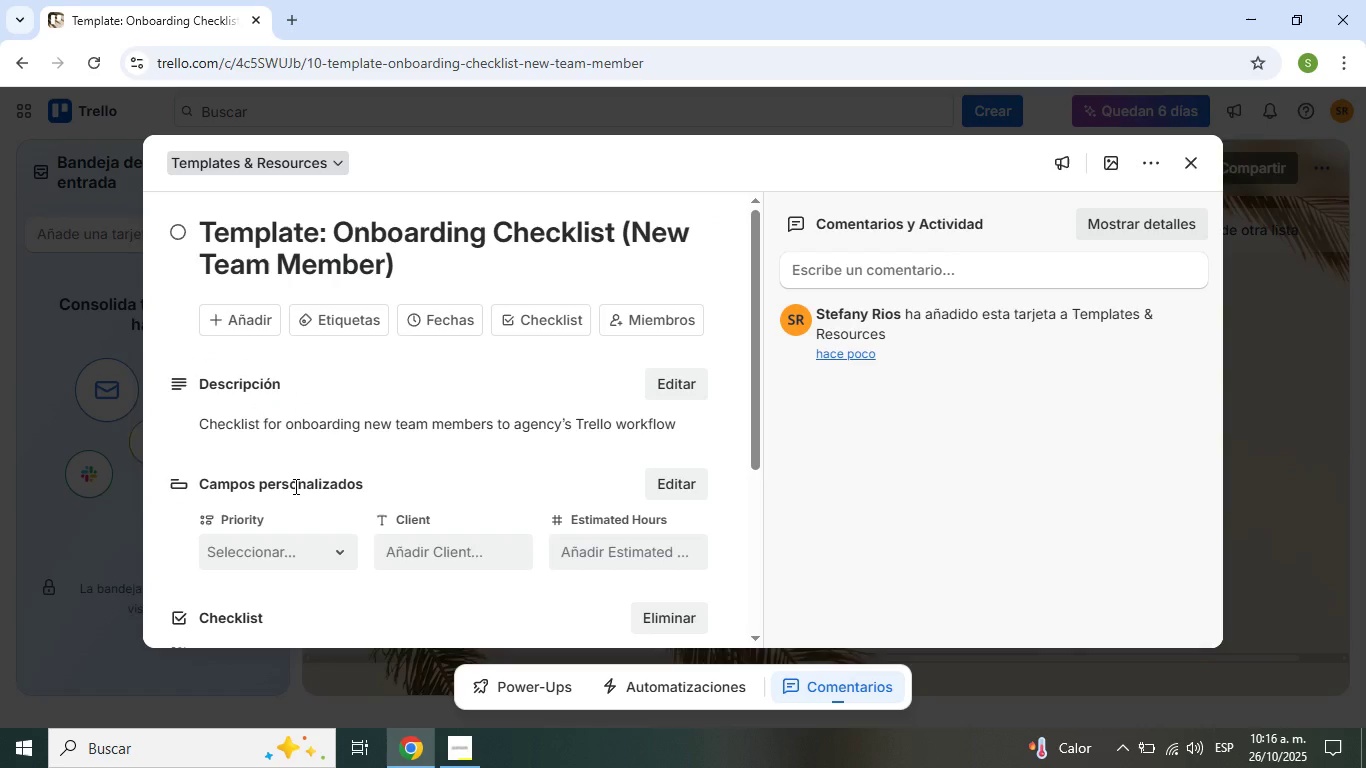 
wait(18.23)
 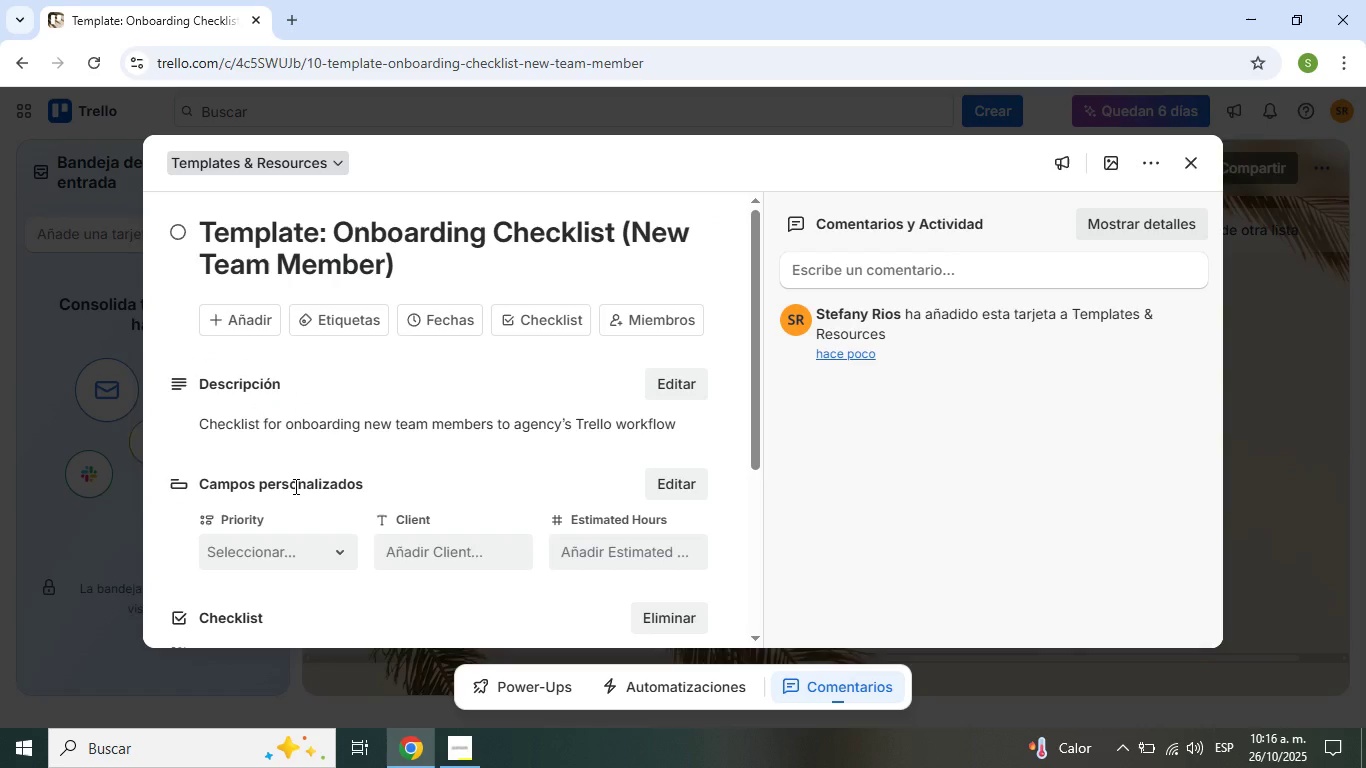 
scroll: coordinate [369, 486], scroll_direction: up, amount: 8.0
 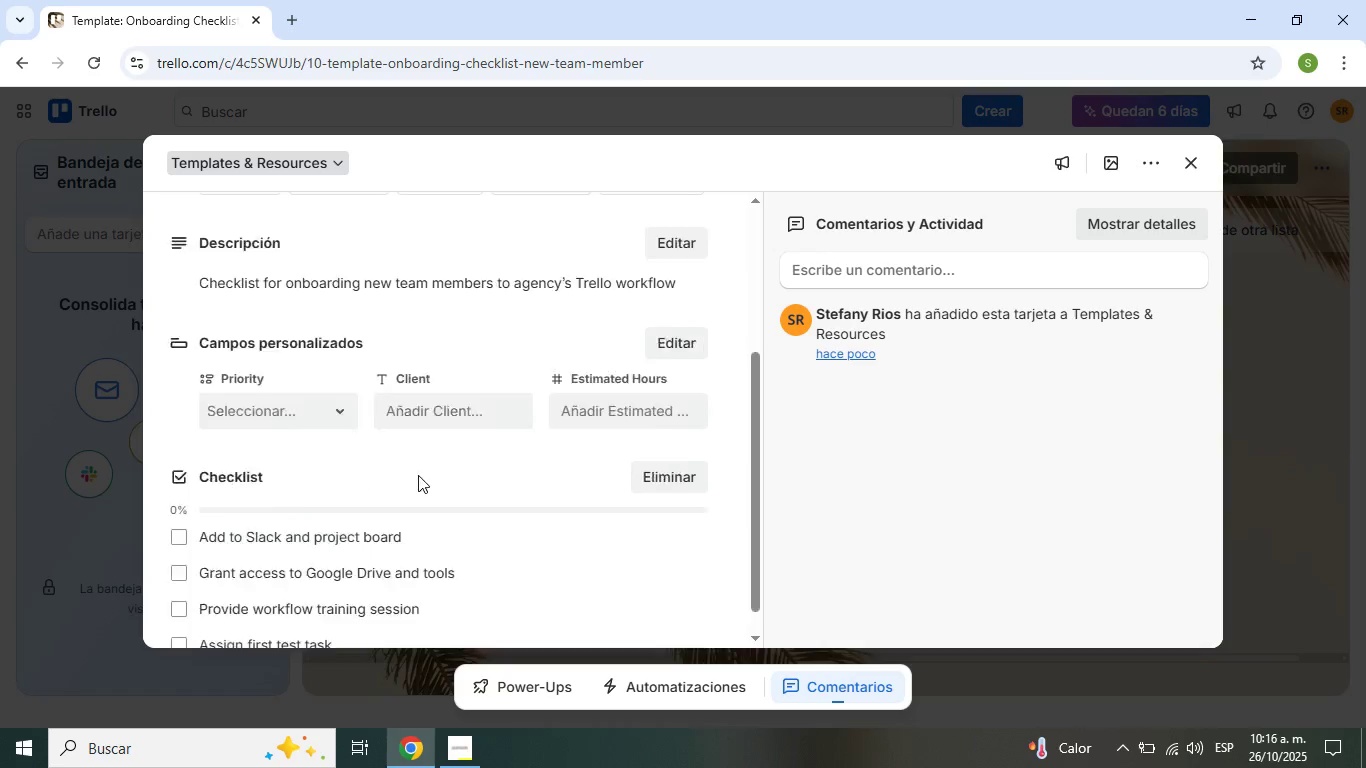 
scroll: coordinate [380, 475], scroll_direction: down, amount: 3.0
 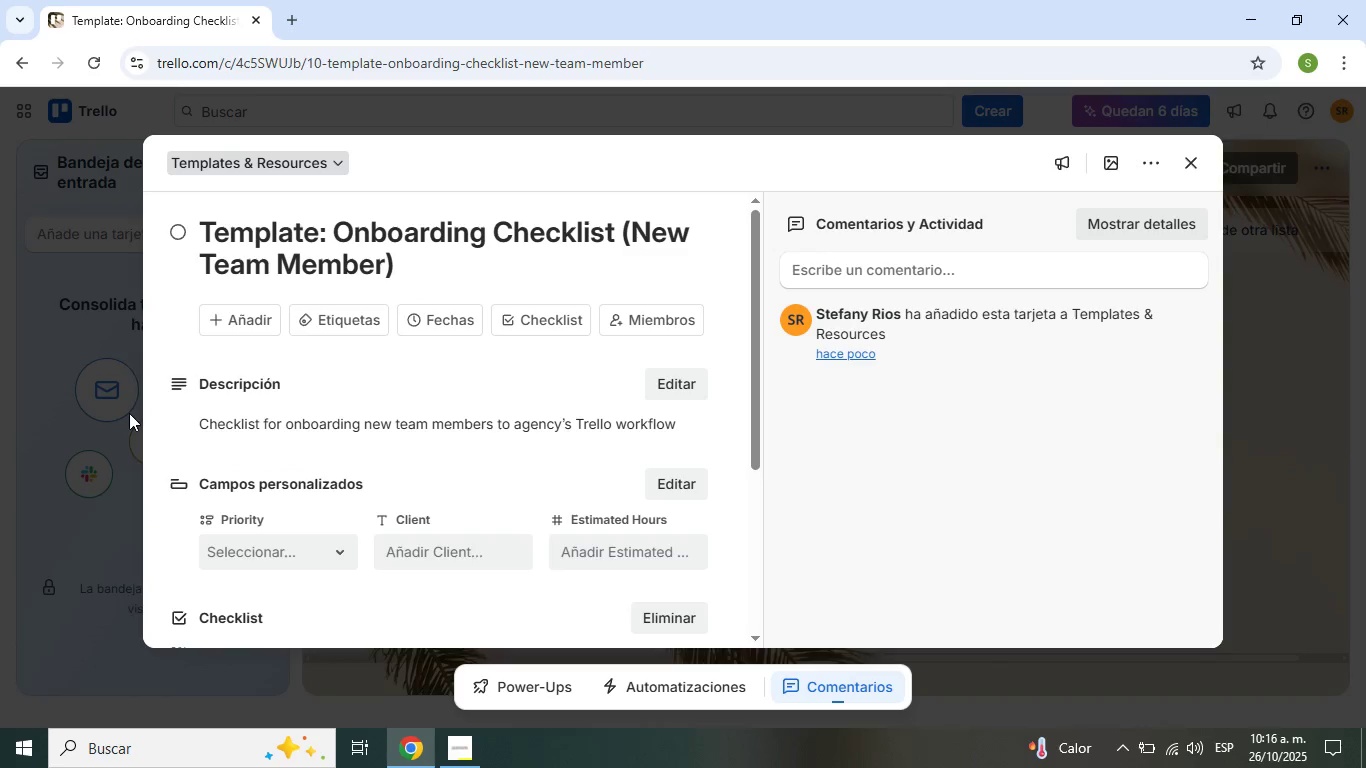 
mouse_move([160, 421])
 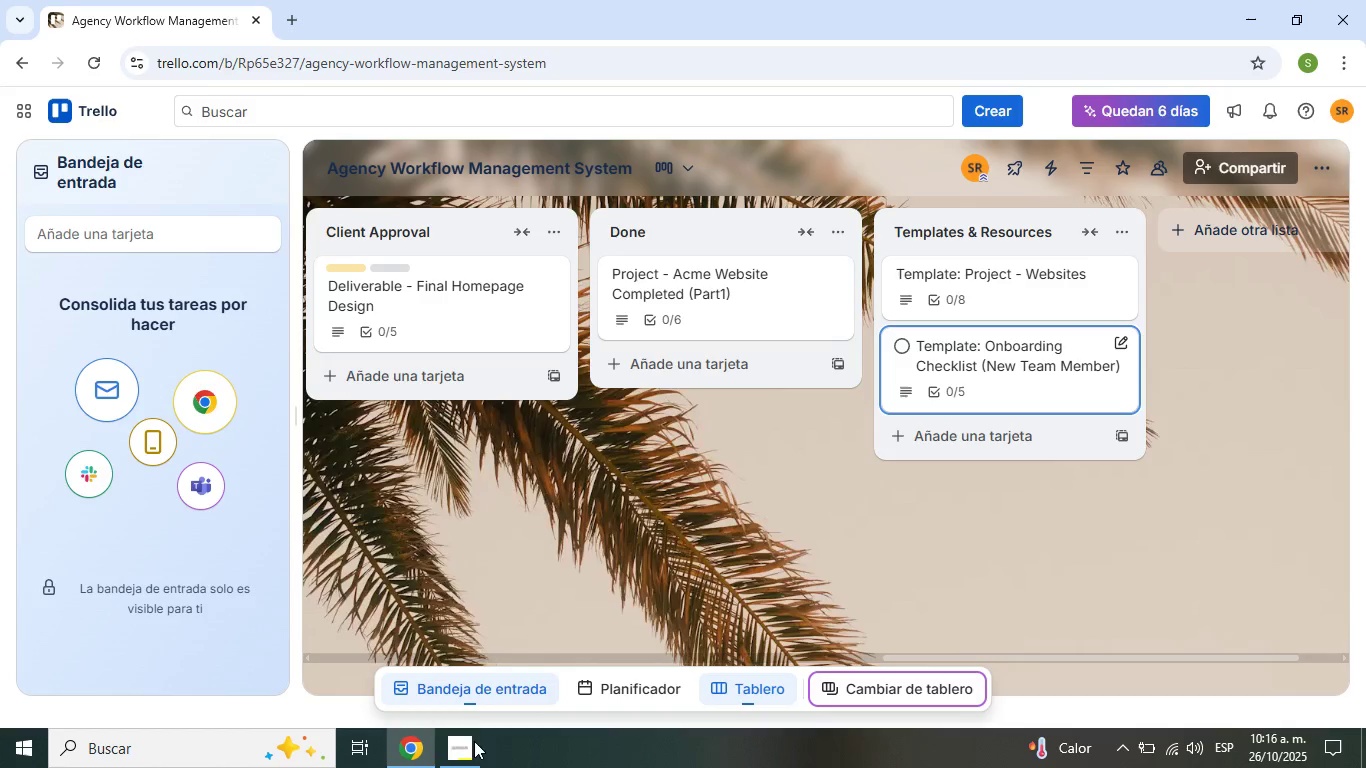 
left_click([462, 748])
 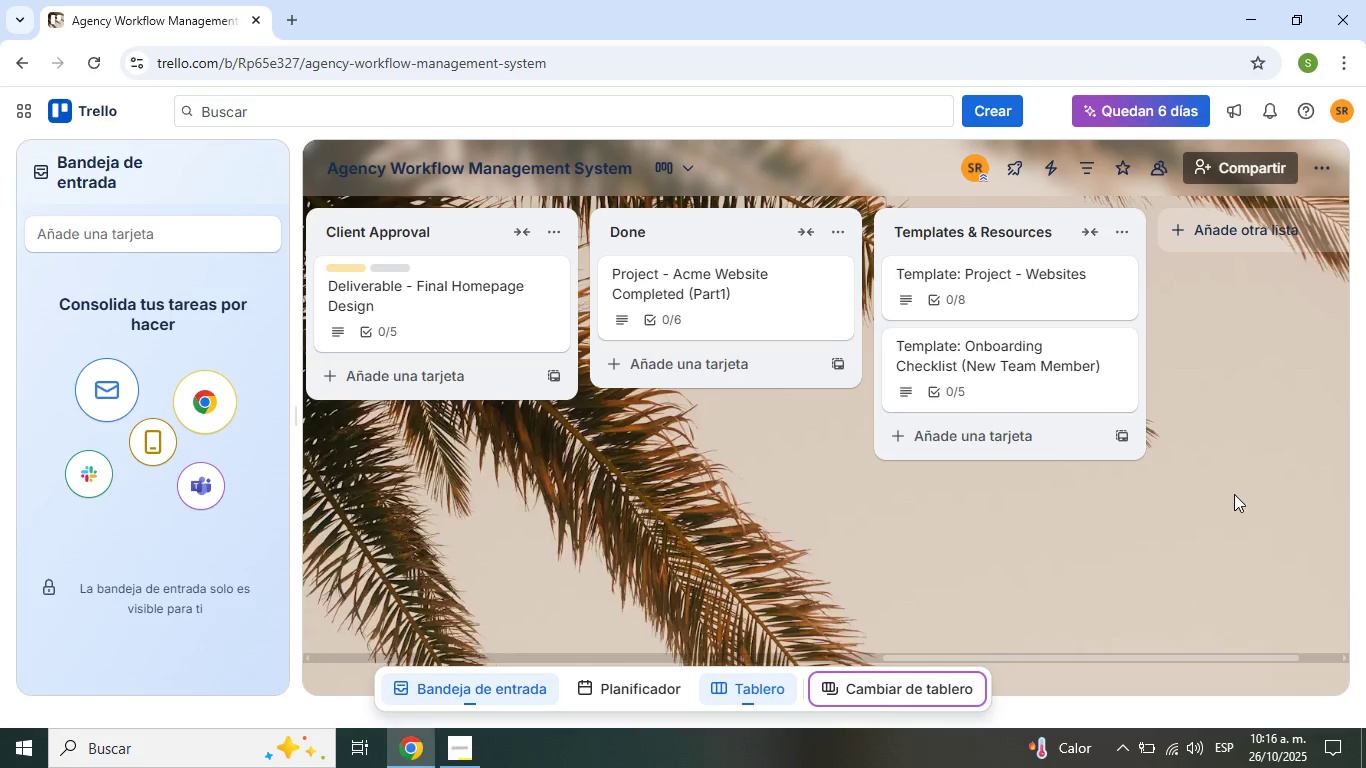 
left_click([1234, 494])
 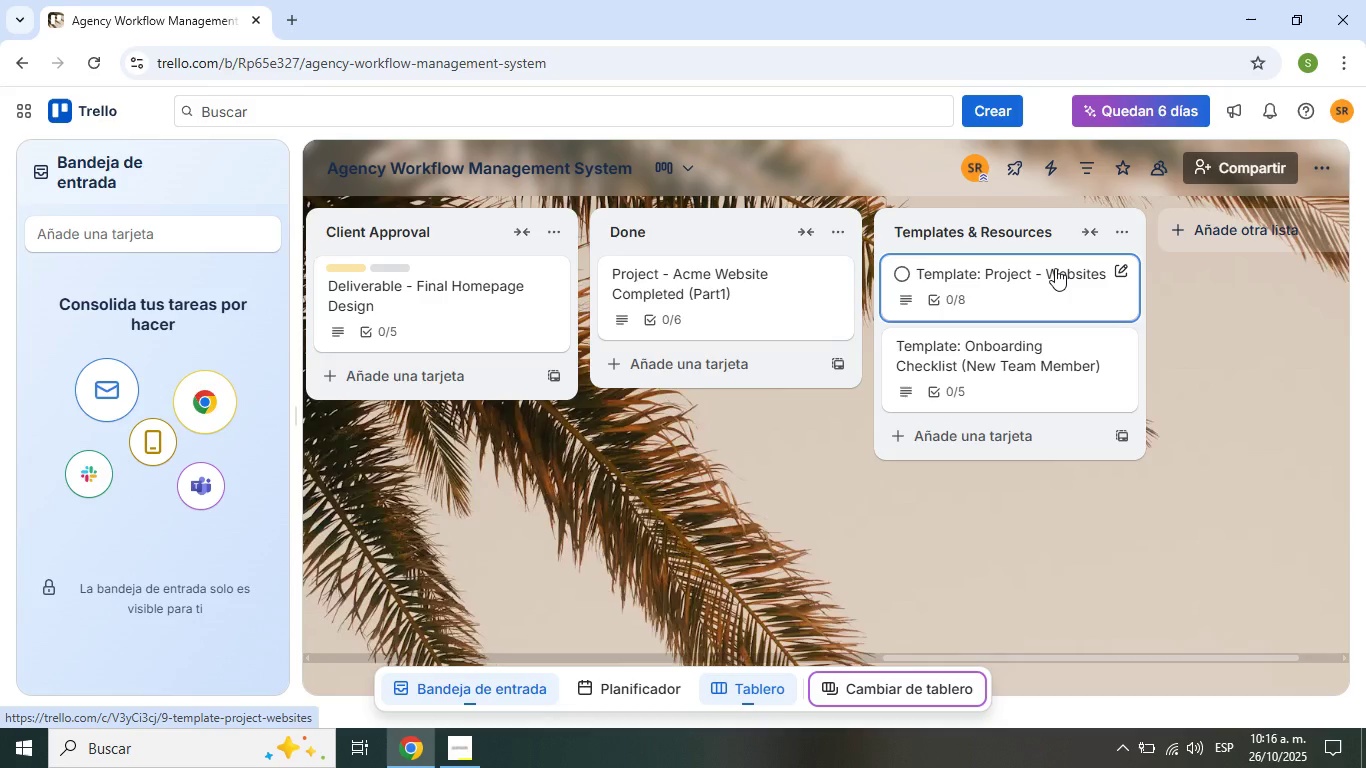 
wait(15.79)
 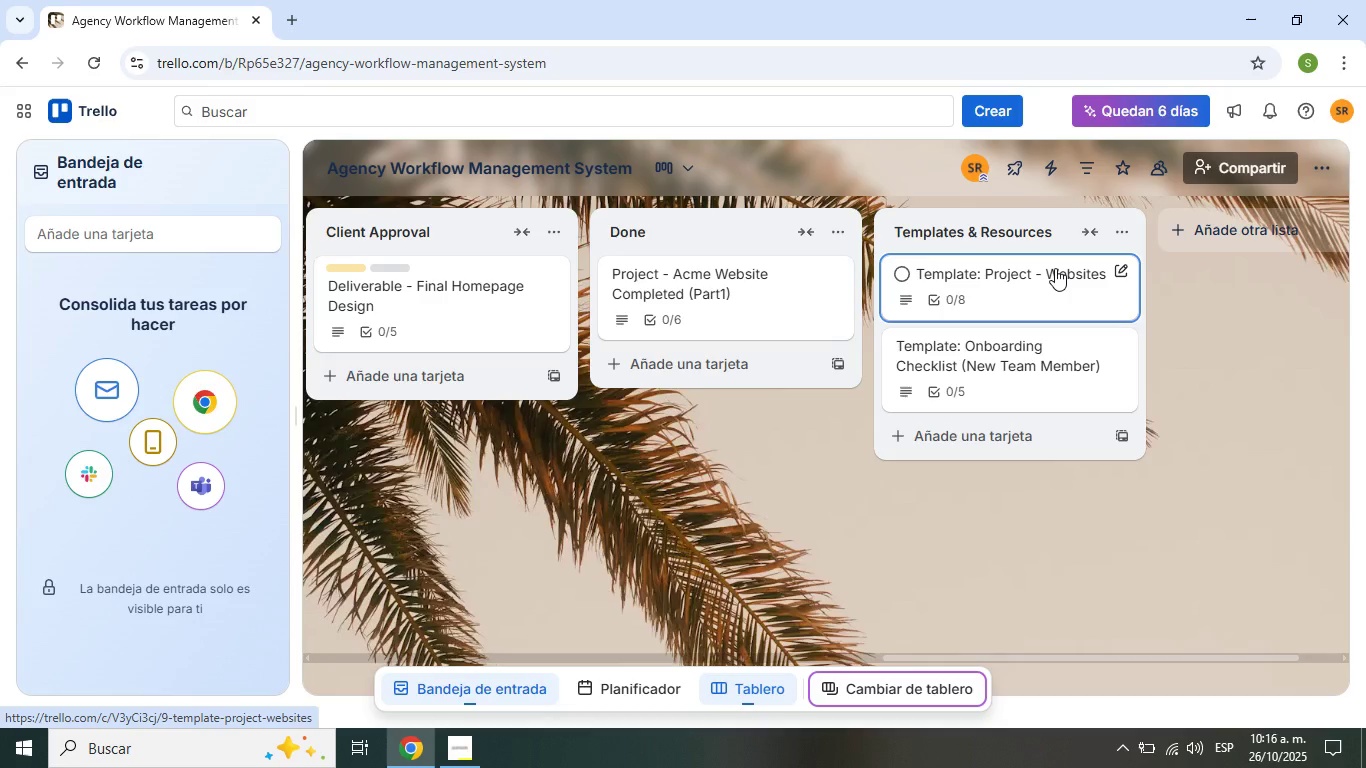 
left_click([1046, 163])
 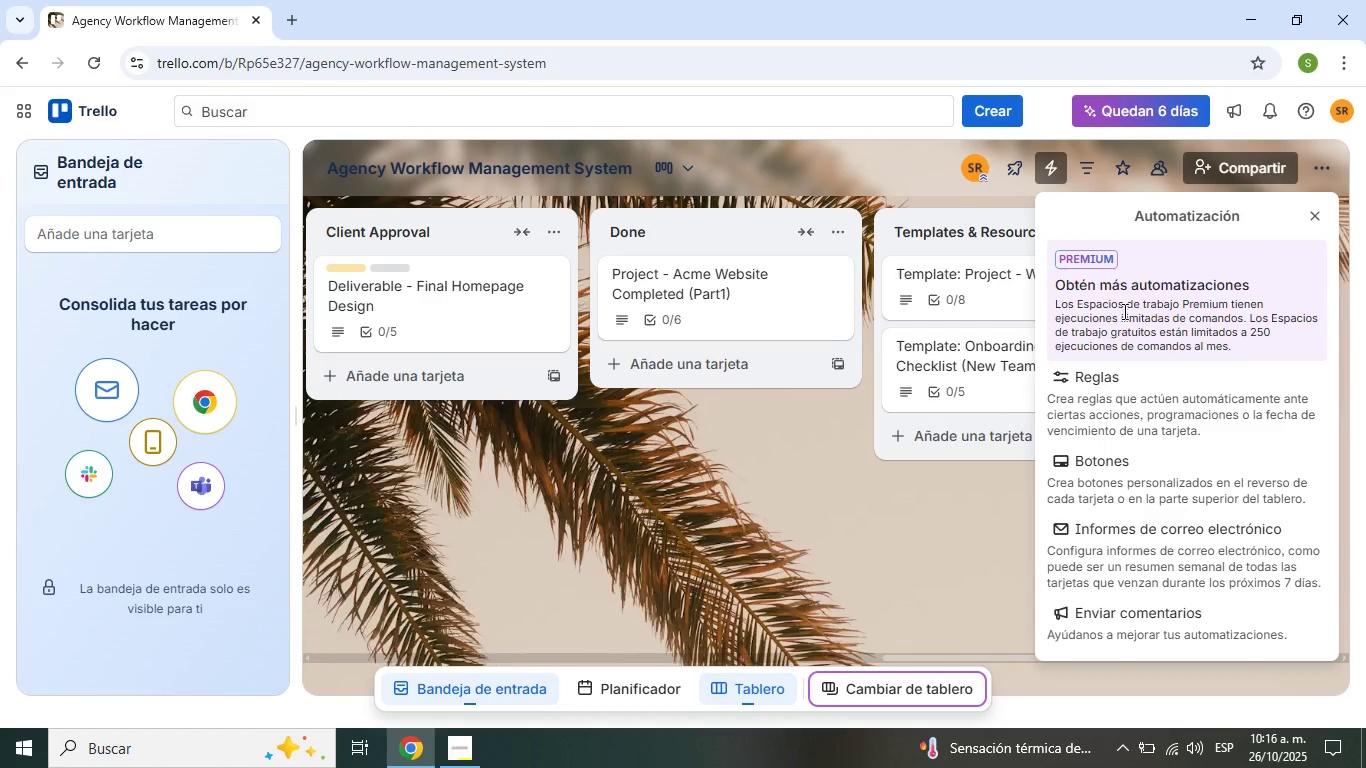 
left_click([1124, 310])
 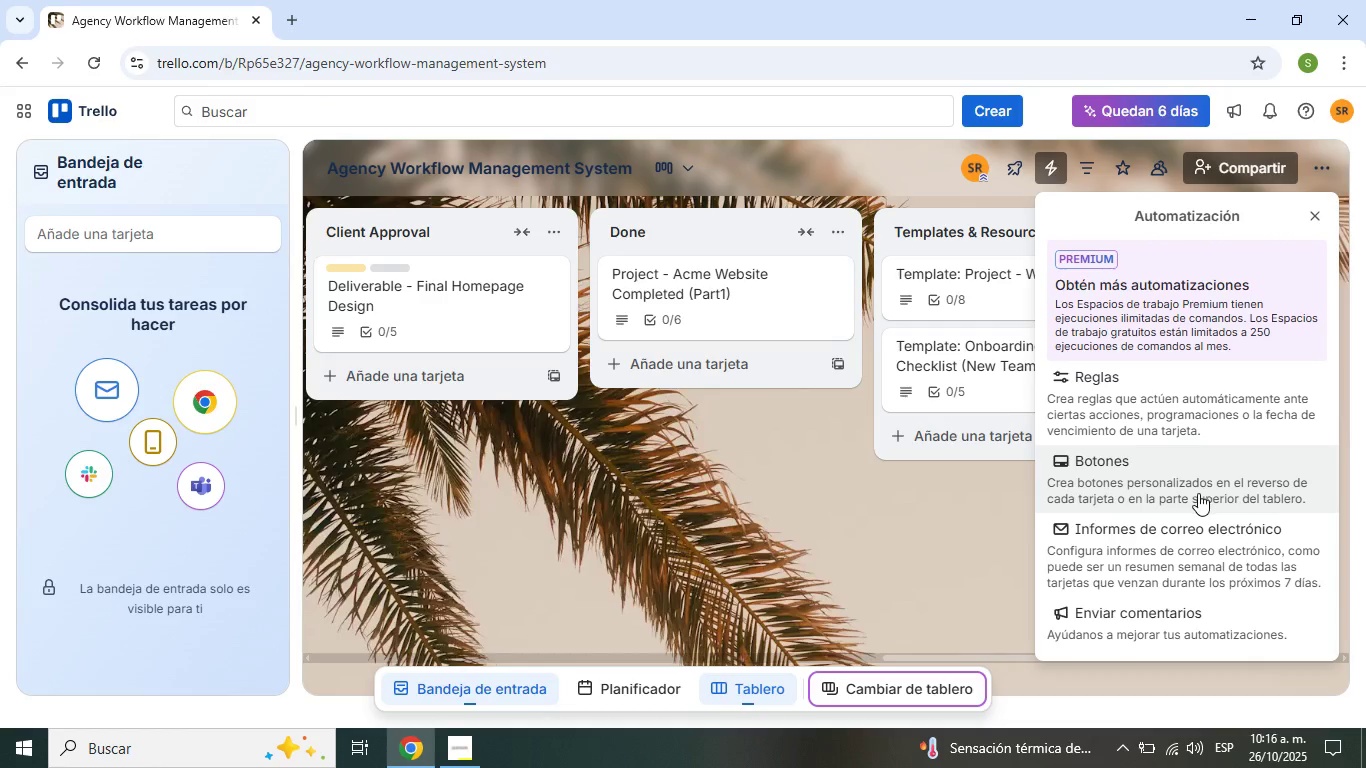 
wait(5.23)
 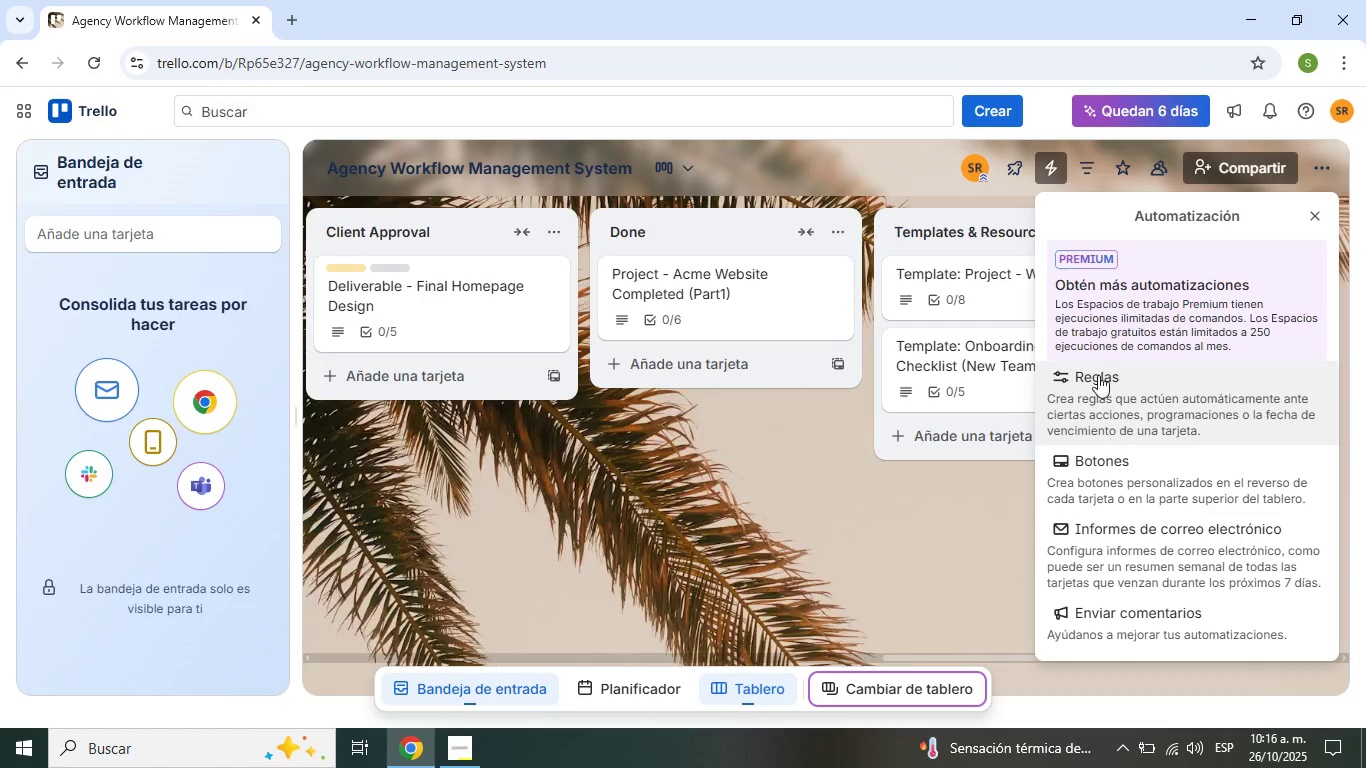 
scroll: coordinate [1215, 494], scroll_direction: down, amount: 1.0
 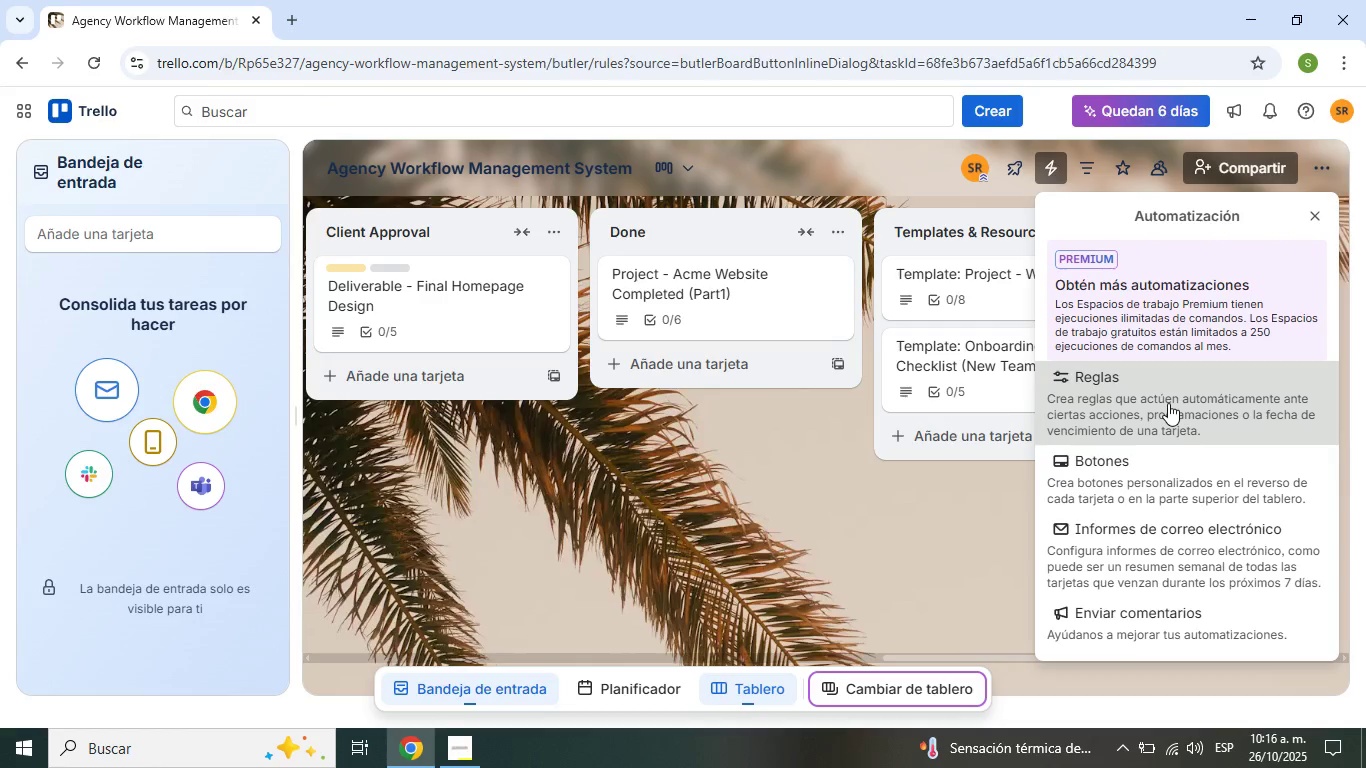 
left_click([1168, 403])
 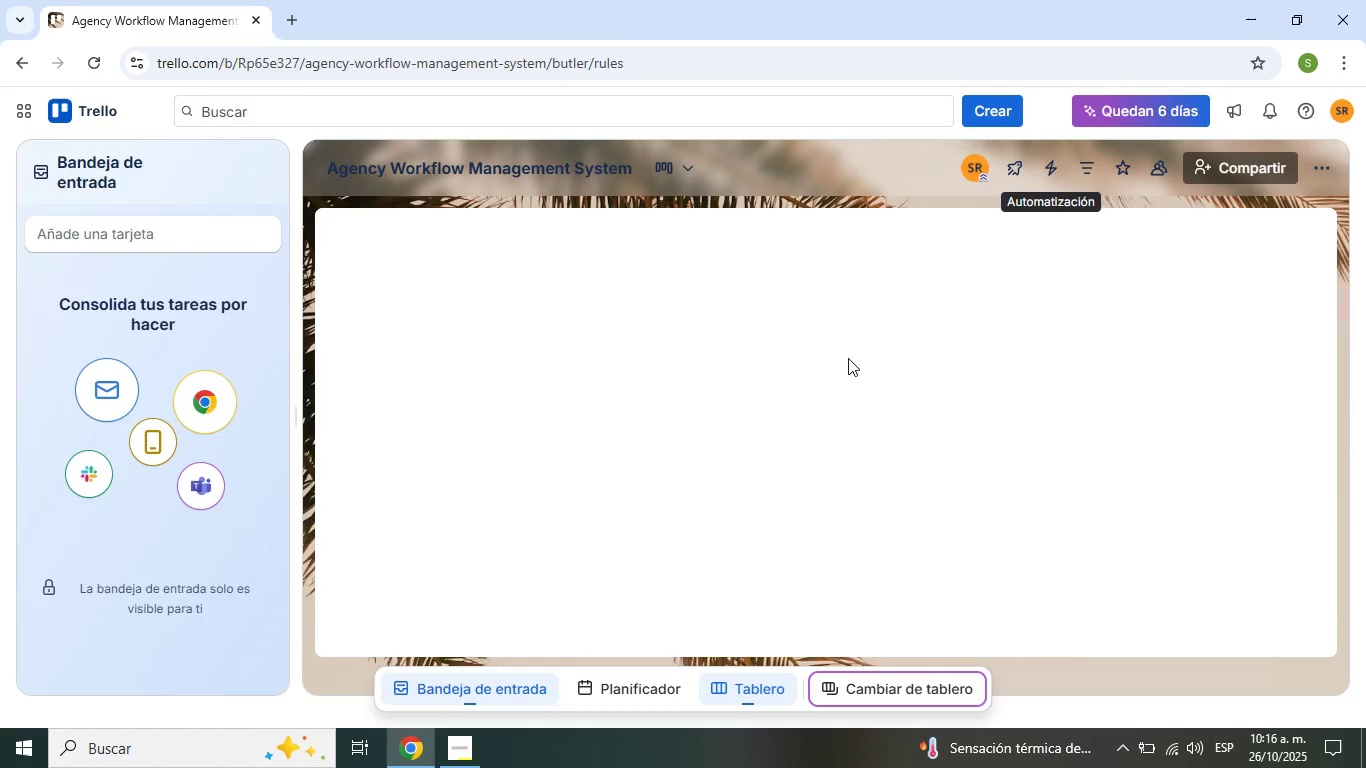 
scroll: coordinate [849, 358], scroll_direction: down, amount: 3.0
 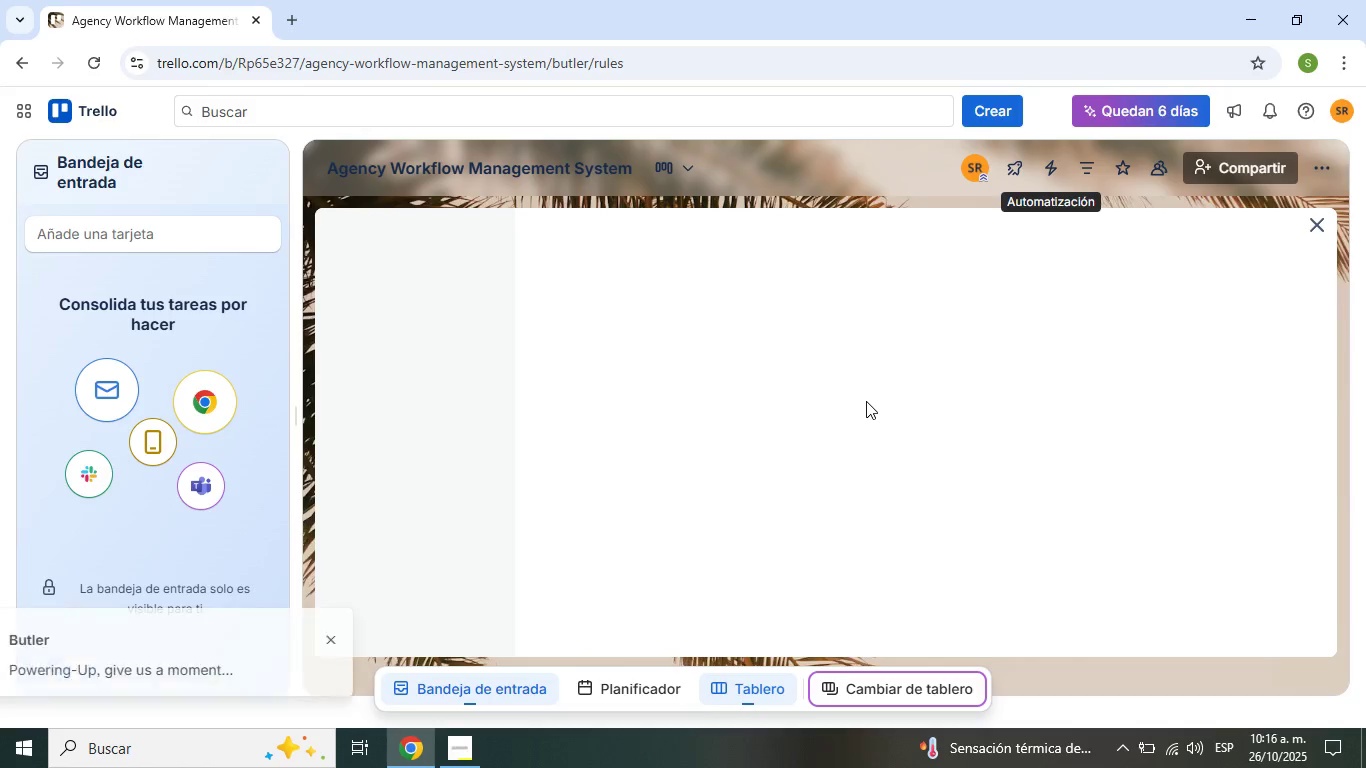 
scroll: coordinate [866, 401], scroll_direction: up, amount: 2.0
 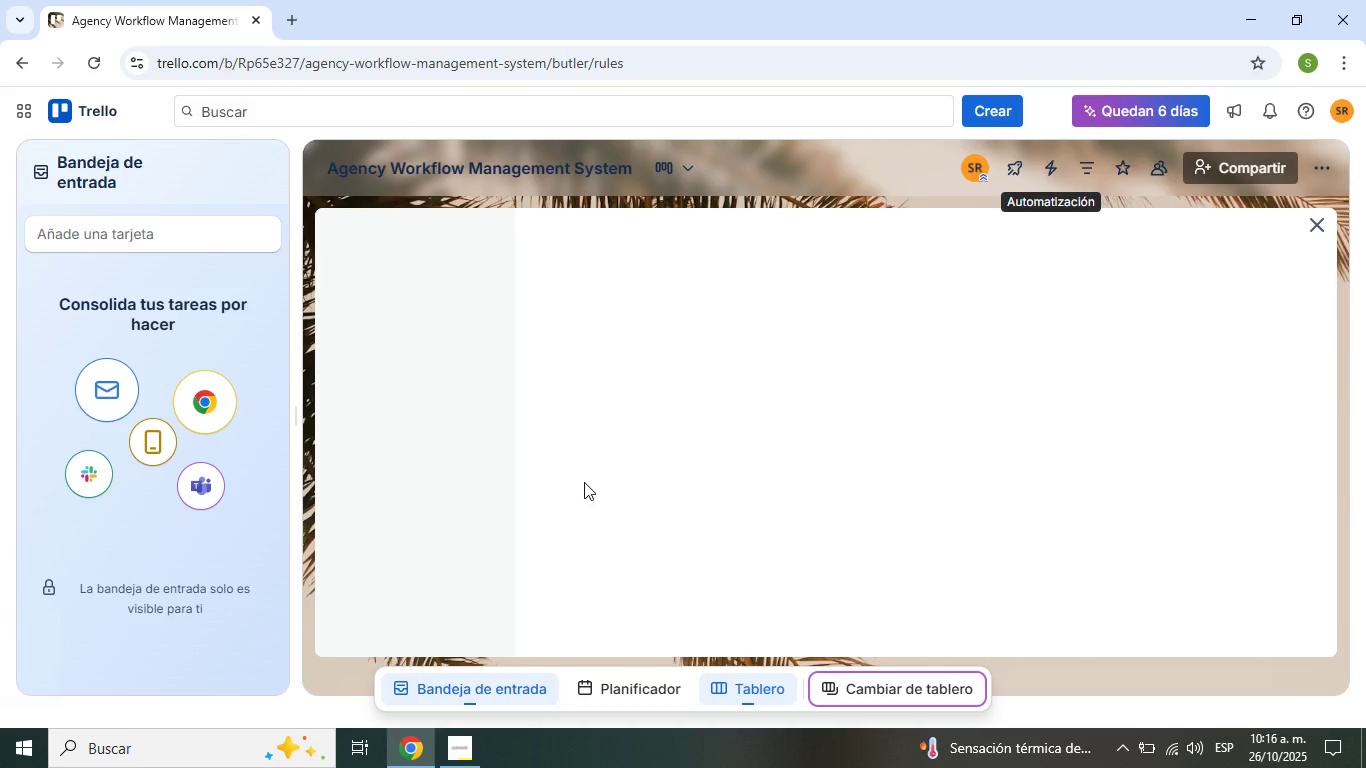 
mouse_move([571, 509])
 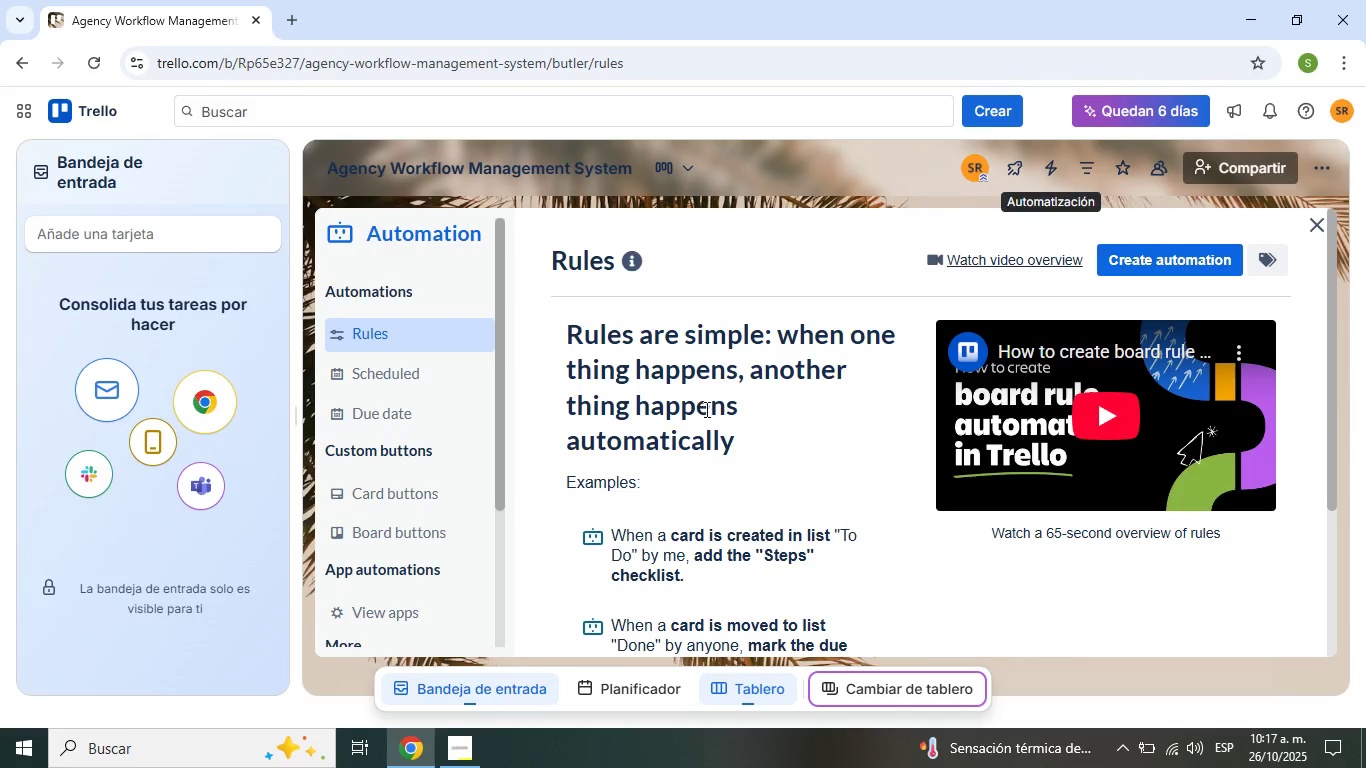 
scroll: coordinate [730, 431], scroll_direction: down, amount: 3.0
 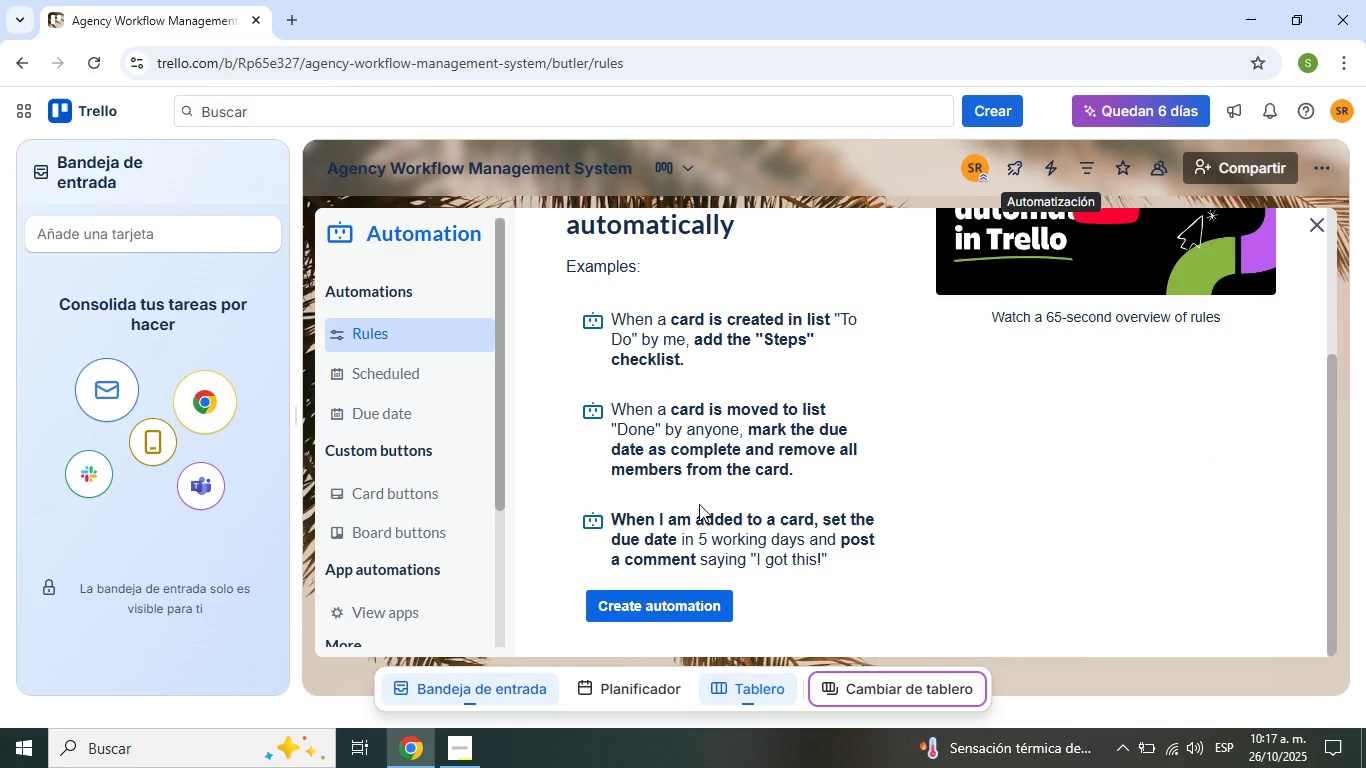 
scroll: coordinate [699, 504], scroll_direction: up, amount: 2.0
 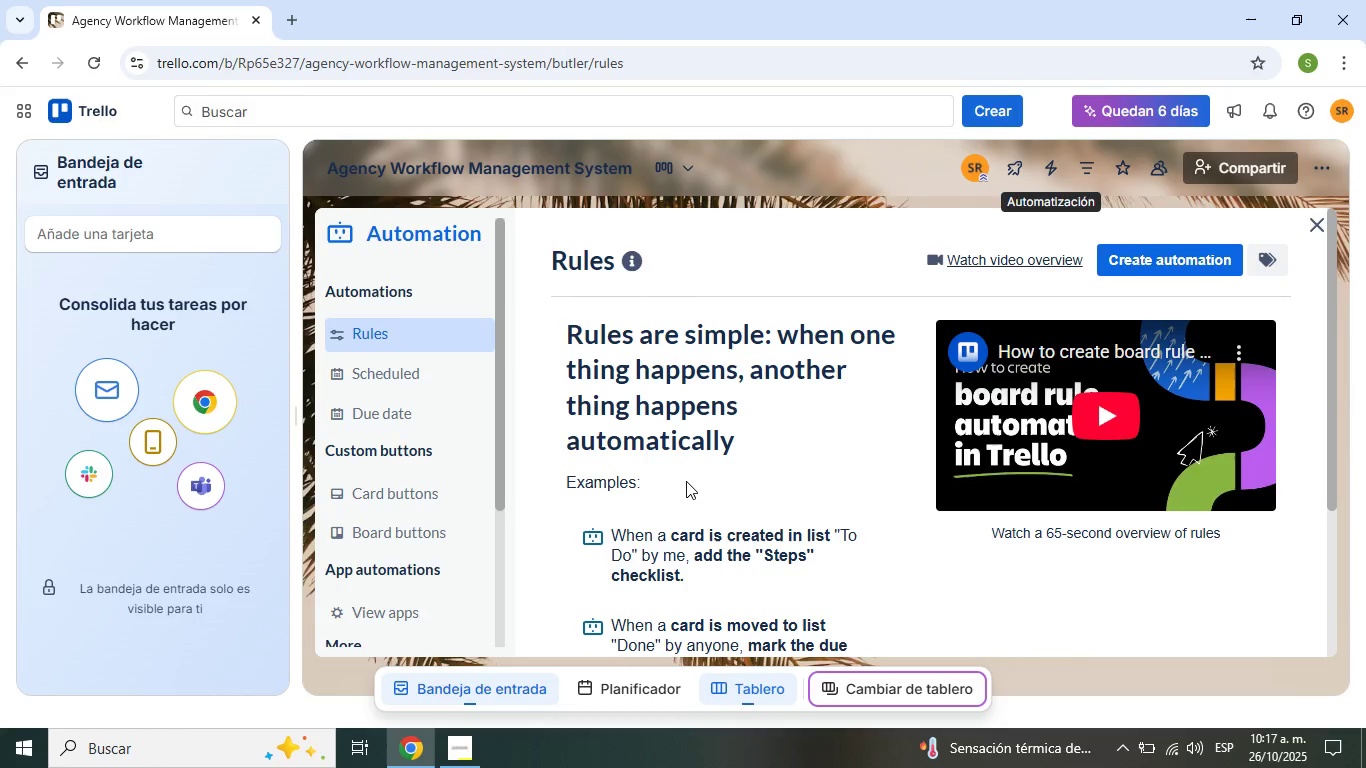 
scroll: coordinate [686, 479], scroll_direction: down, amount: 1.0
 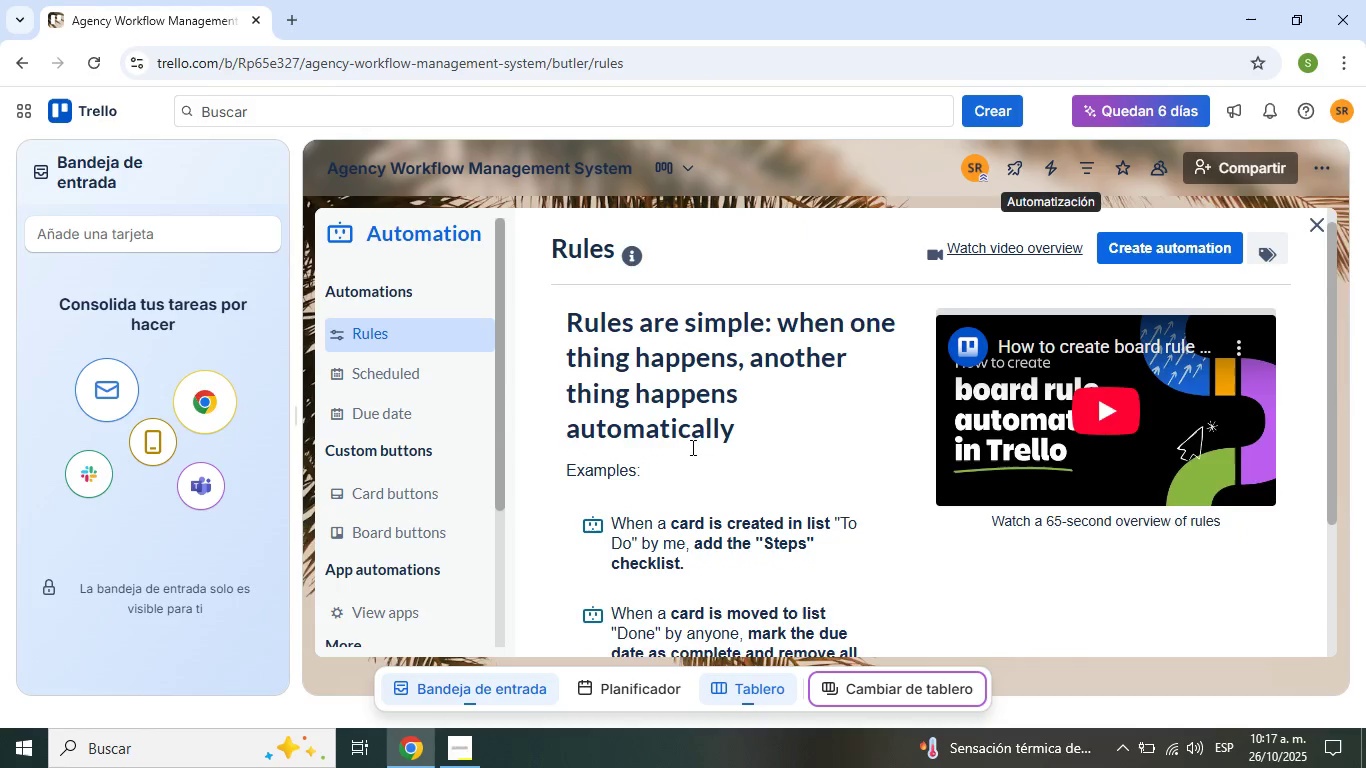 
scroll: coordinate [691, 453], scroll_direction: up, amount: 4.0
 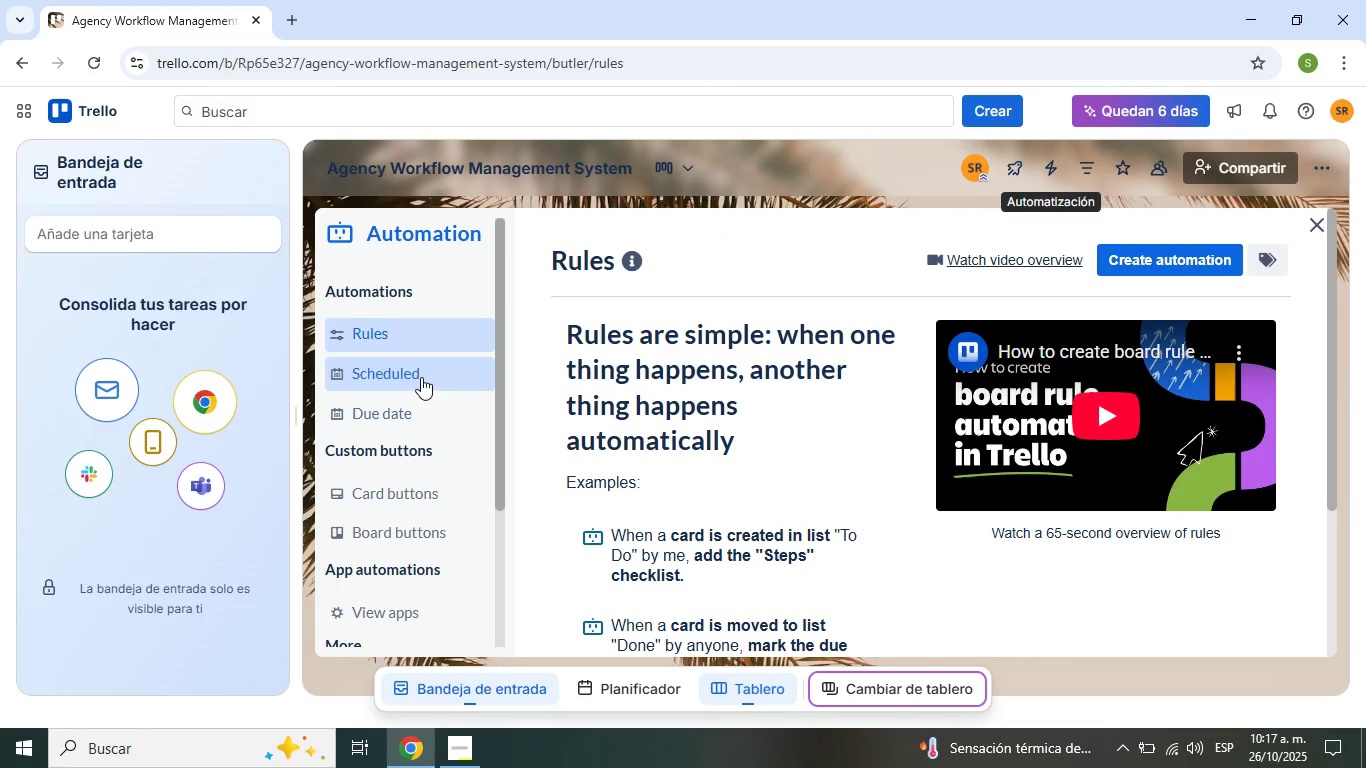 
scroll: coordinate [421, 377], scroll_direction: down, amount: 1.0
 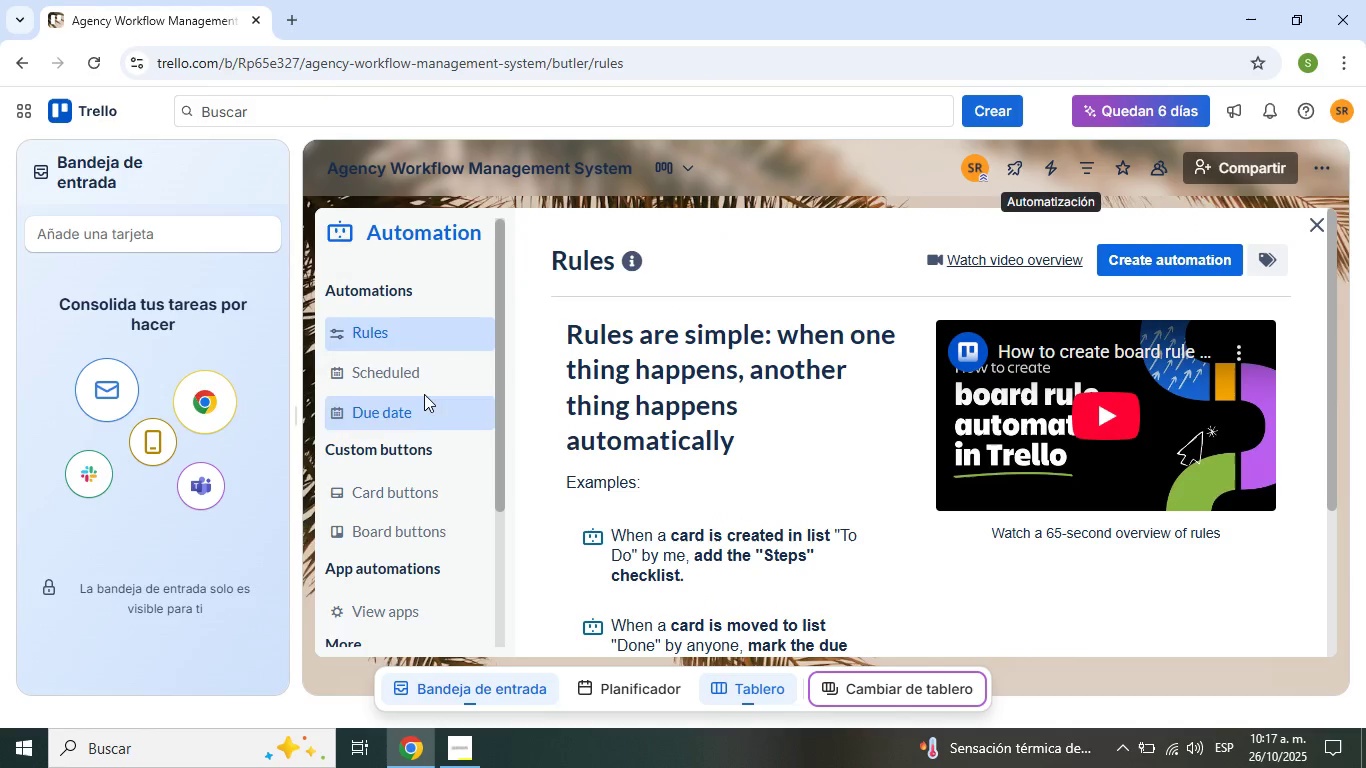 
scroll: coordinate [424, 395], scroll_direction: up, amount: 4.0
 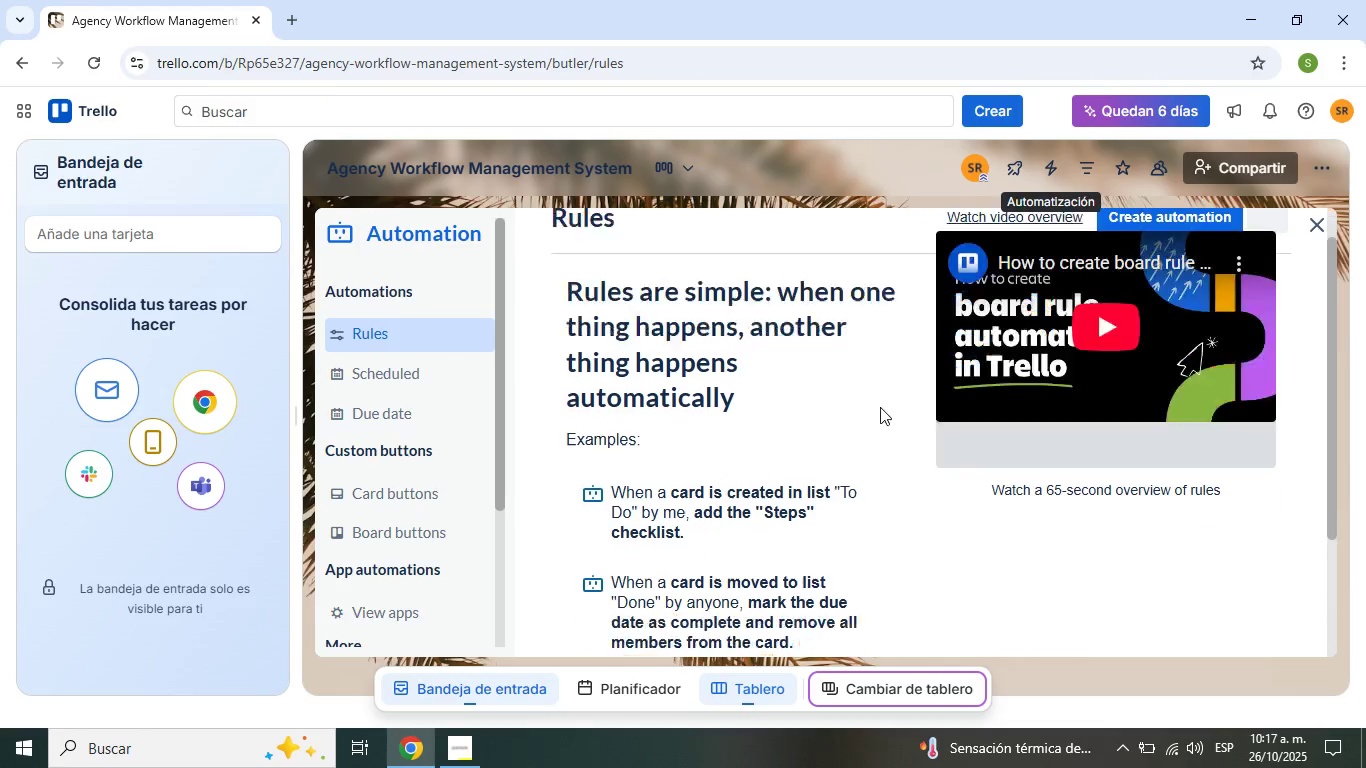 
scroll: coordinate [805, 474], scroll_direction: down, amount: 6.0
 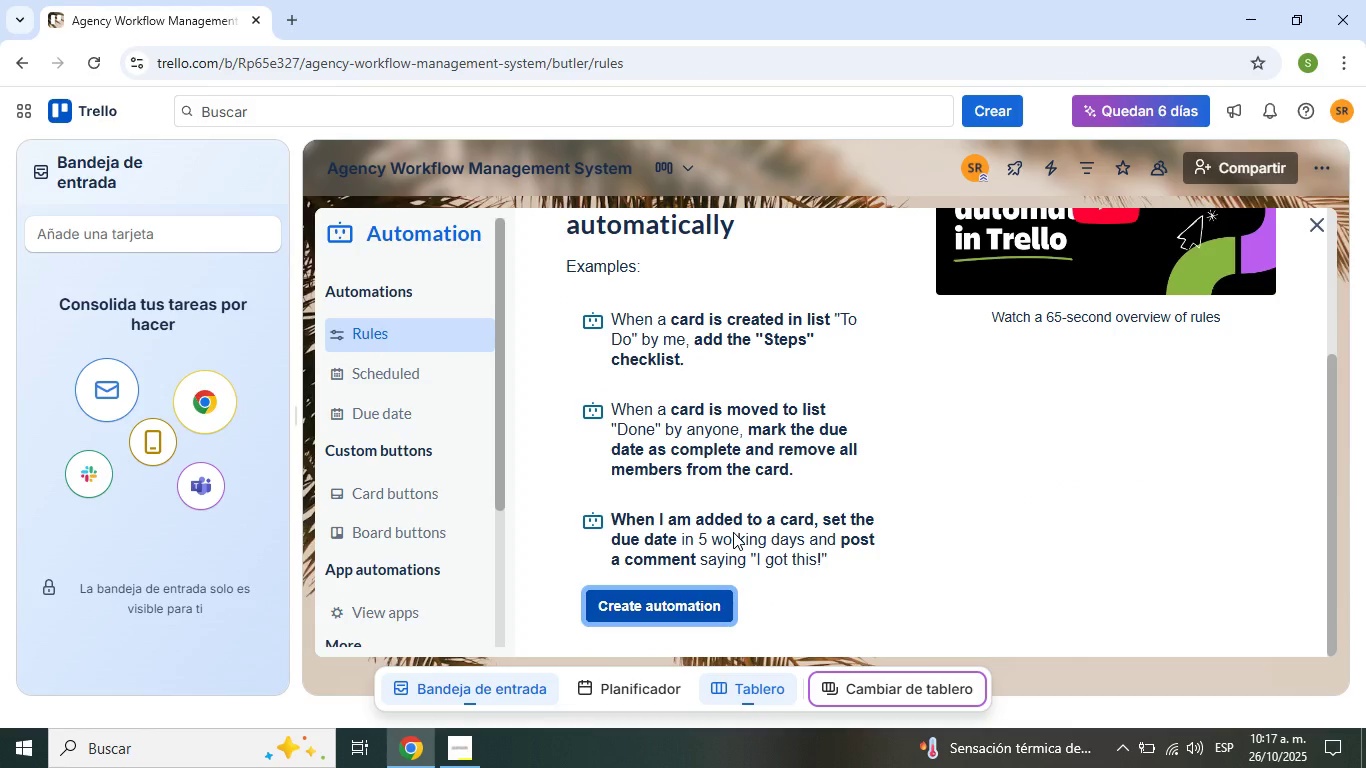 
wait(8.08)
 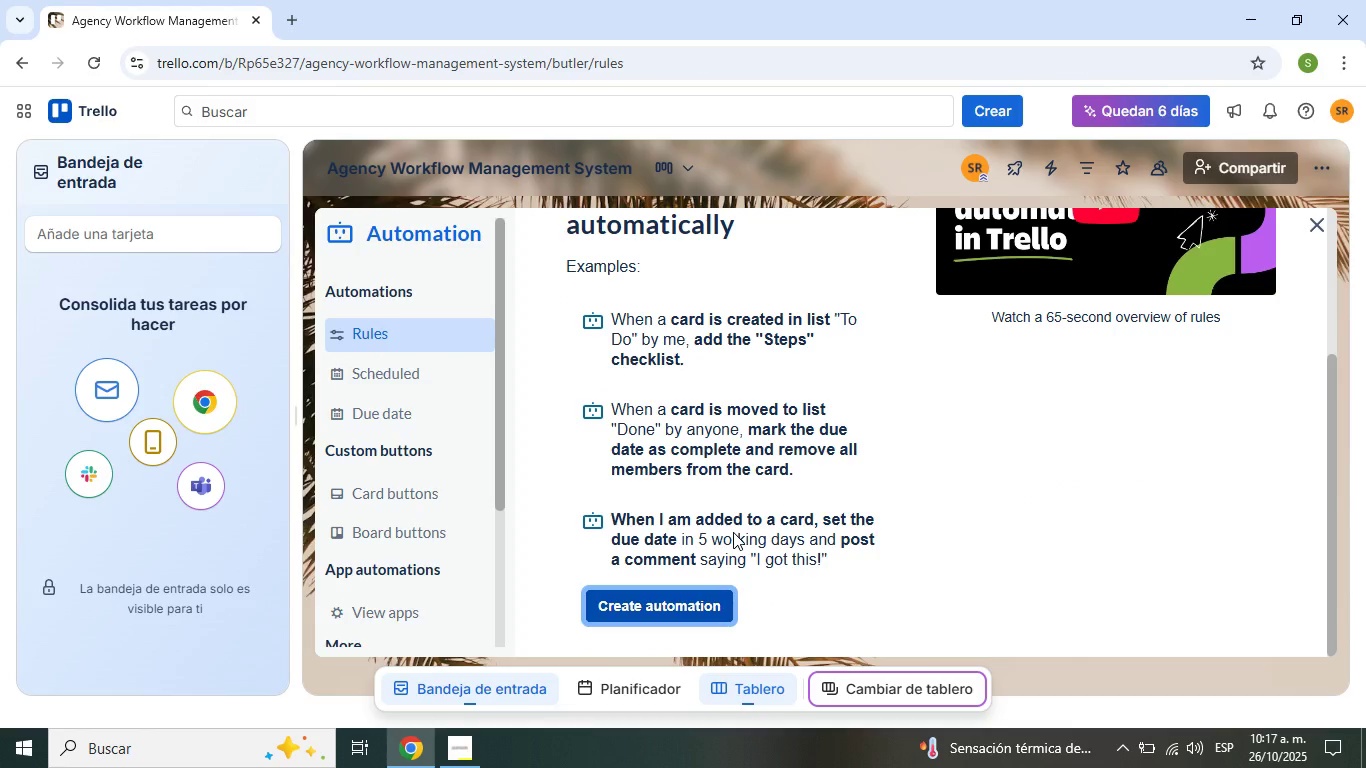 
left_click([860, 499])
 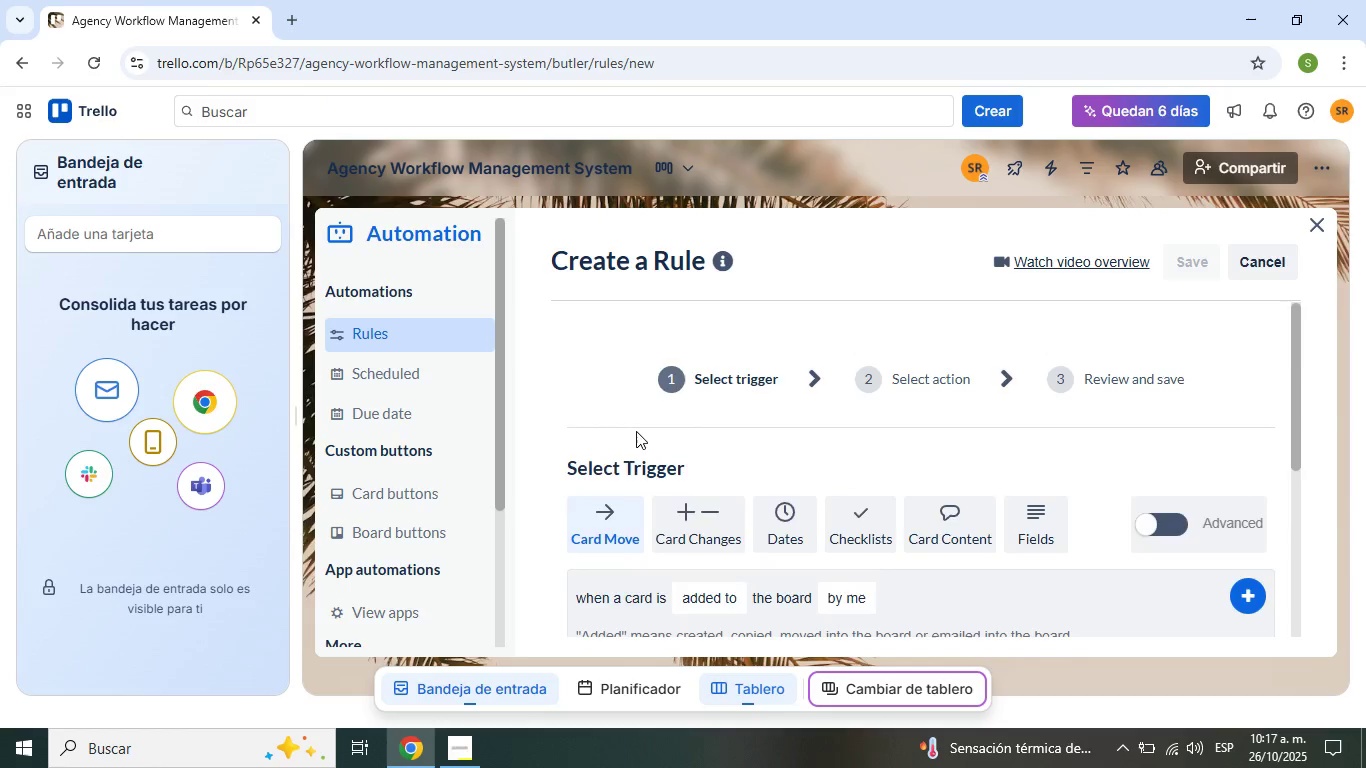 
scroll: coordinate [636, 431], scroll_direction: down, amount: 2.0
 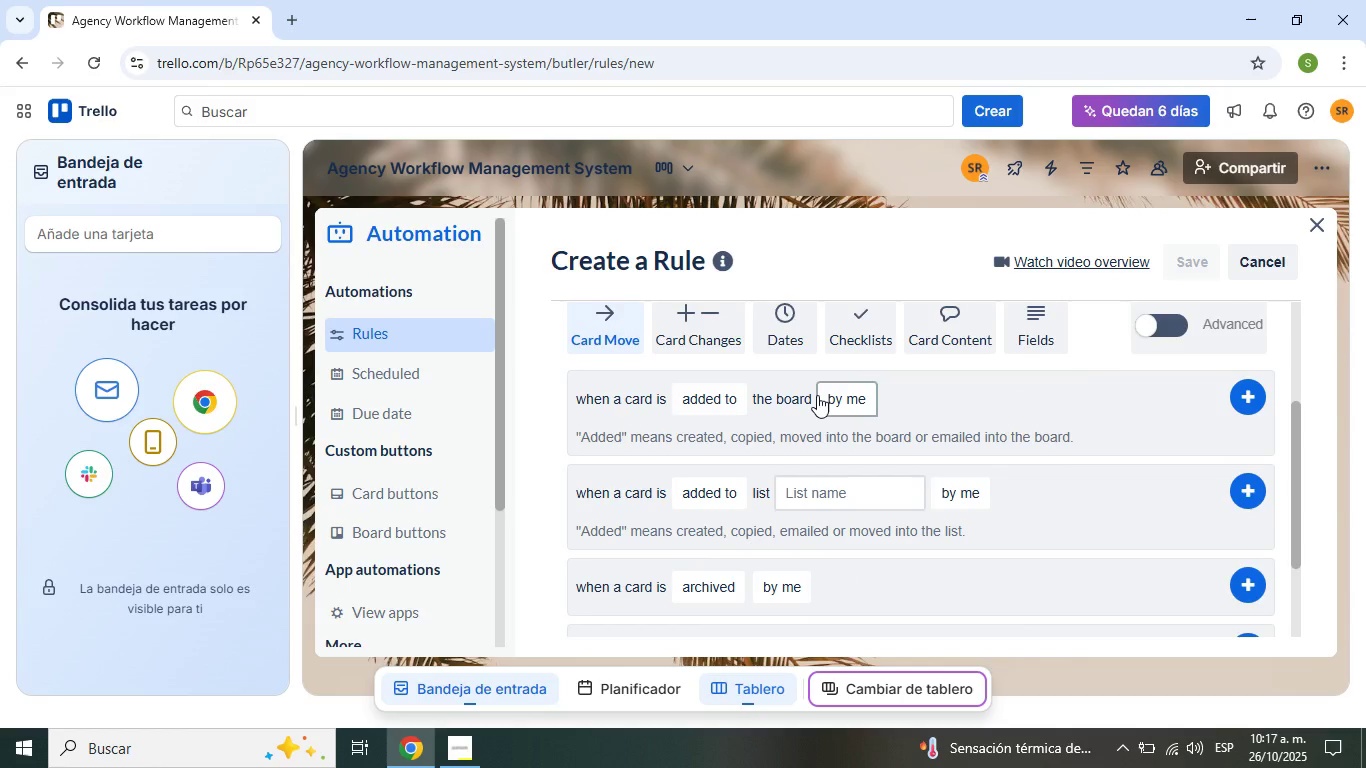 
scroll: coordinate [817, 395], scroll_direction: up, amount: 1.0
 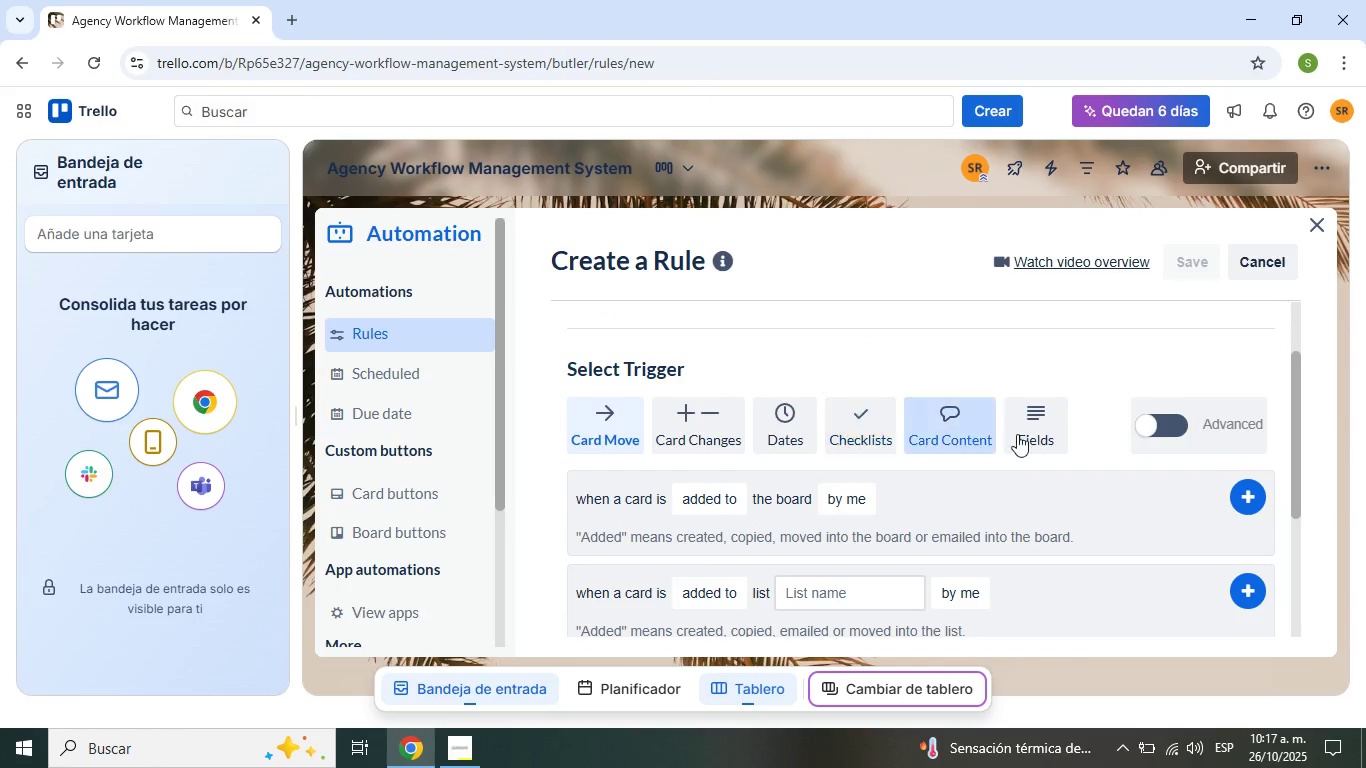 
wait(5.16)
 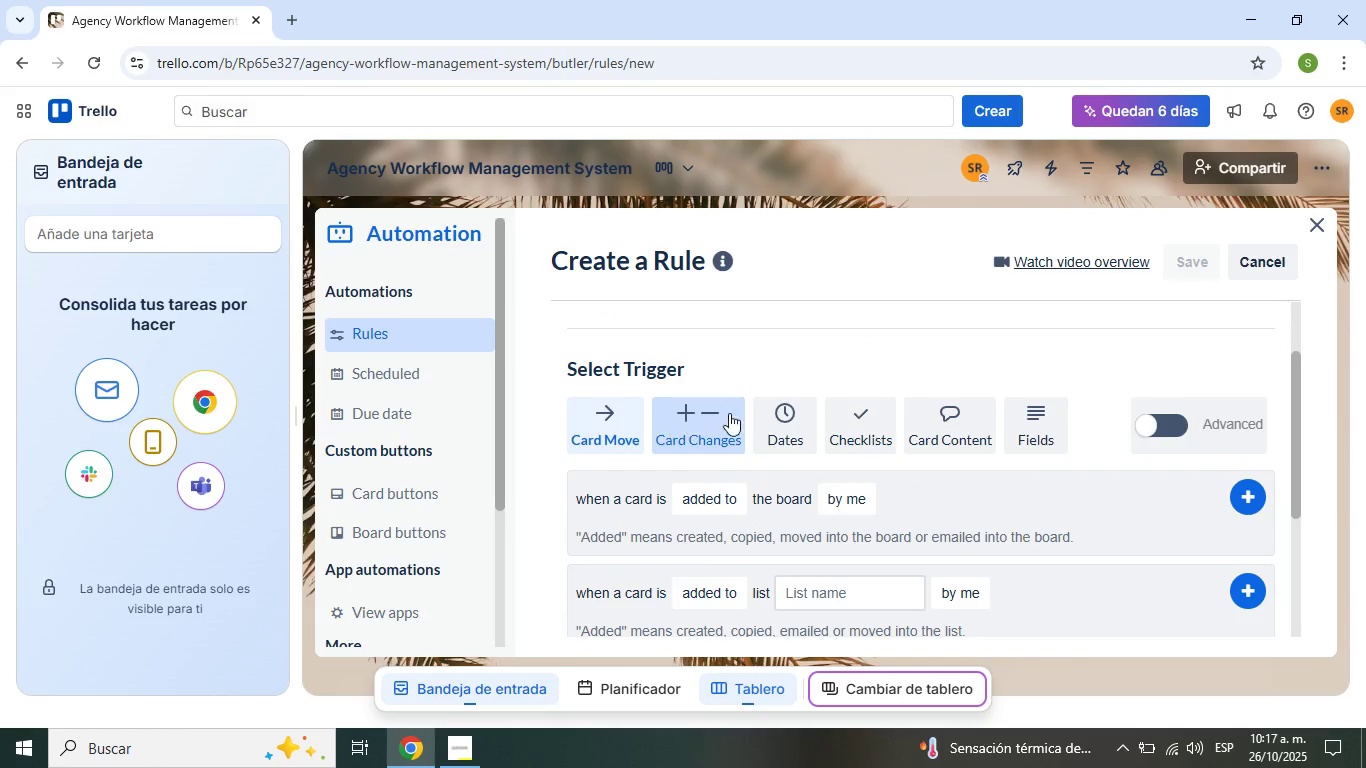 
scroll: coordinate [702, 523], scroll_direction: down, amount: 3.0
 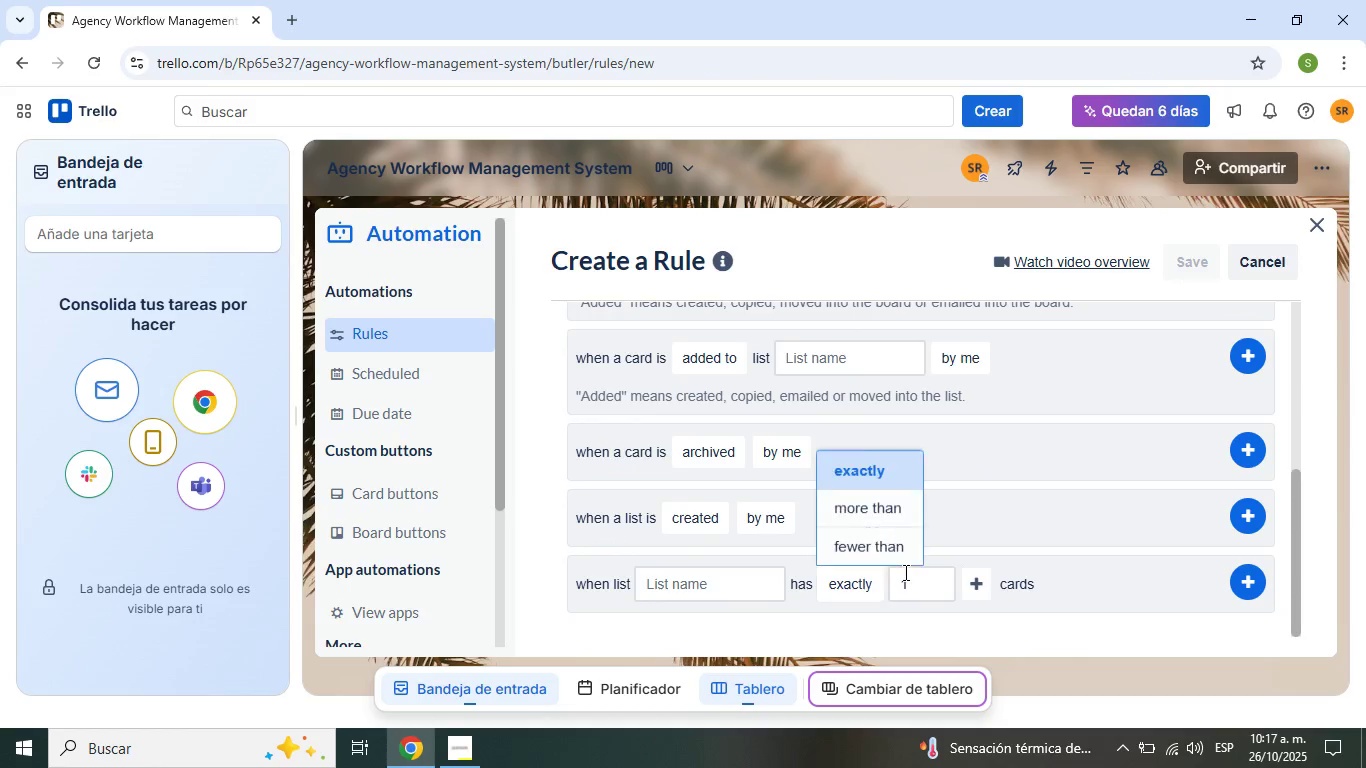 
scroll: coordinate [1021, 556], scroll_direction: up, amount: 3.0
 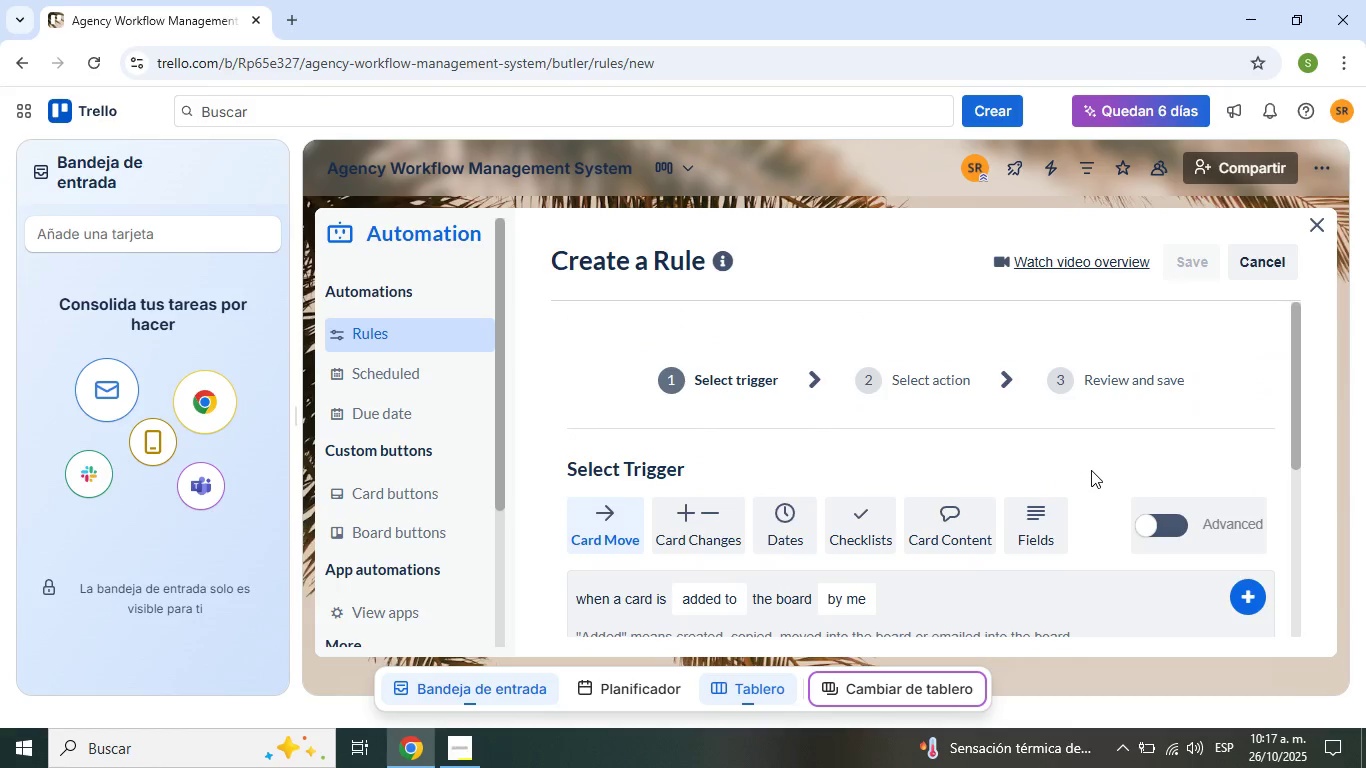 
scroll: coordinate [1071, 504], scroll_direction: down, amount: 11.0
 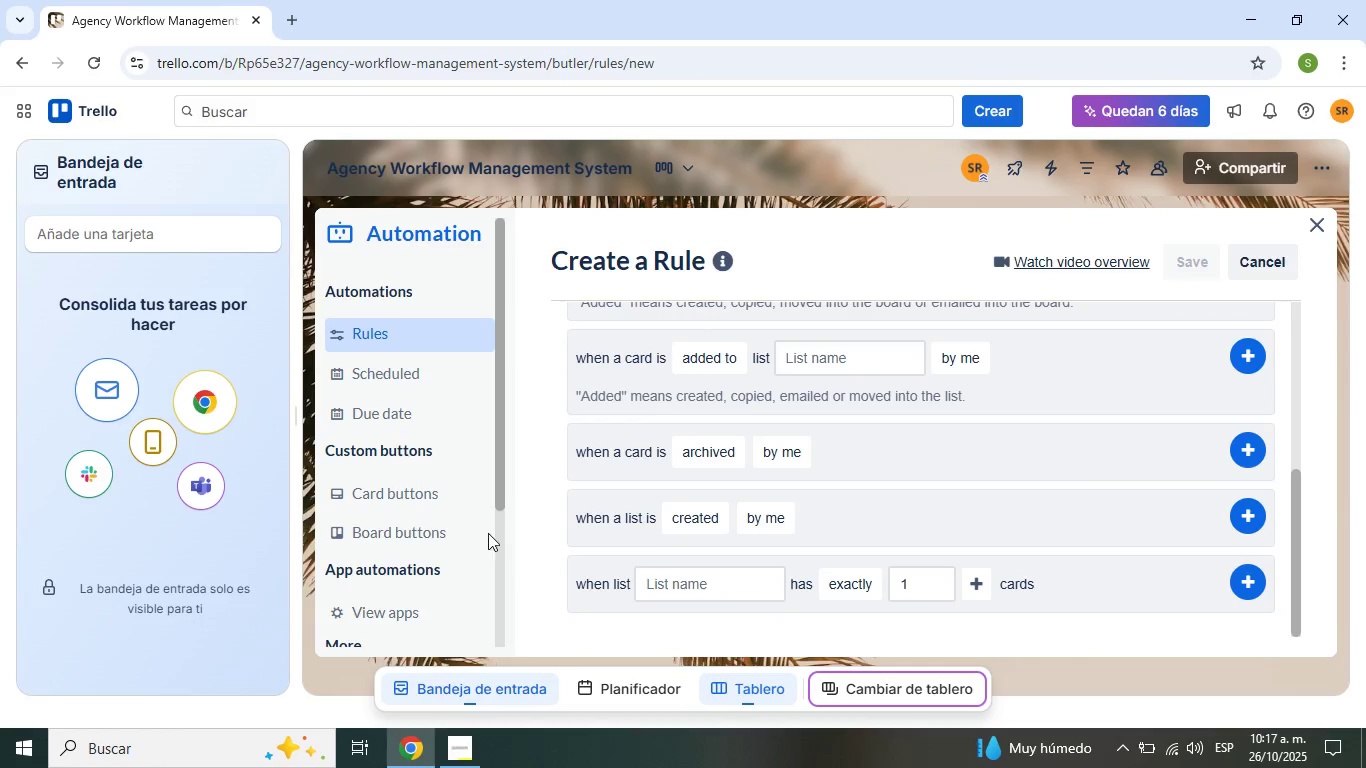 
scroll: coordinate [819, 395], scroll_direction: up, amount: 9.0
 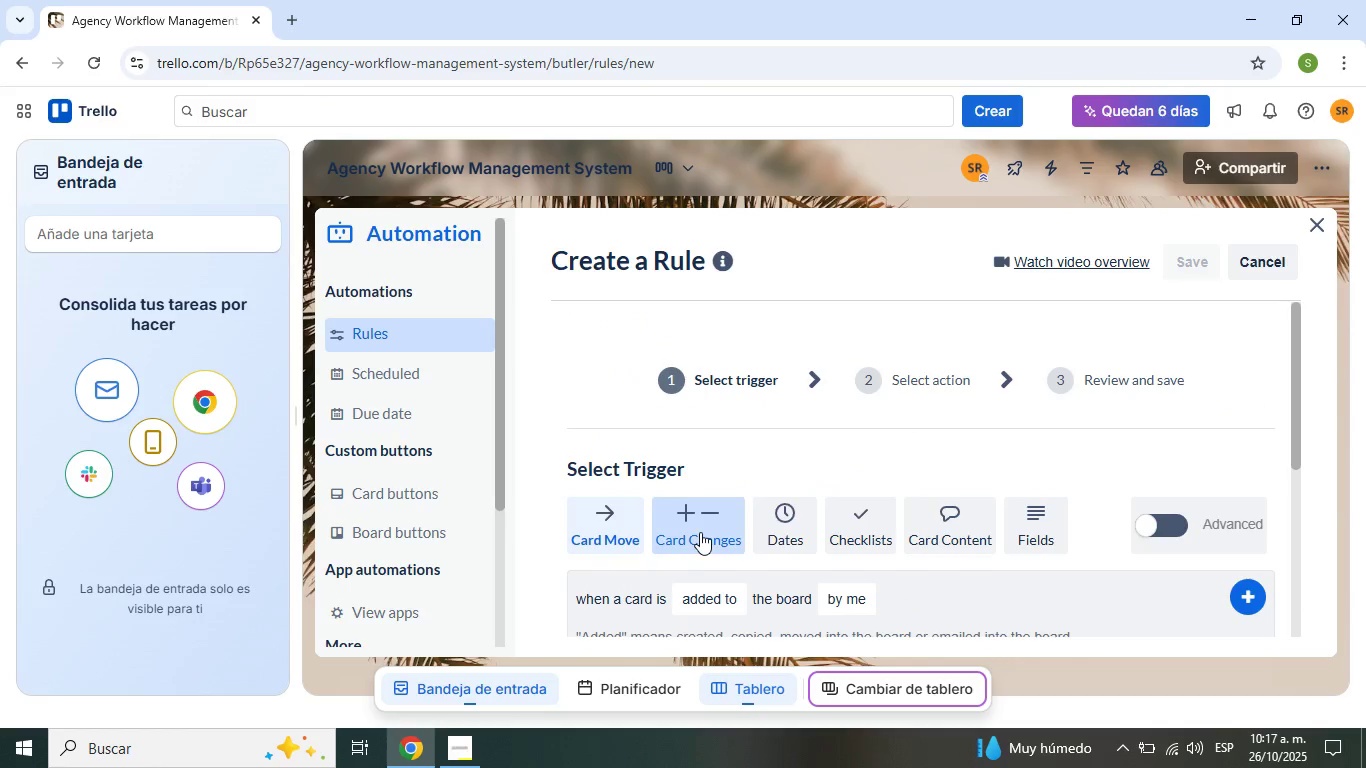 
scroll: coordinate [711, 509], scroll_direction: down, amount: 3.0
 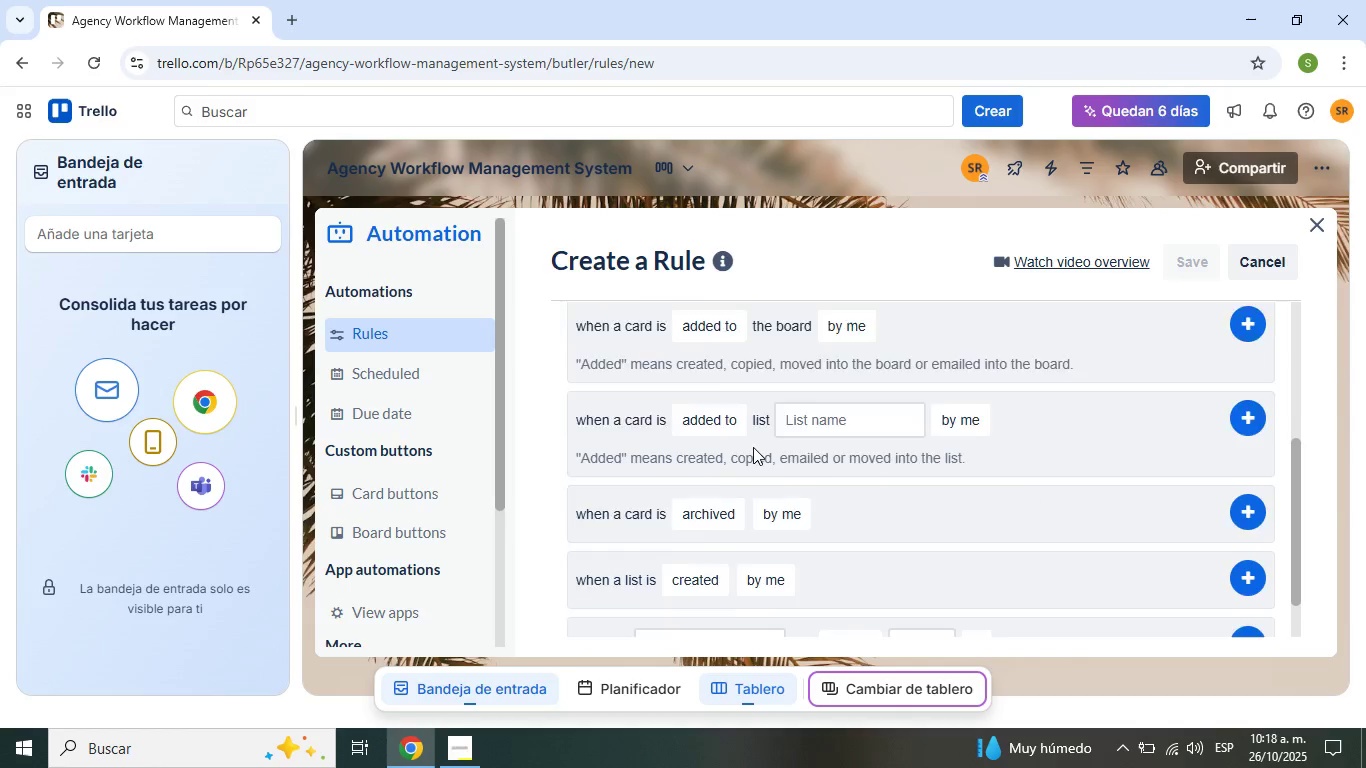 
scroll: coordinate [751, 441], scroll_direction: up, amount: 1.0
 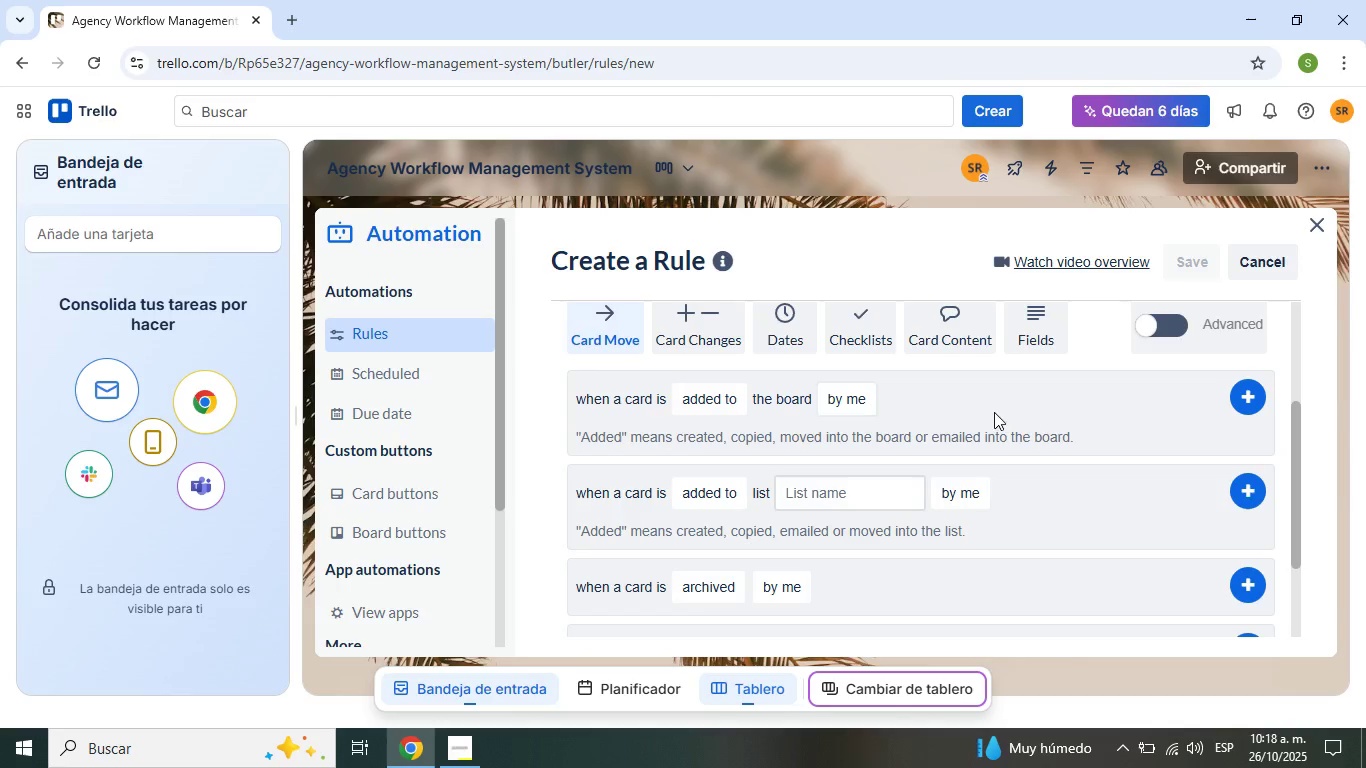 
scroll: coordinate [1053, 435], scroll_direction: down, amount: 1.0
 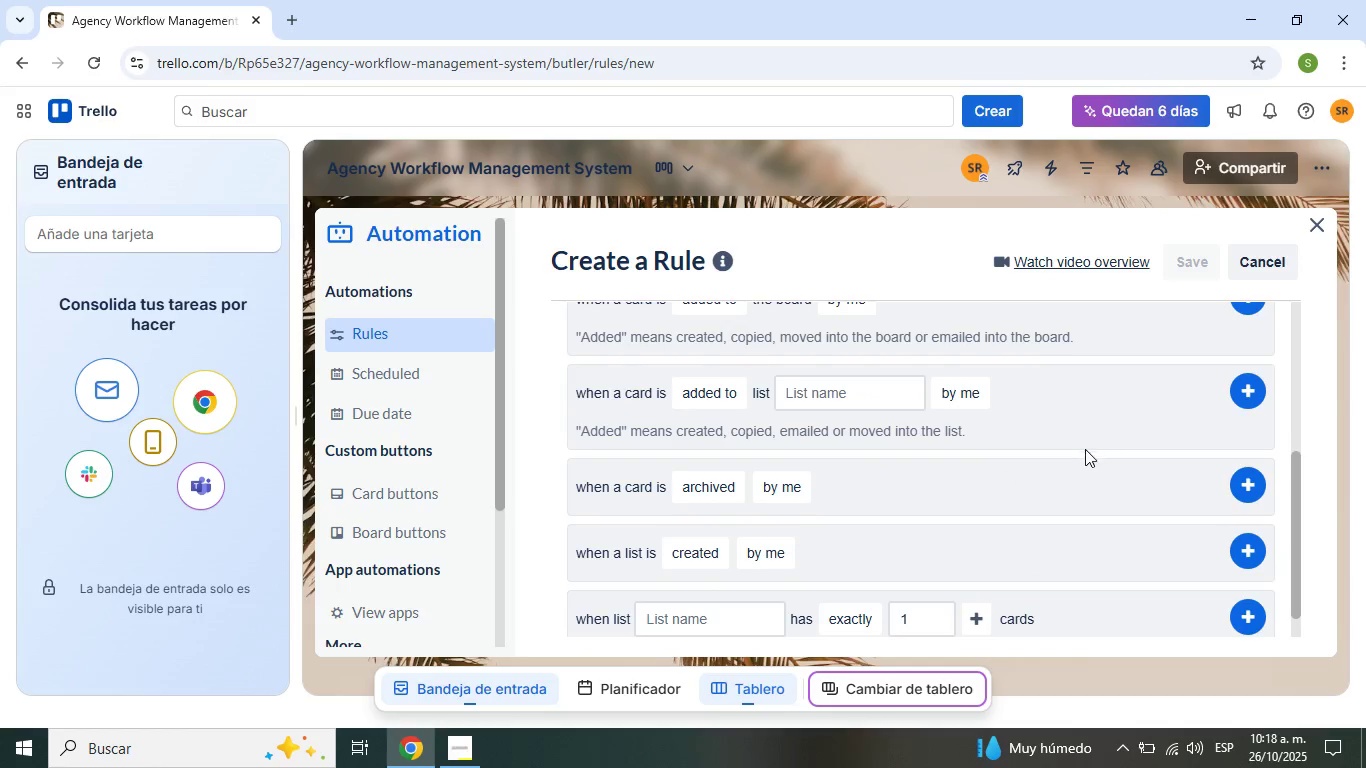 
scroll: coordinate [1085, 449], scroll_direction: up, amount: 1.0
 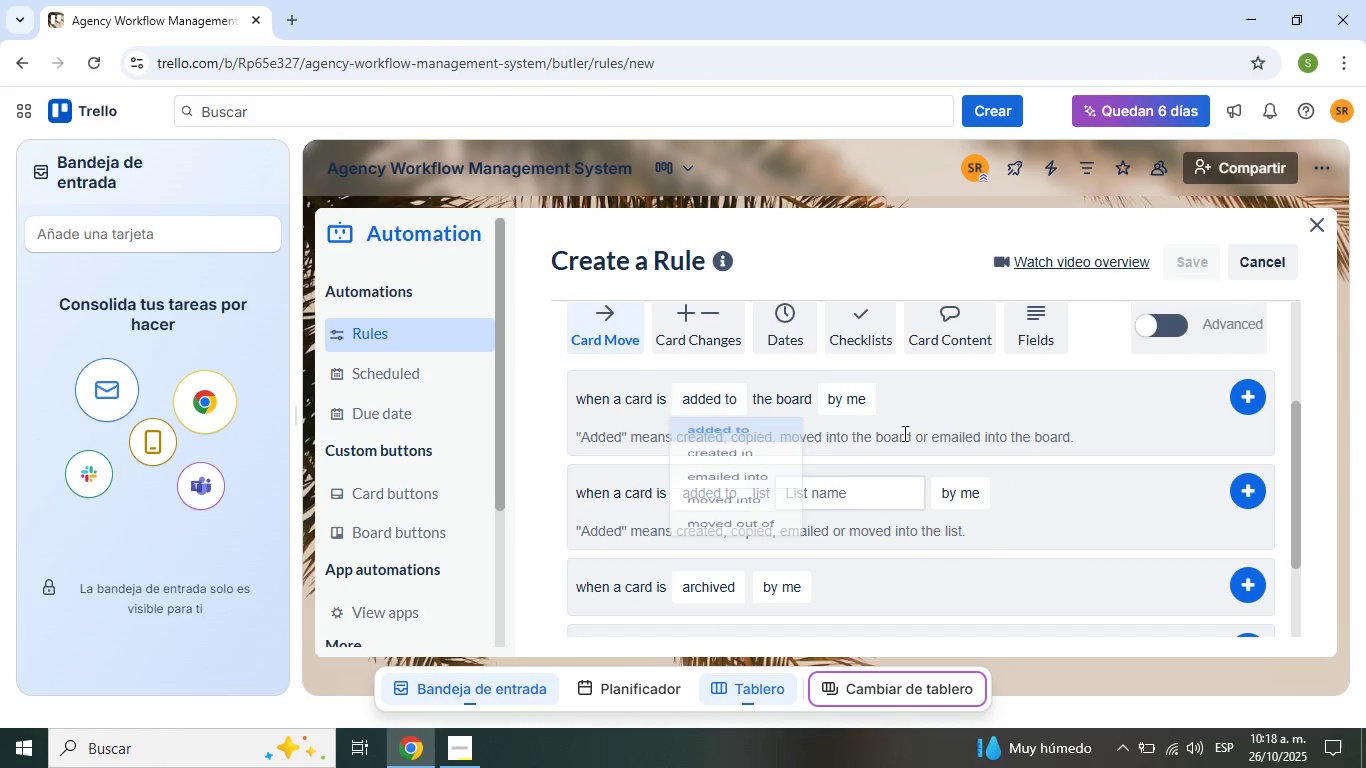 
wait(5.46)
 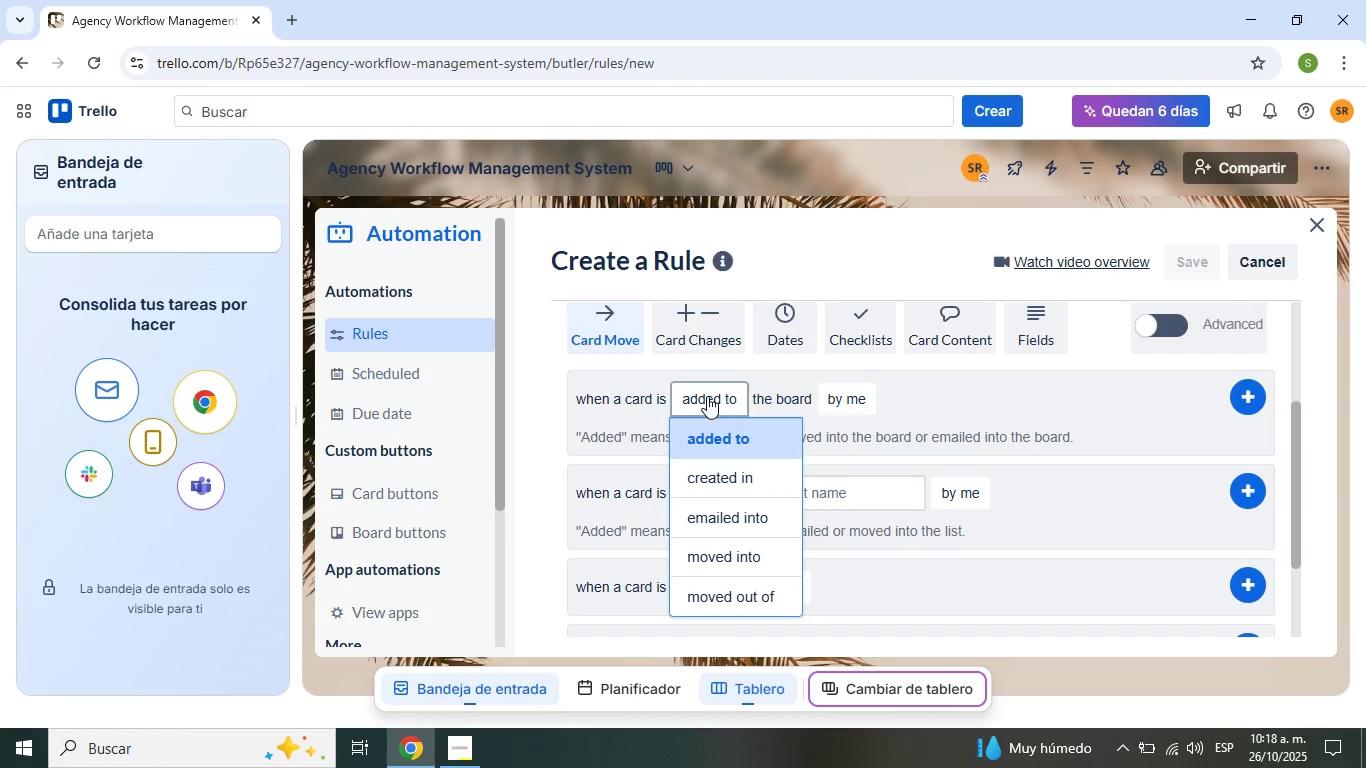 
left_click([730, 398])
 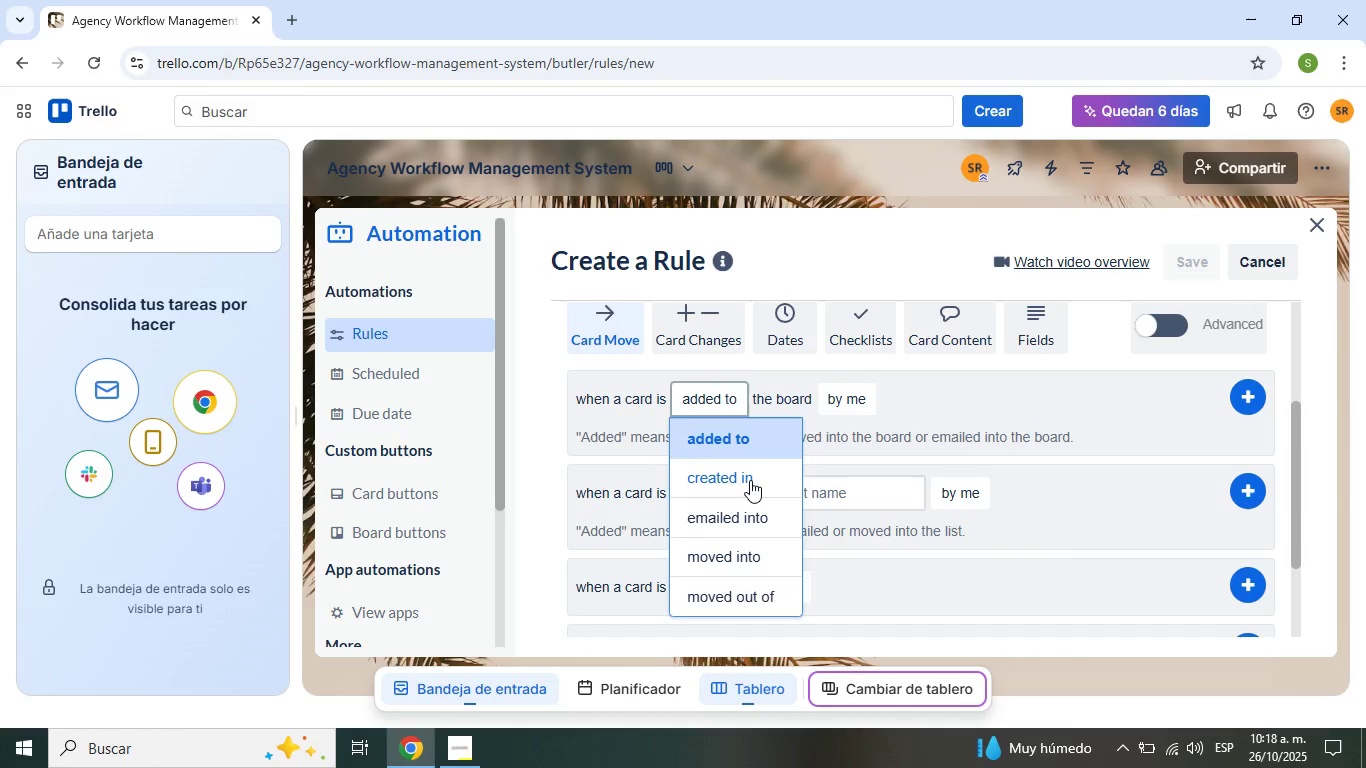 
left_click([750, 480])
 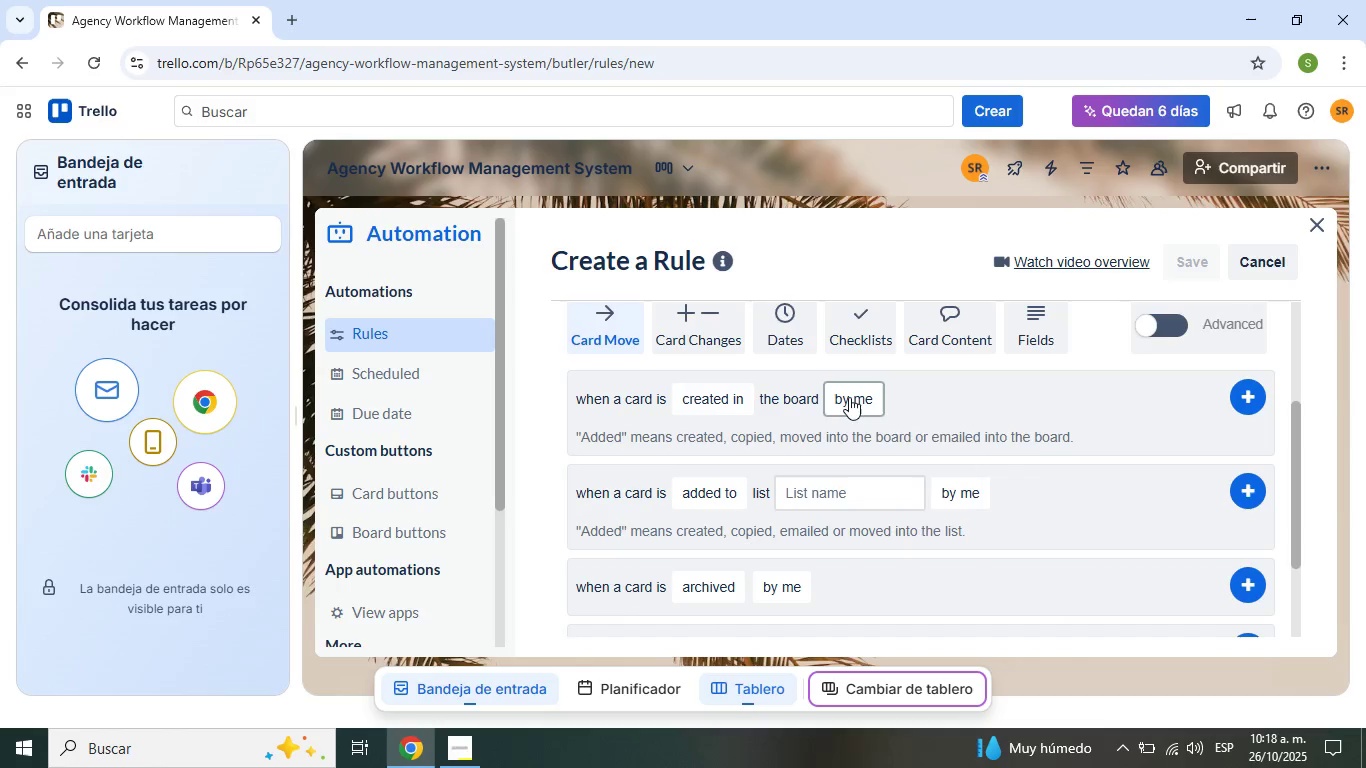 
left_click([849, 397])
 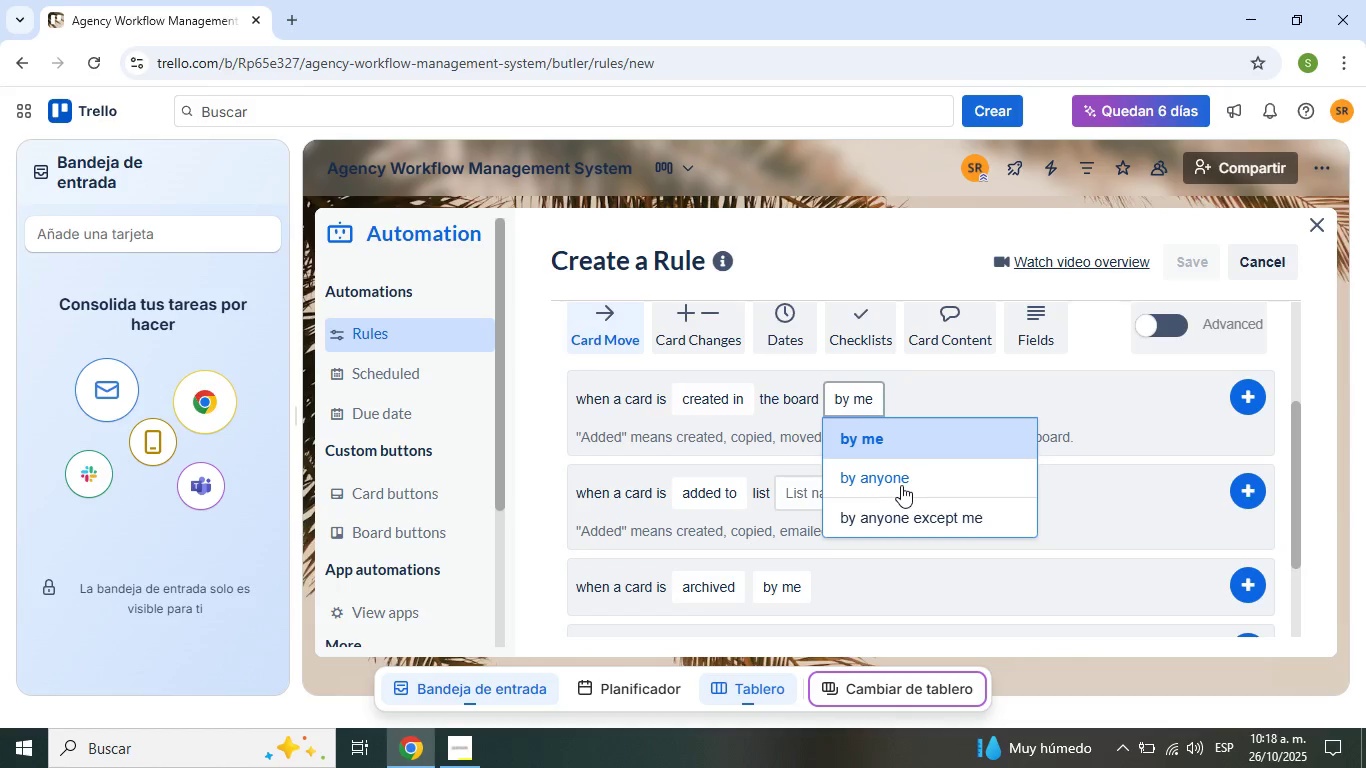 
left_click([901, 485])
 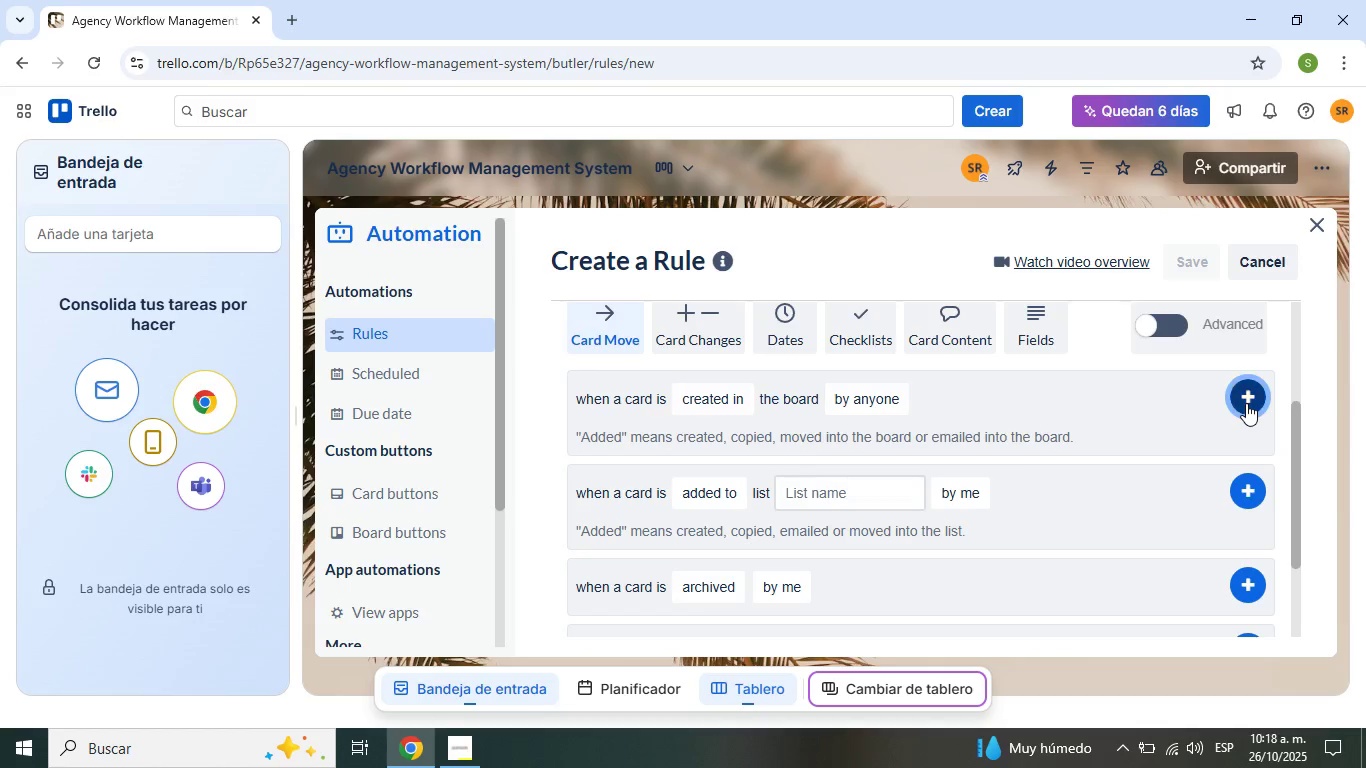 
left_click([1246, 403])
 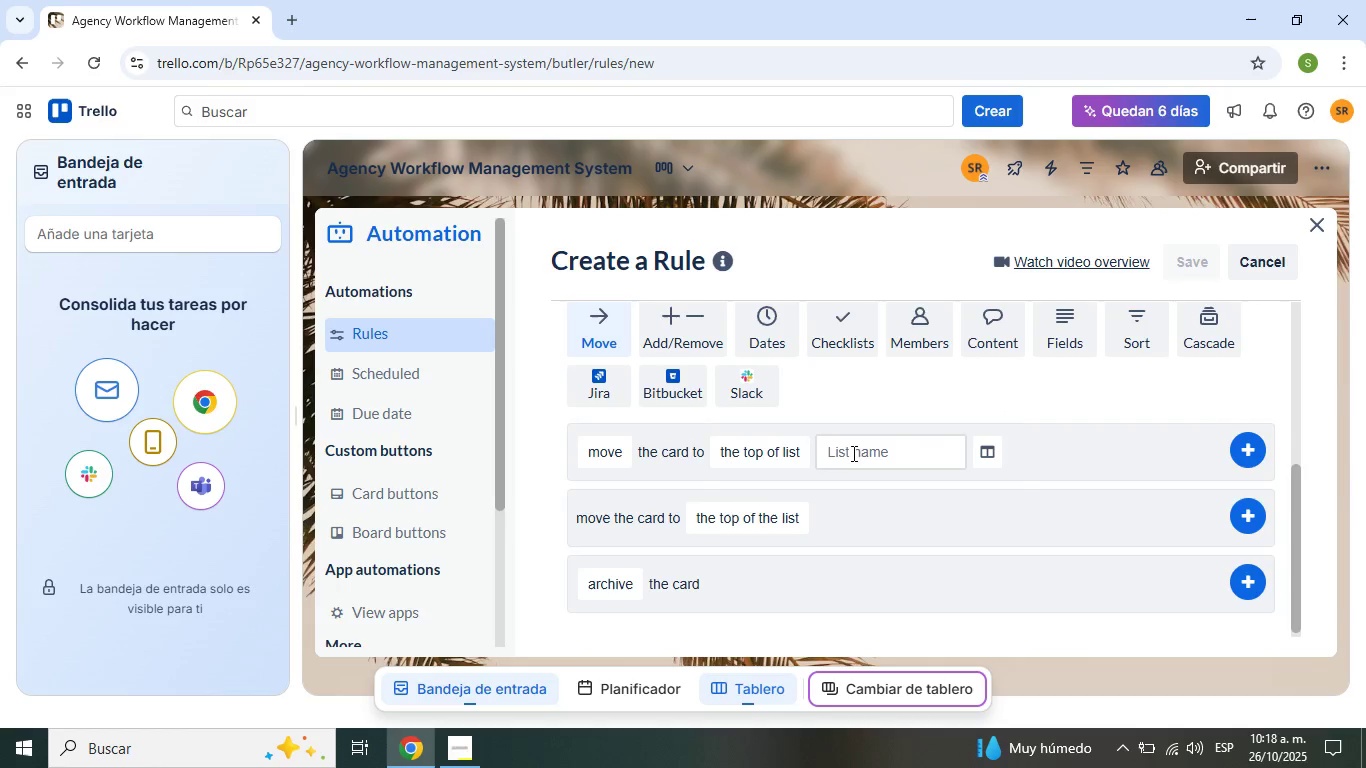 
scroll: coordinate [654, 470], scroll_direction: up, amount: 6.0
 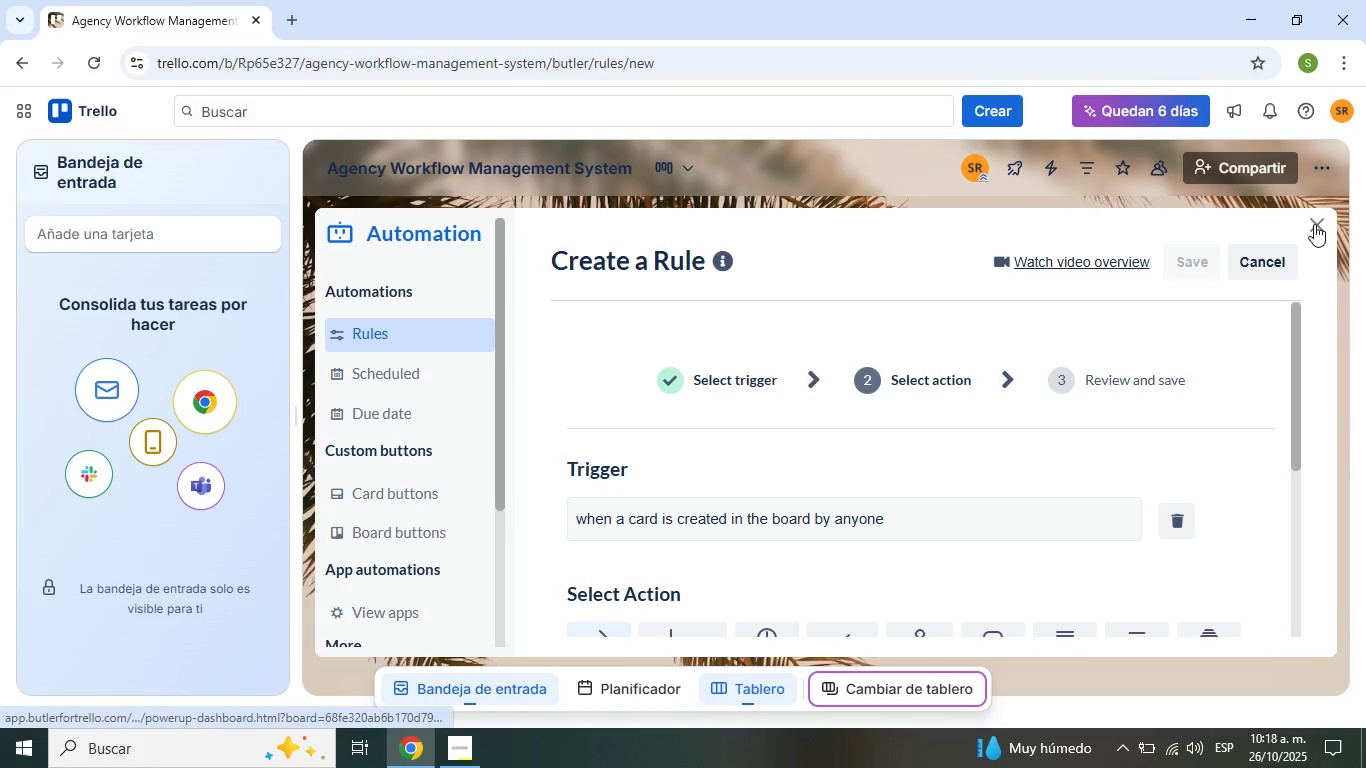 
left_click([1314, 224])
 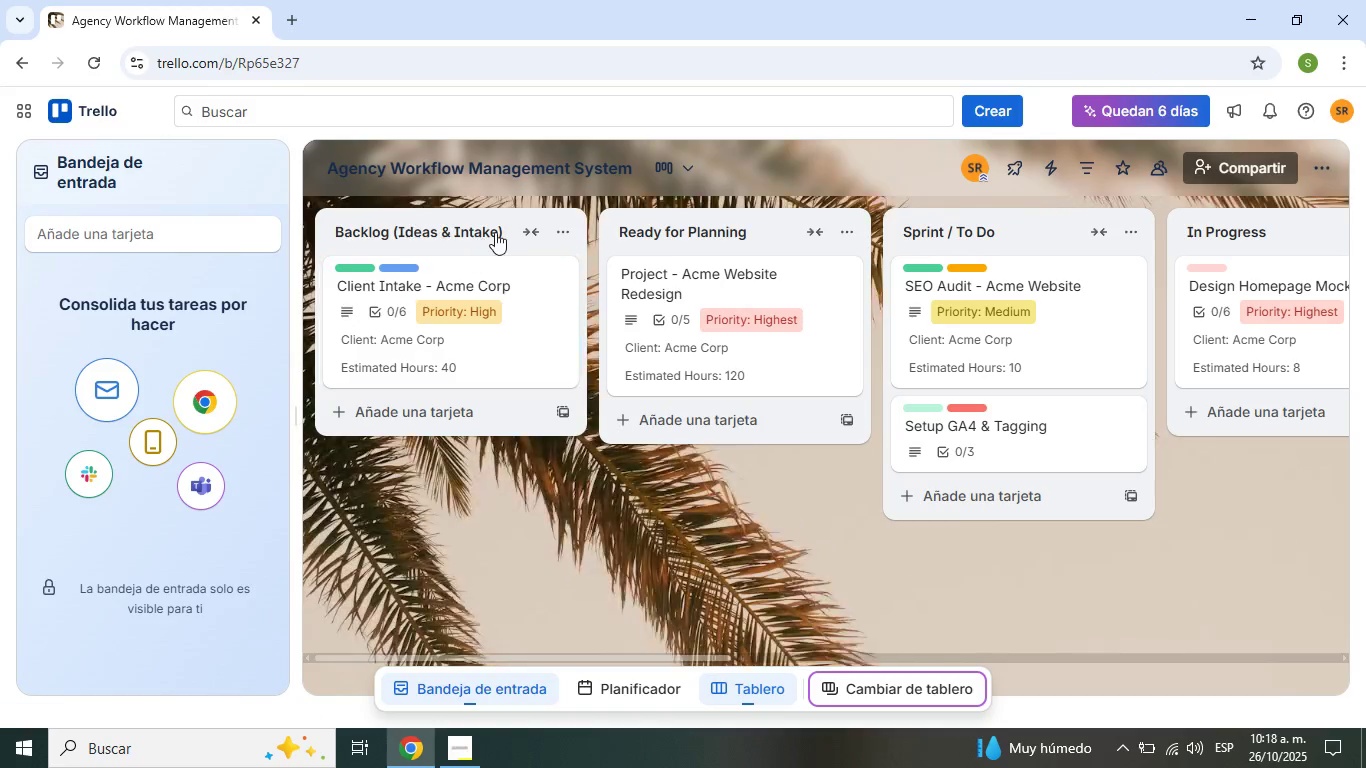 
wait(5.35)
 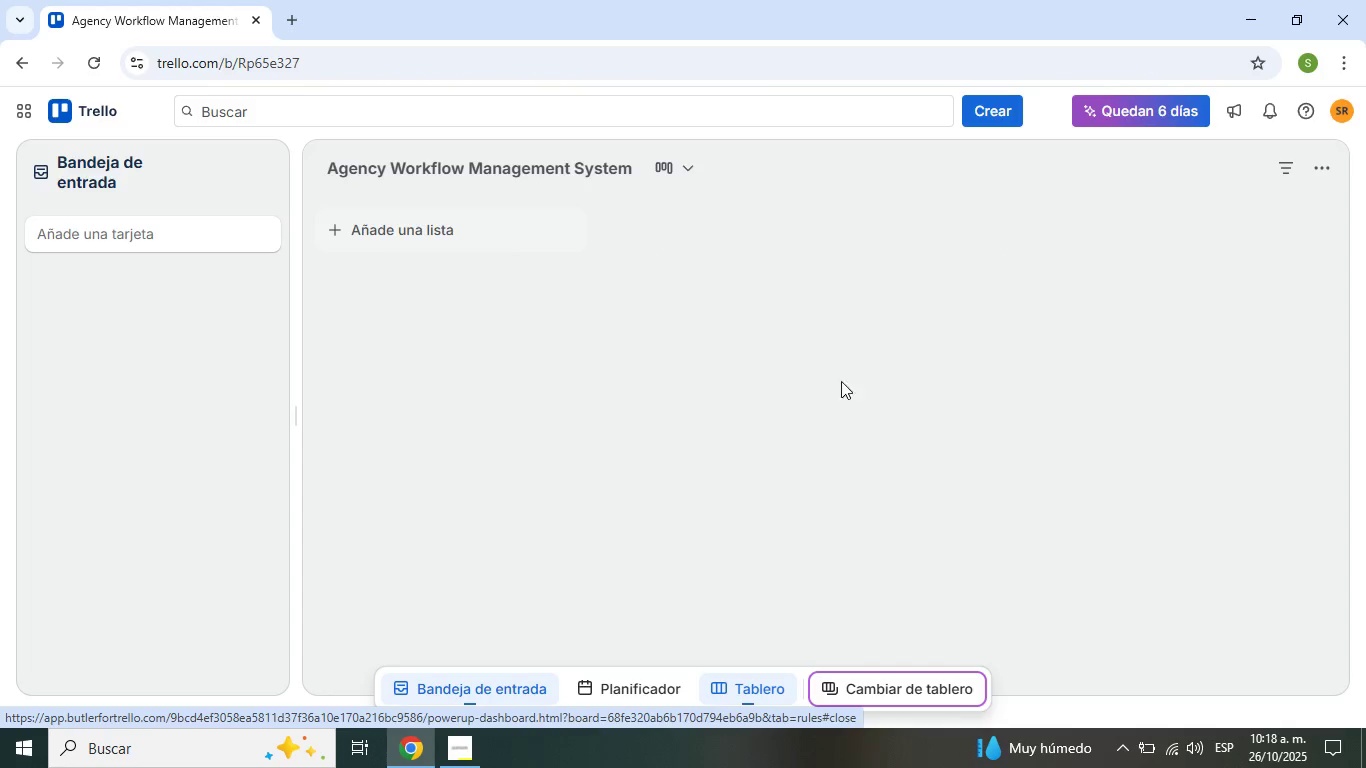 
left_click([519, 214])
 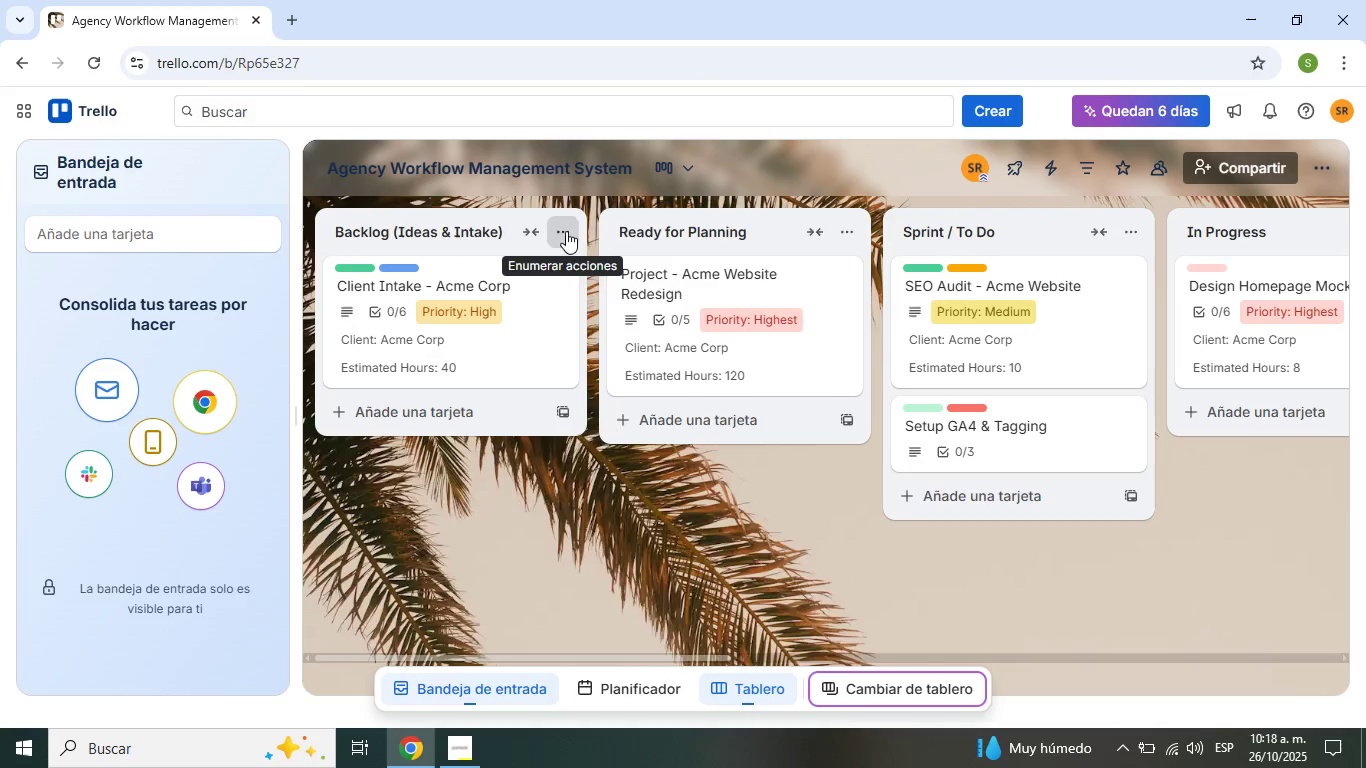 
left_click([566, 231])
 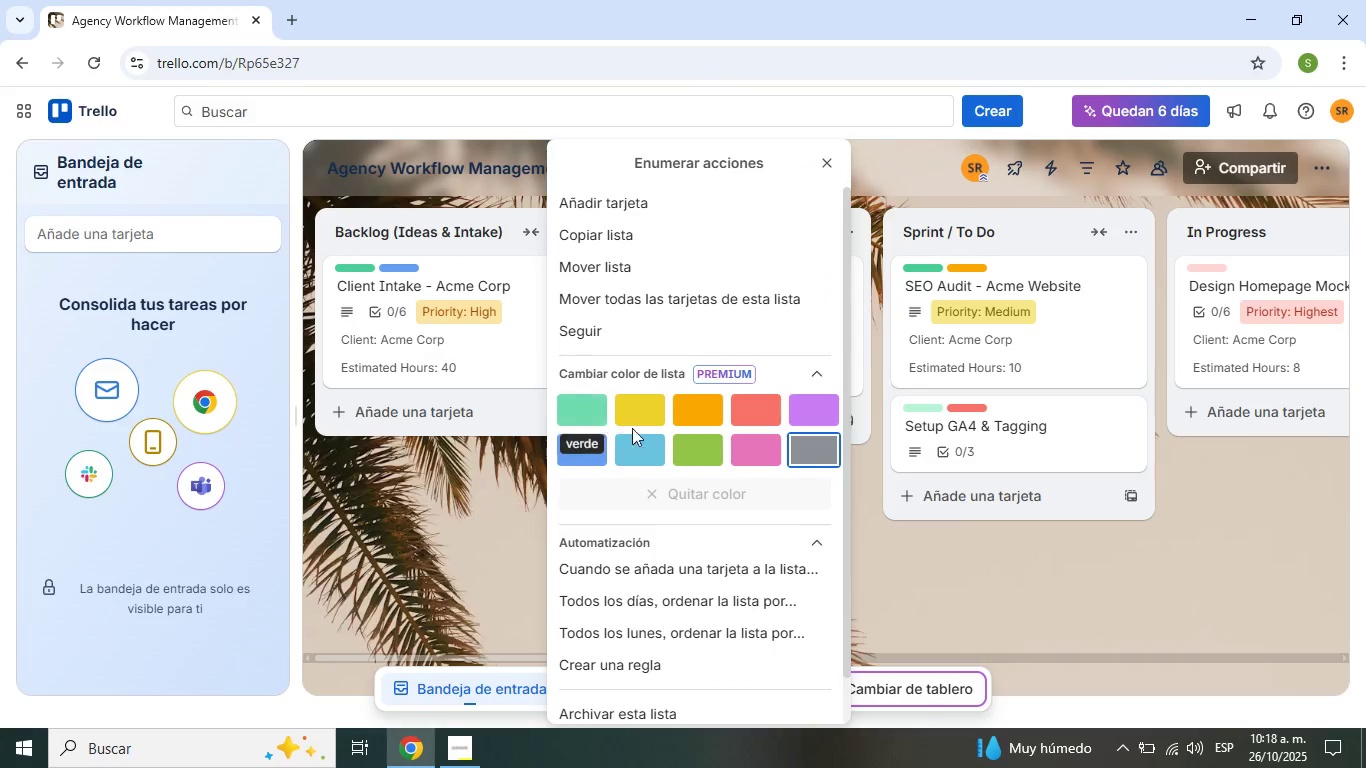 
left_click([619, 415])
 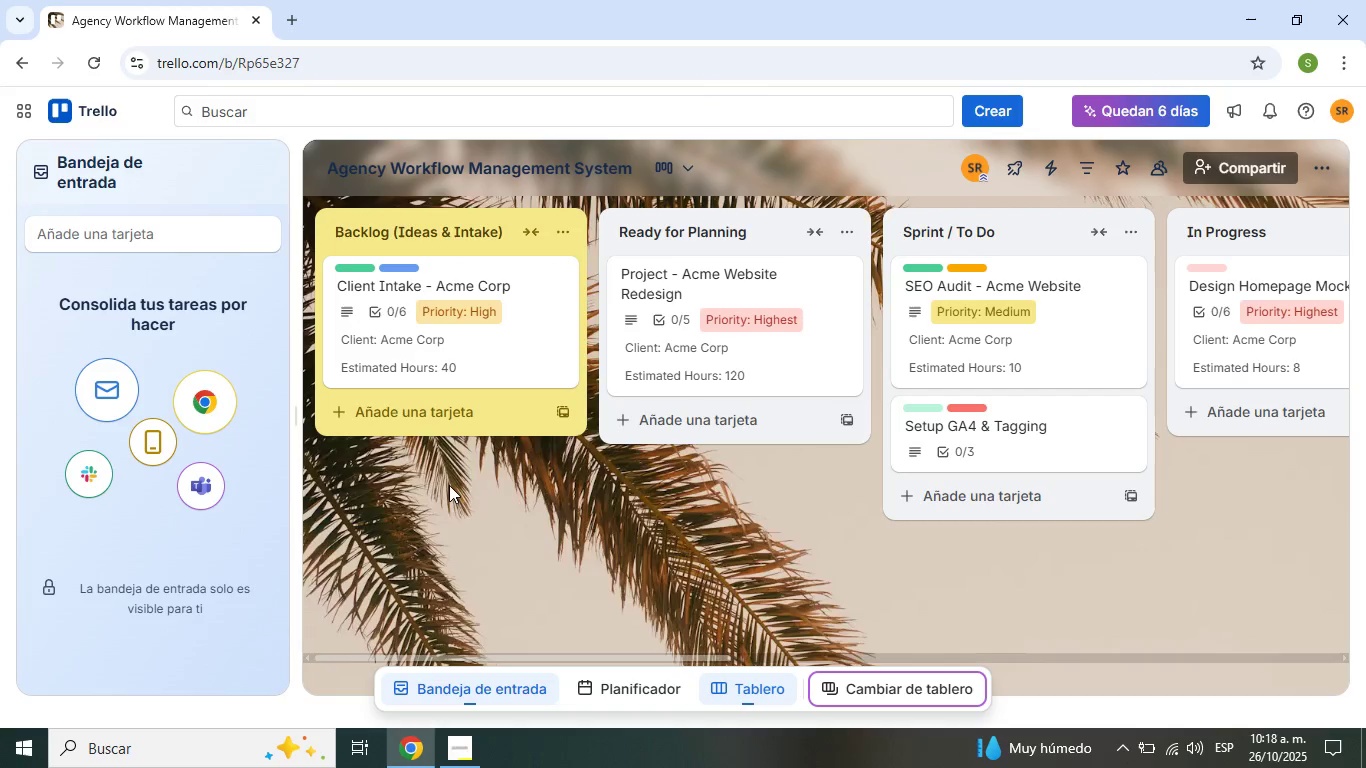 
left_click([449, 485])
 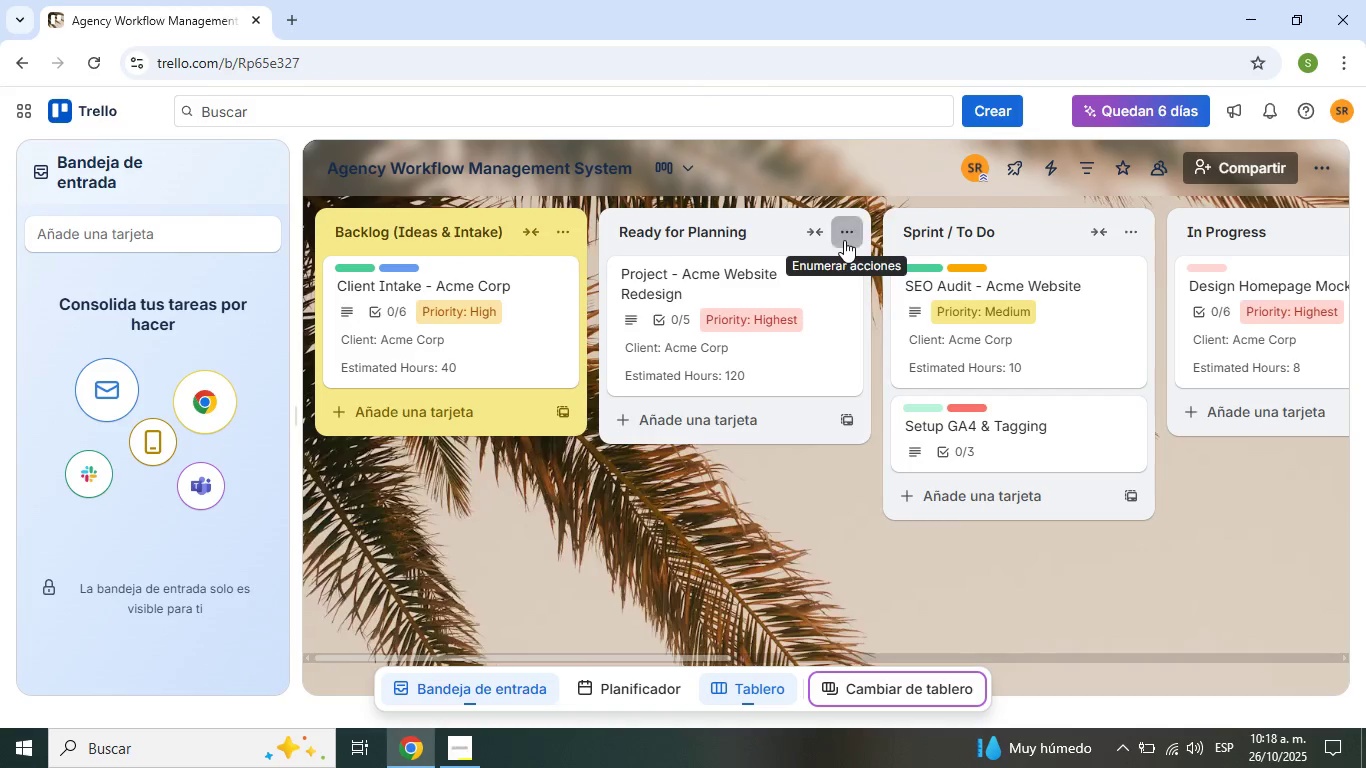 
left_click([844, 240])
 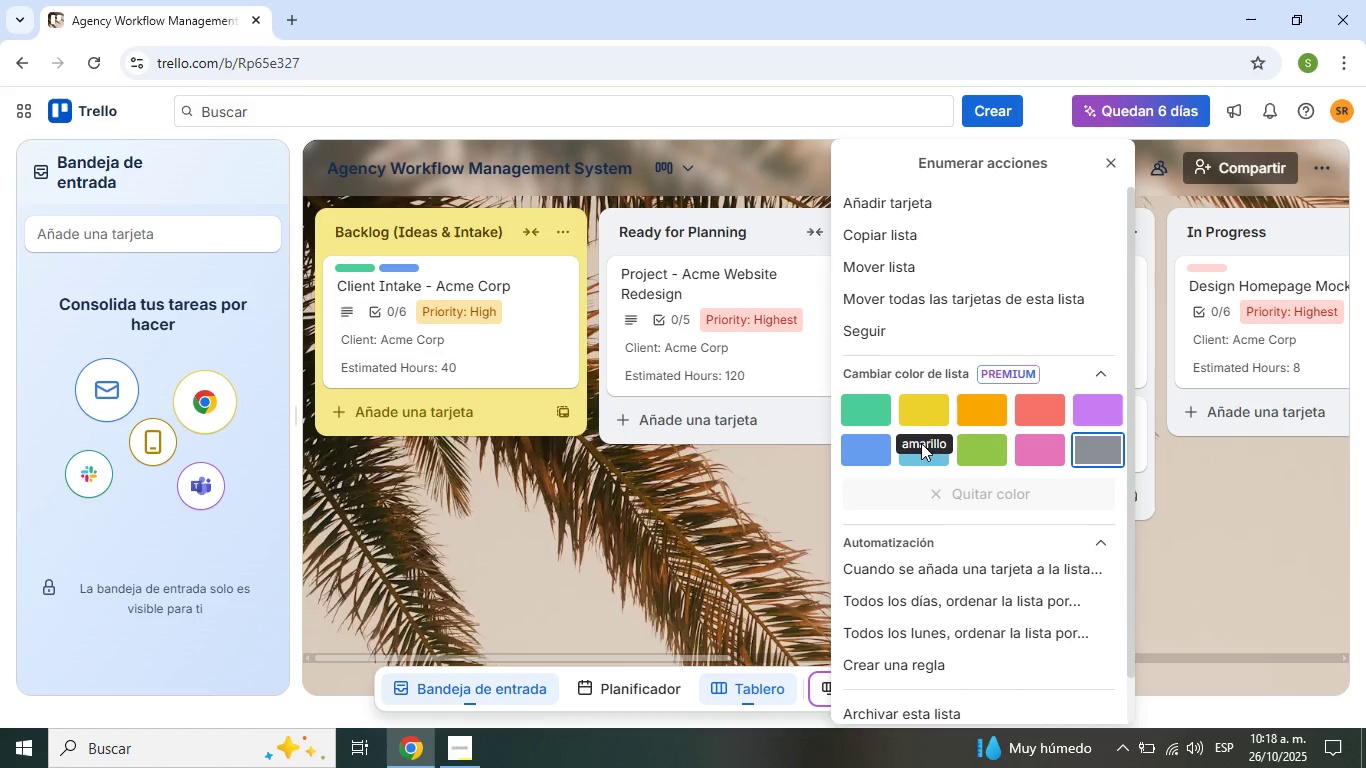 
left_click([921, 443])
 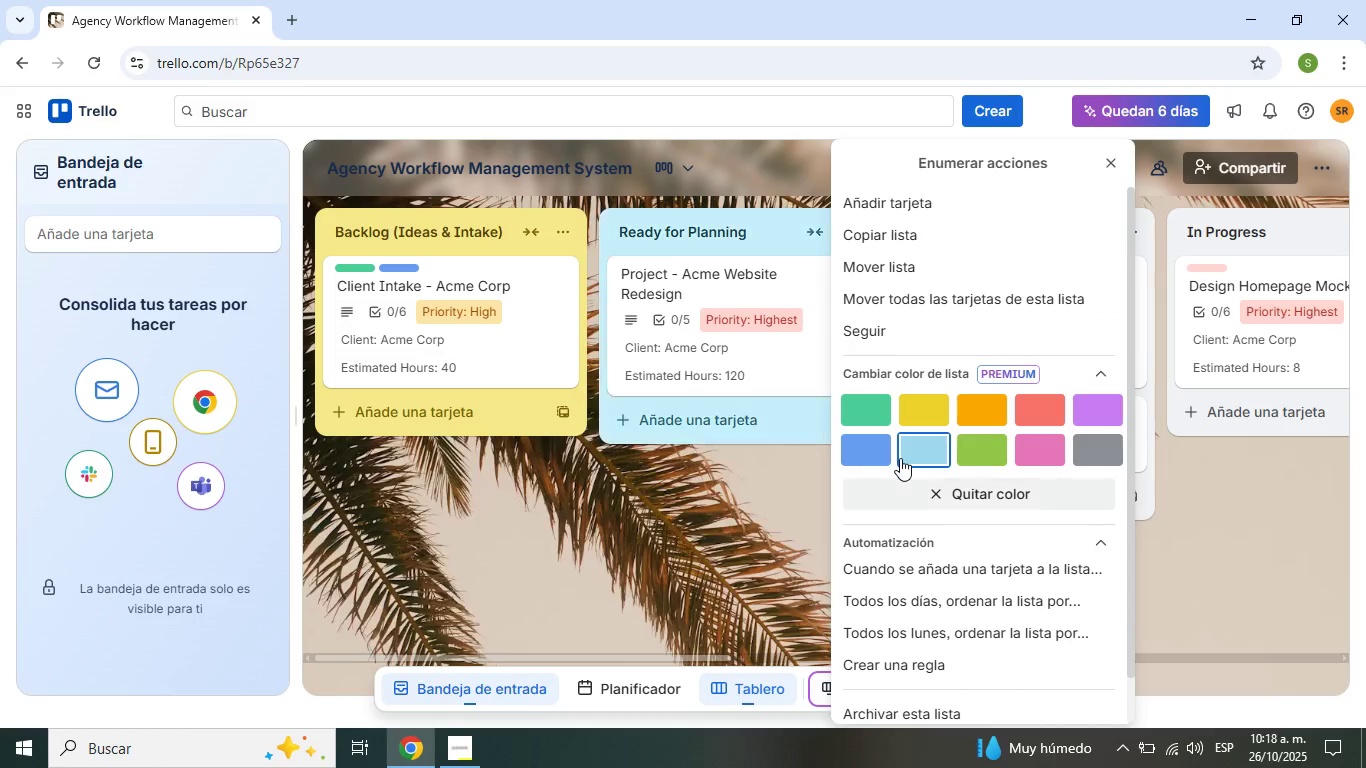 
left_click([901, 457])
 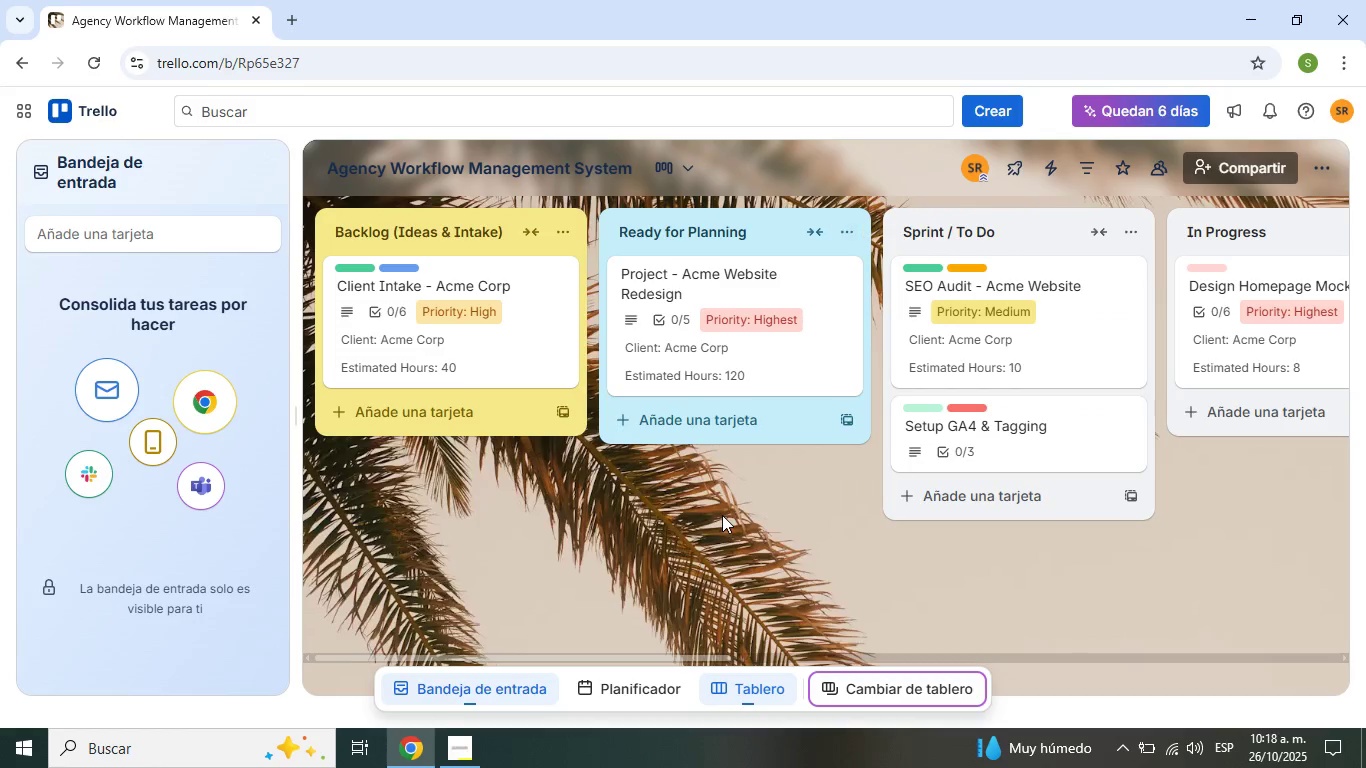 
left_click([722, 515])
 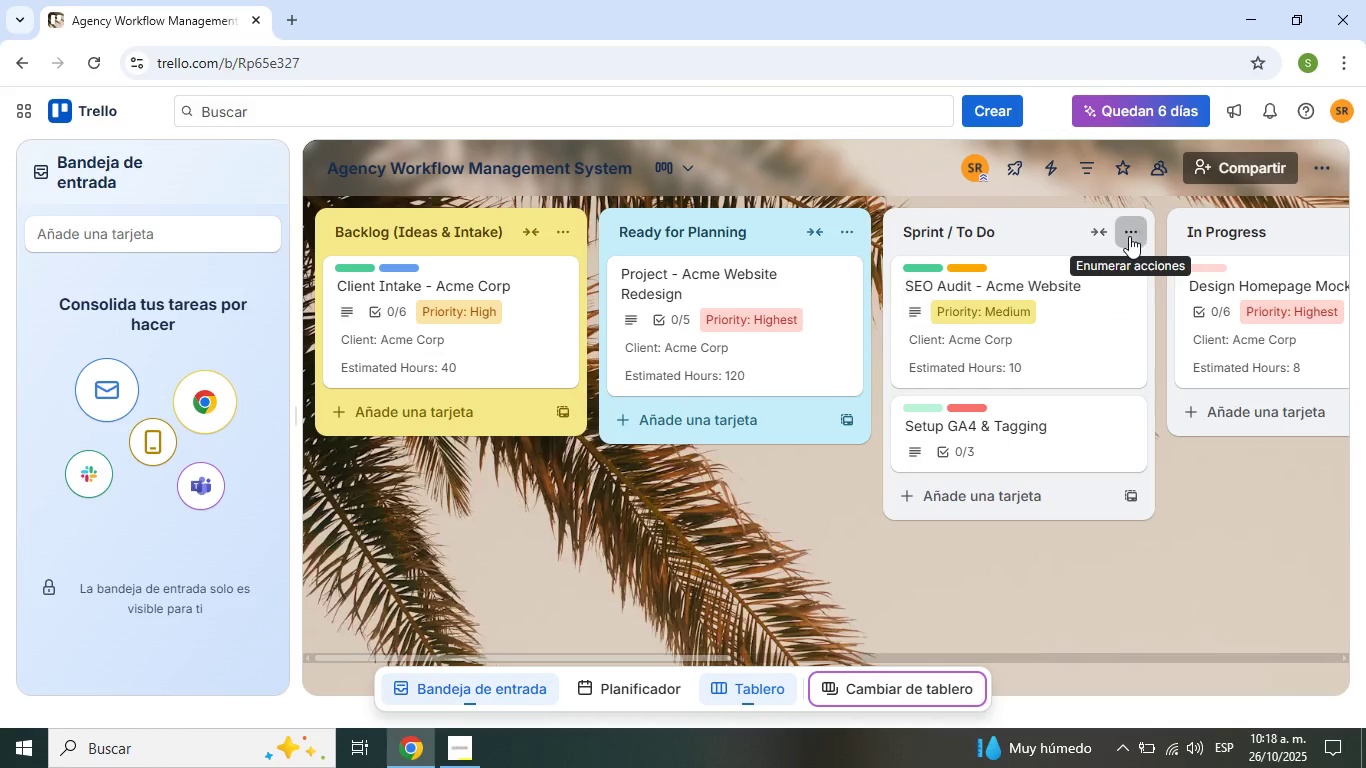 
left_click([1129, 236])
 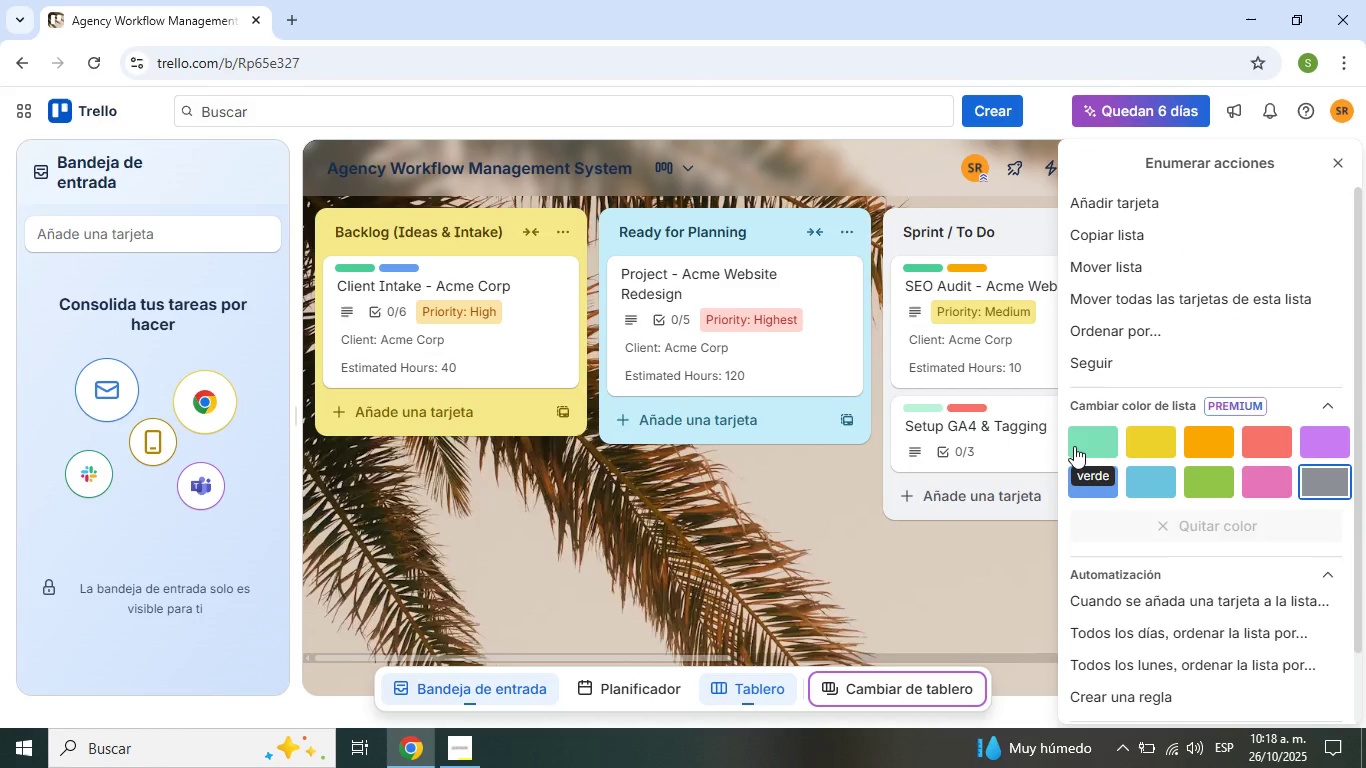 
left_click([1074, 446])
 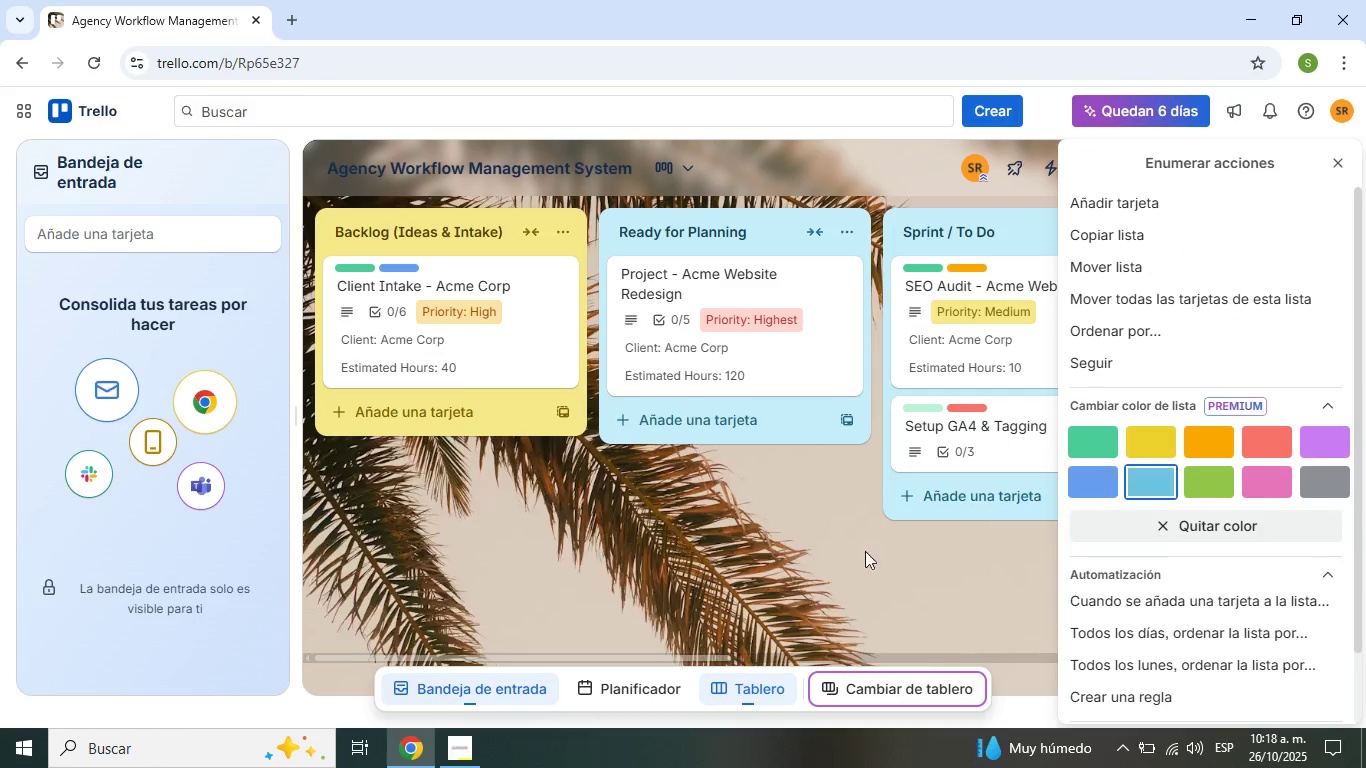 
left_click([835, 559])
 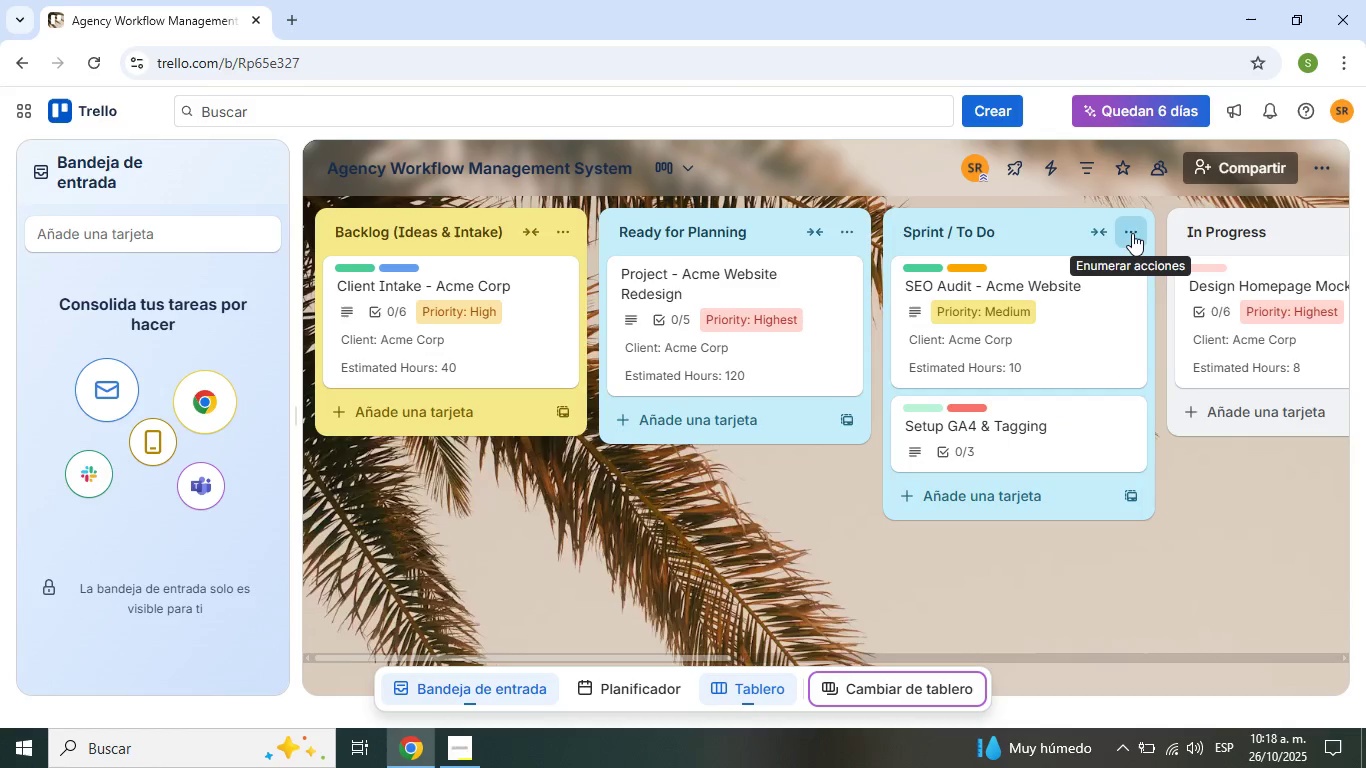 
left_click([1132, 233])
 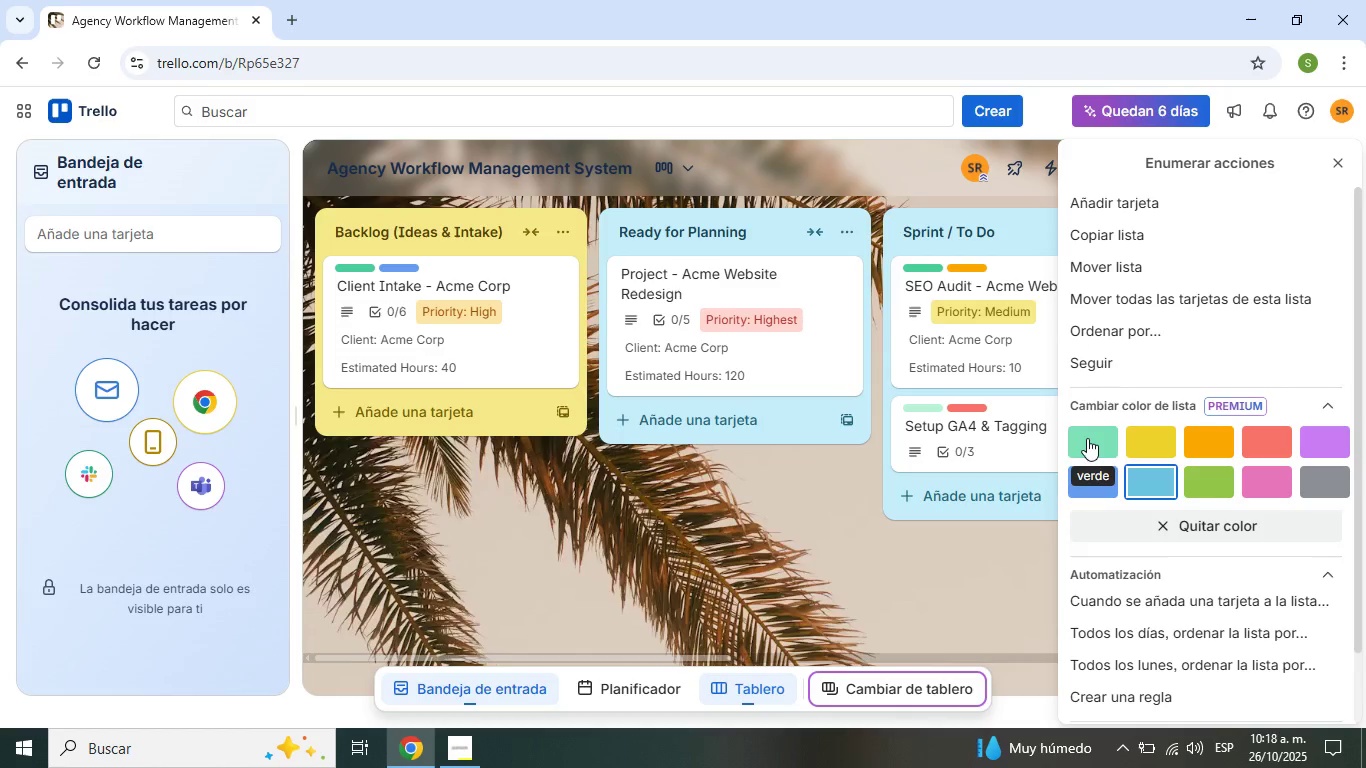 
left_click([1087, 438])
 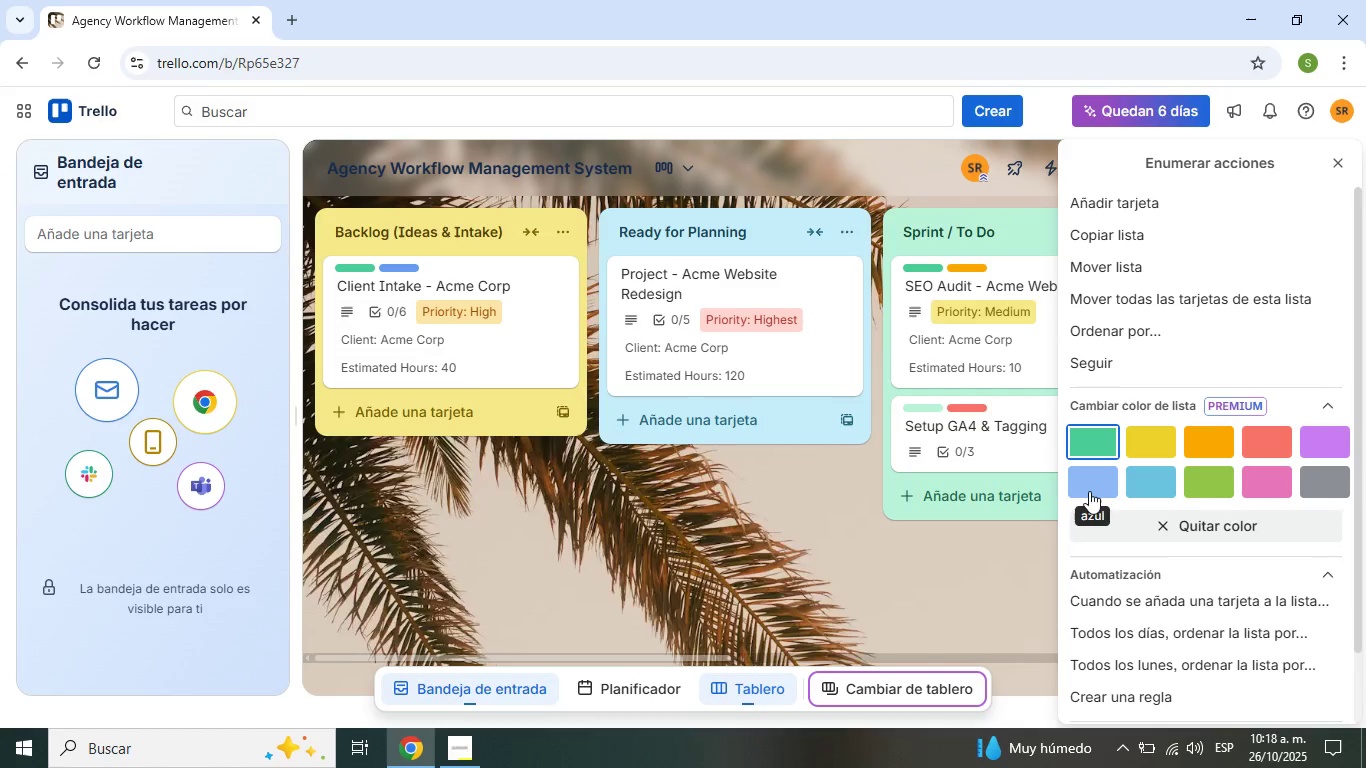 
double_click([1089, 491])
 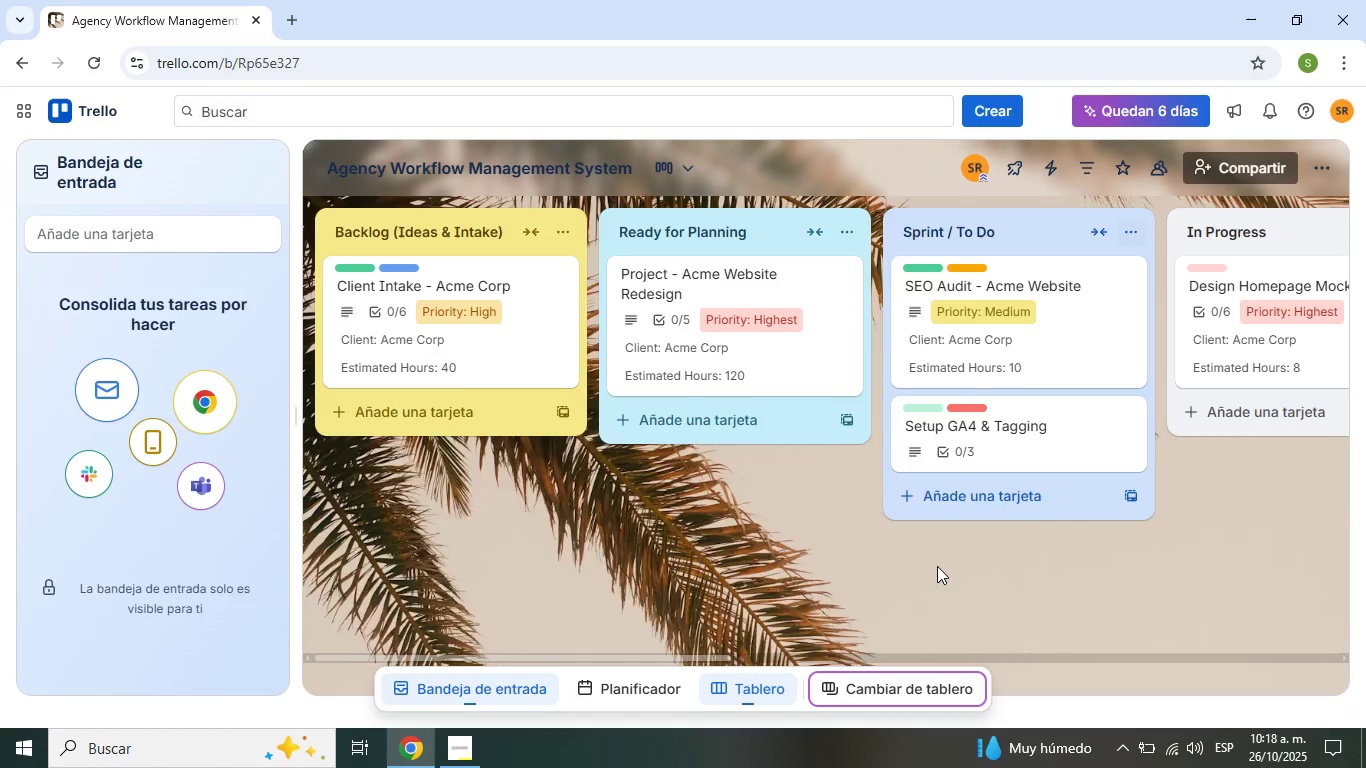 
left_click([937, 561])
 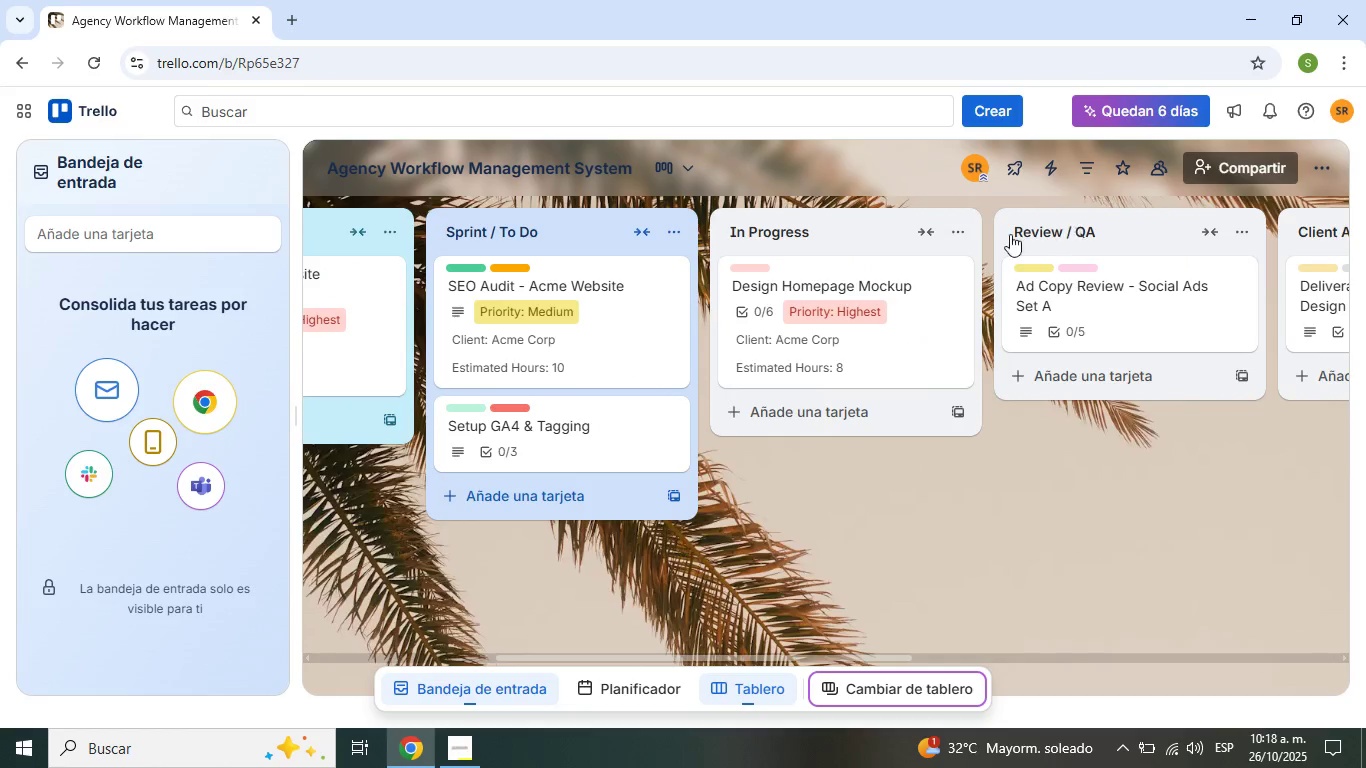 
left_click([965, 234])
 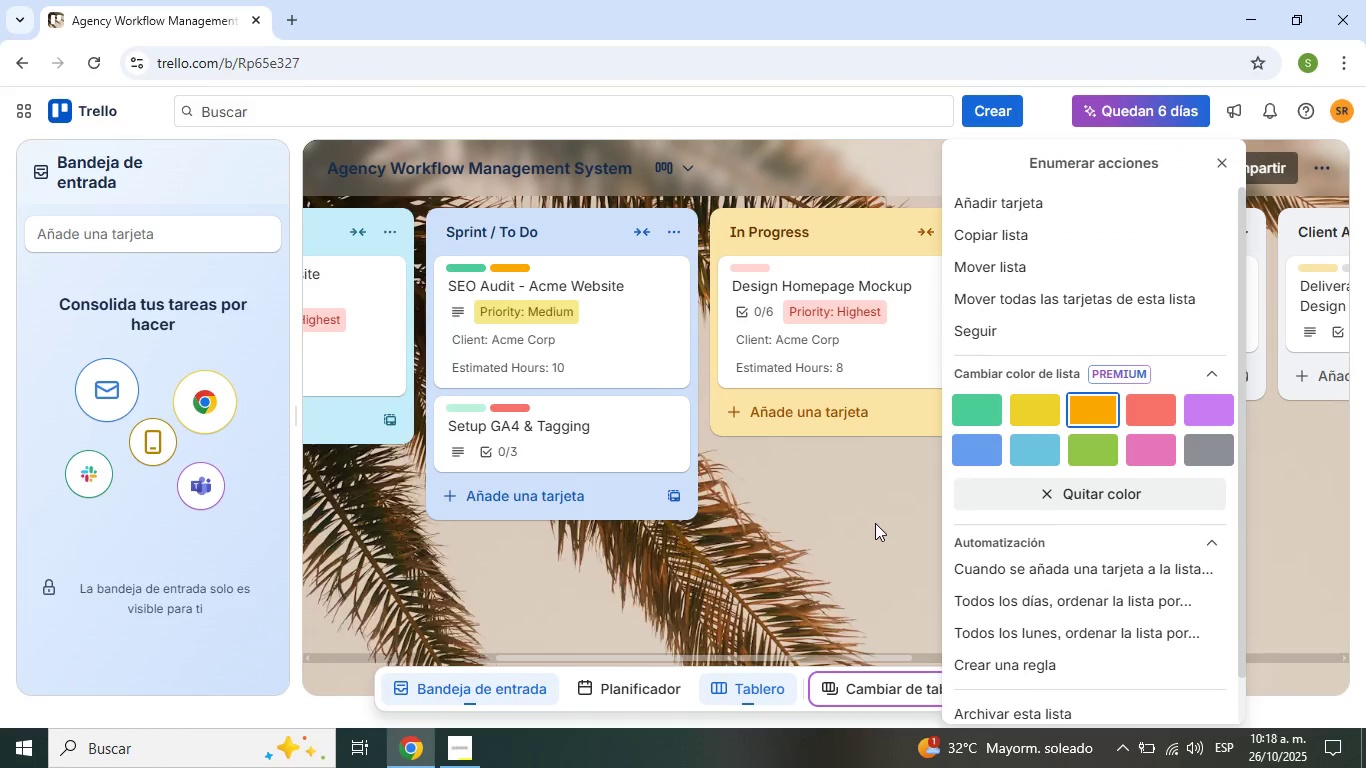 
left_click([870, 557])
 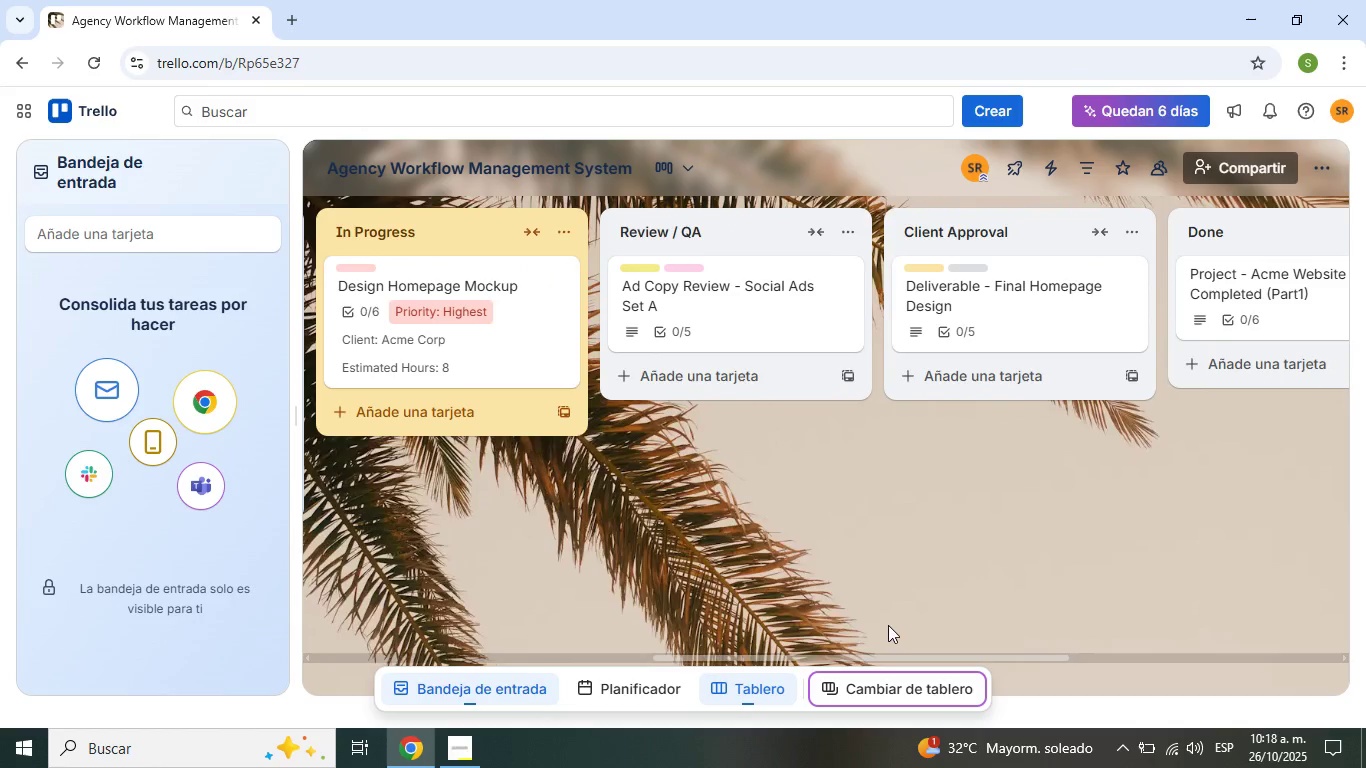 
mouse_move([891, 319])
 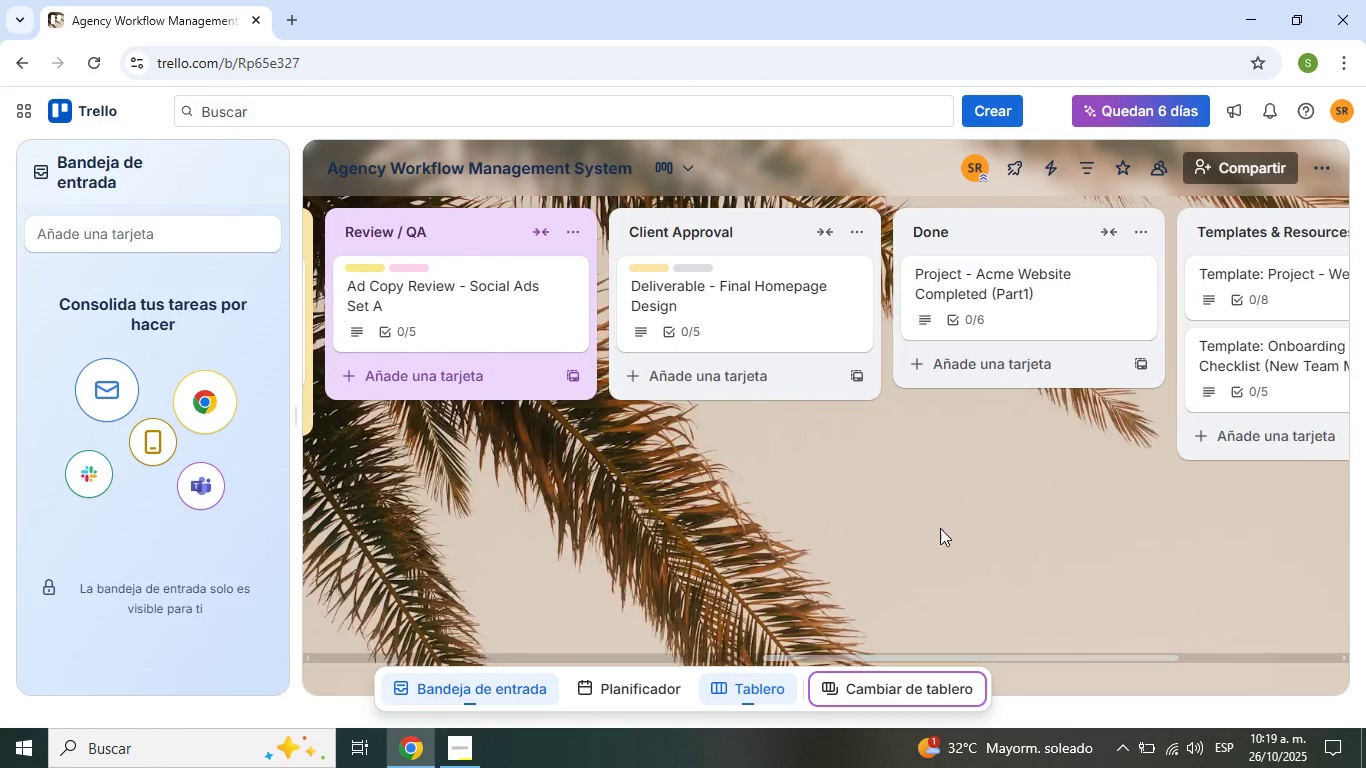 
left_click([867, 232])
 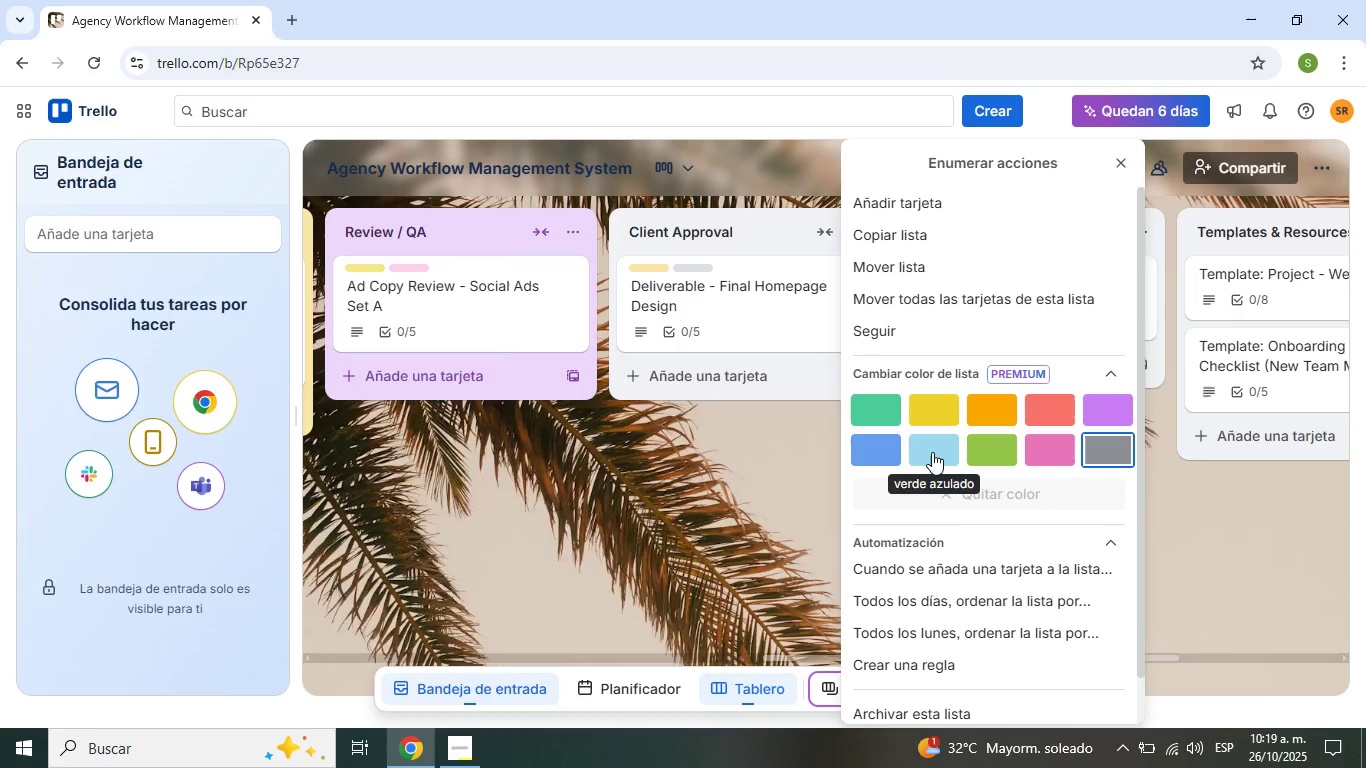 
left_click([932, 452])
 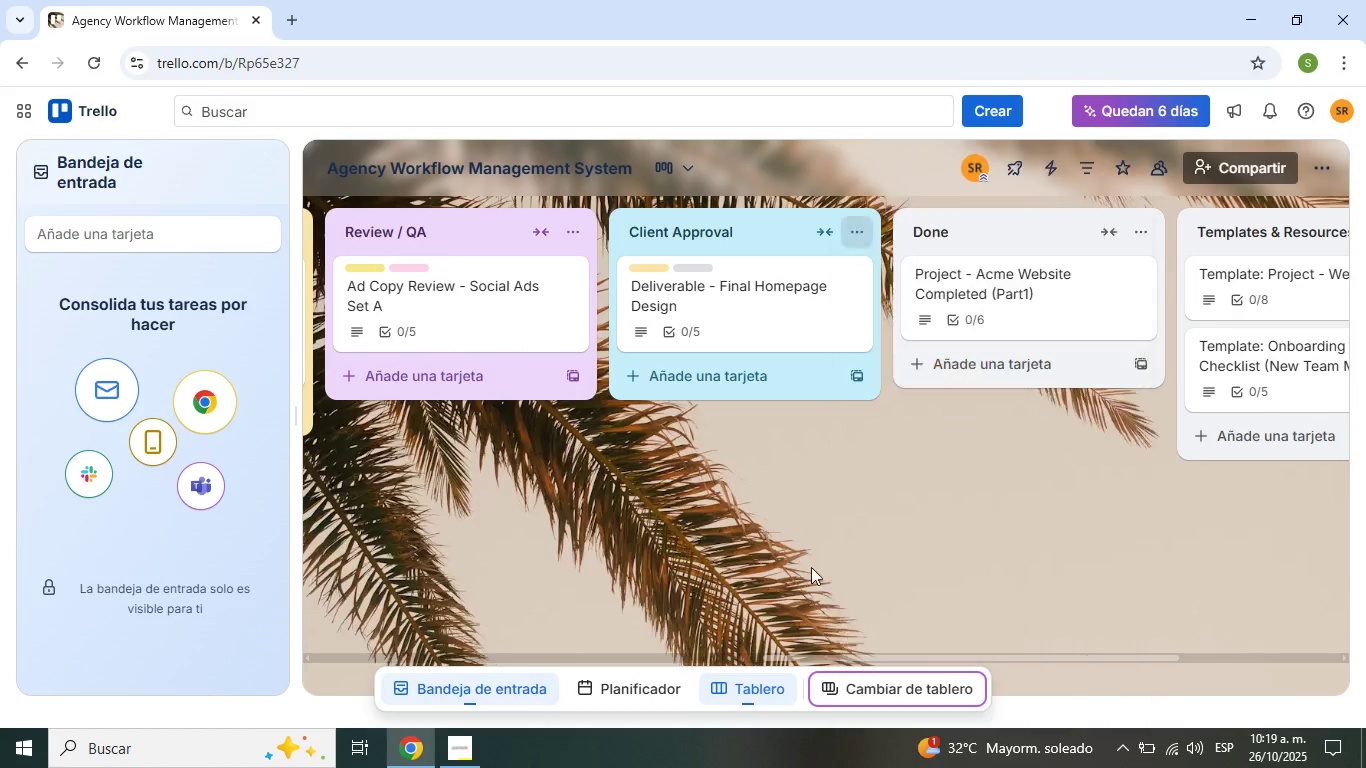 
left_click([784, 513])
 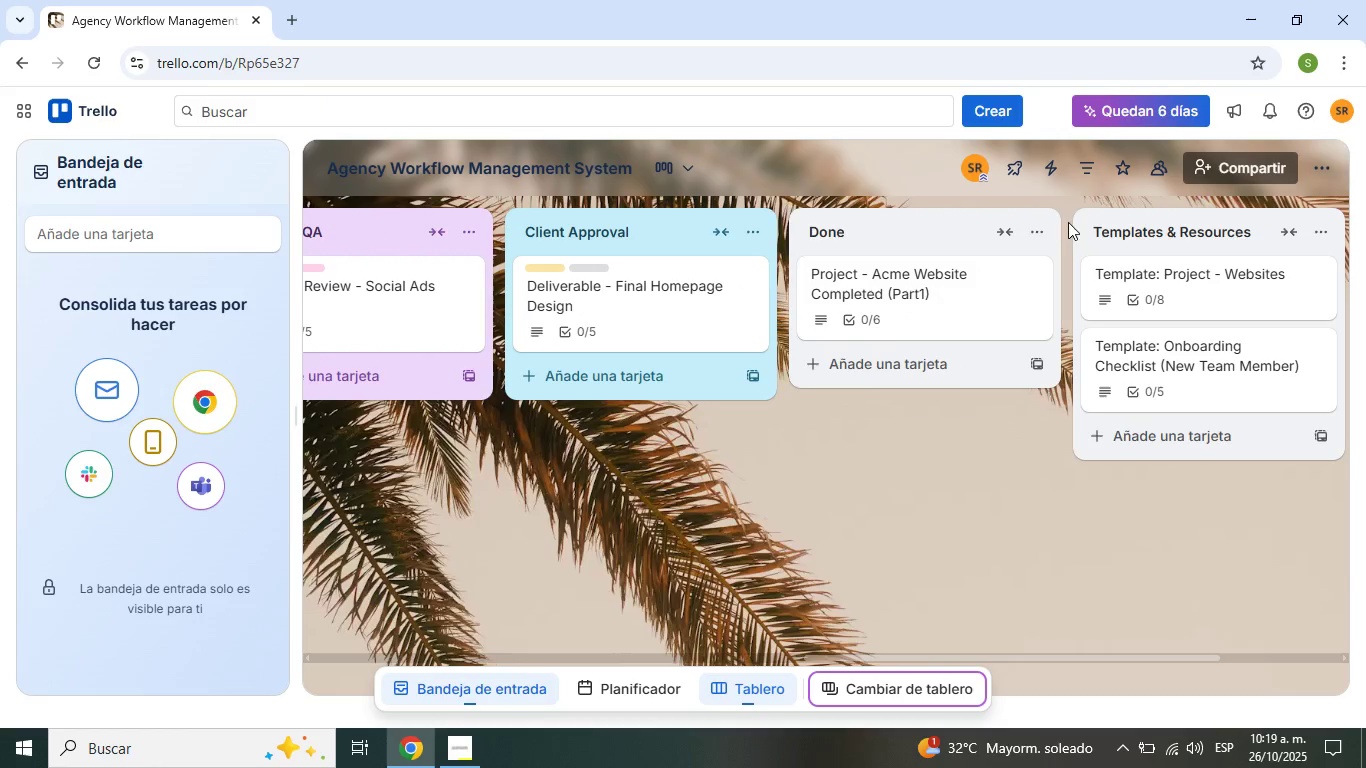 
left_click([1035, 231])
 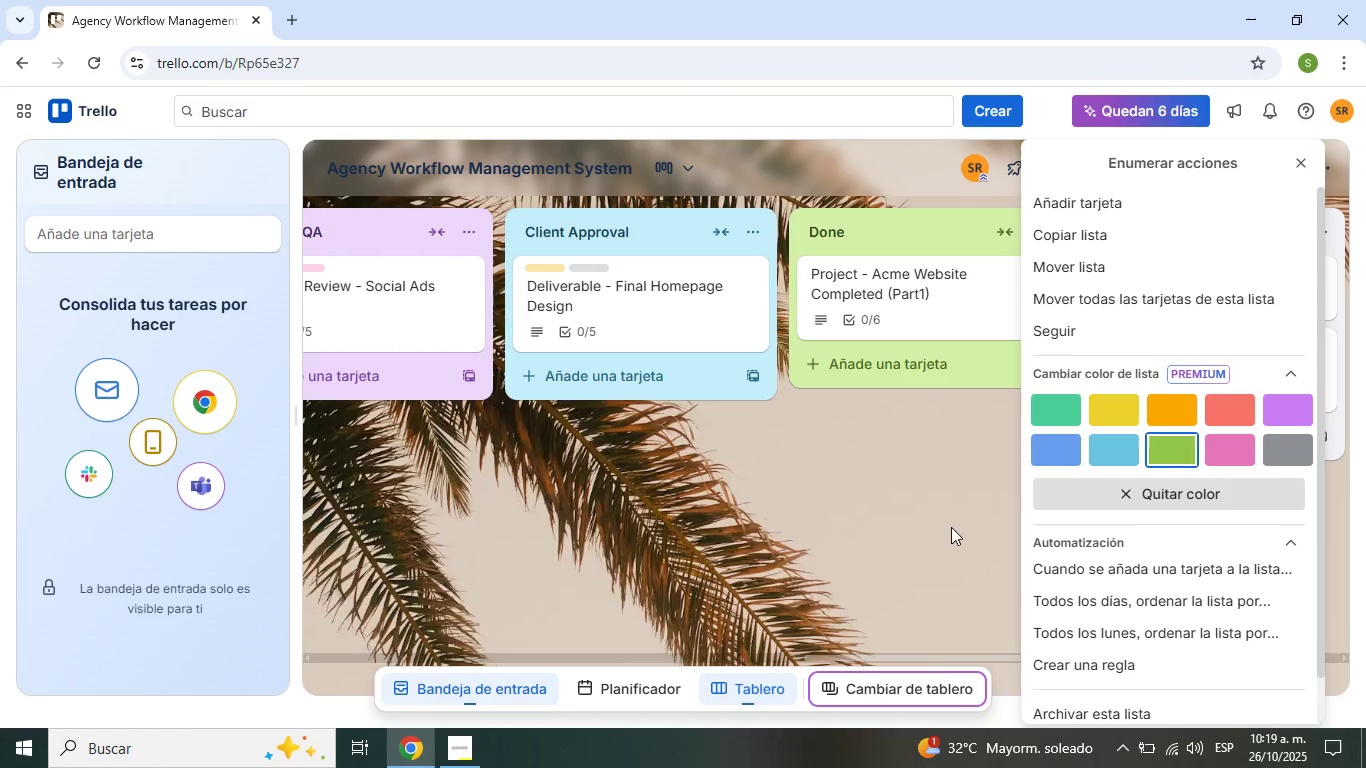 
double_click([940, 529])
 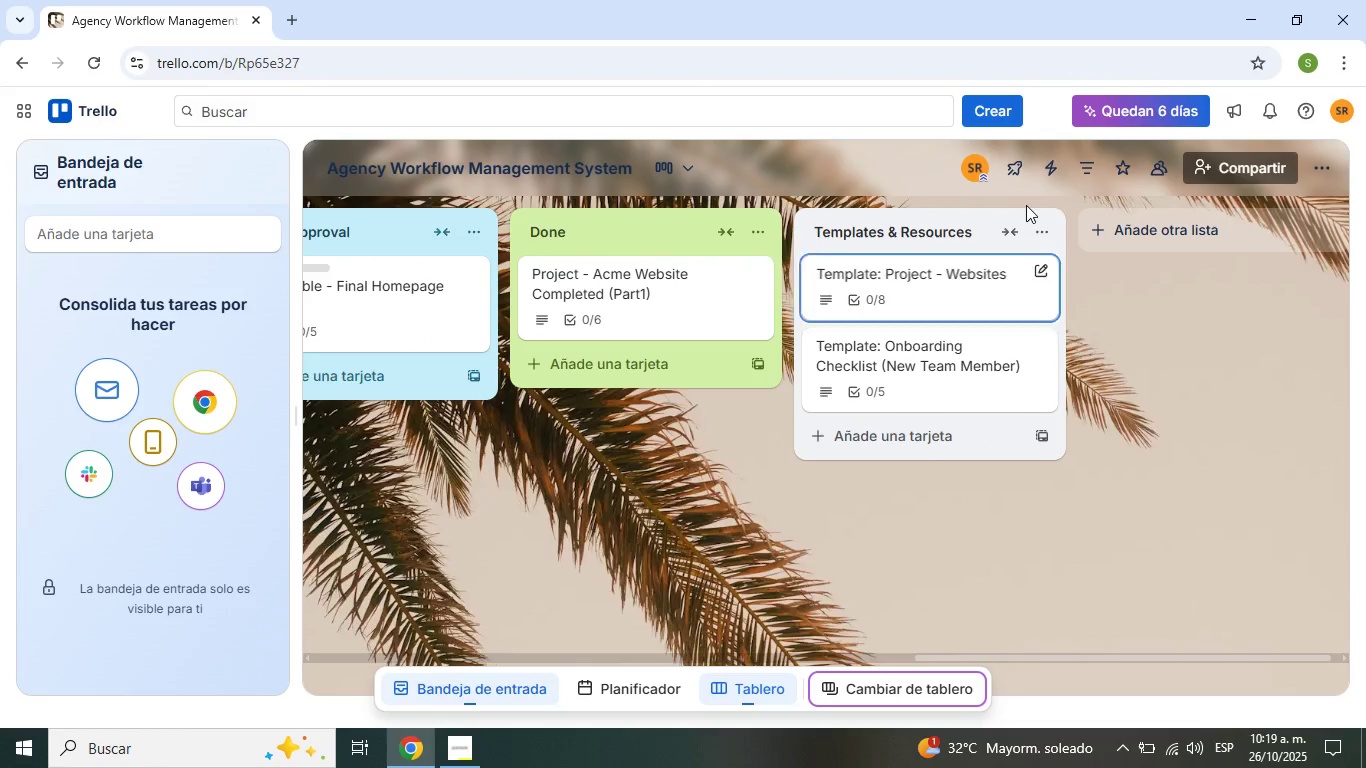 
left_click([1042, 233])
 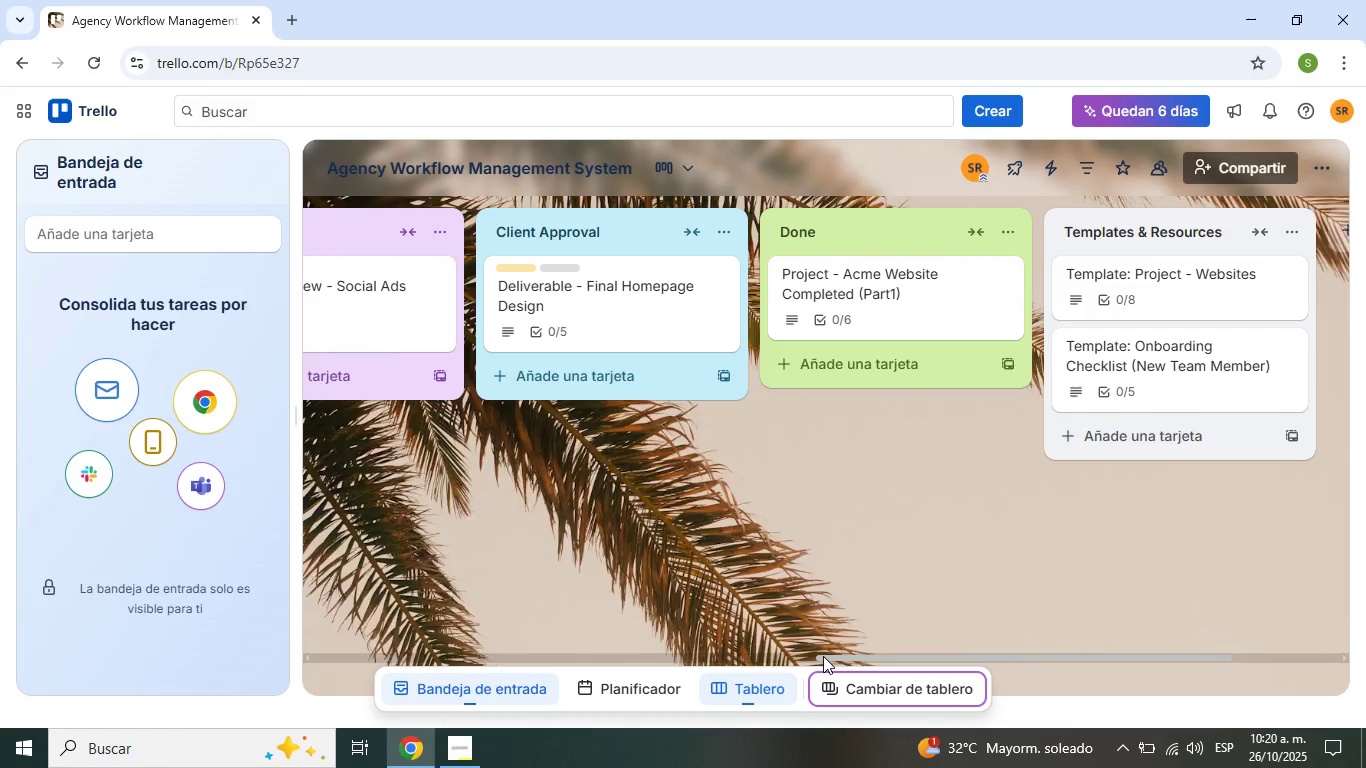 
wait(56.77)
 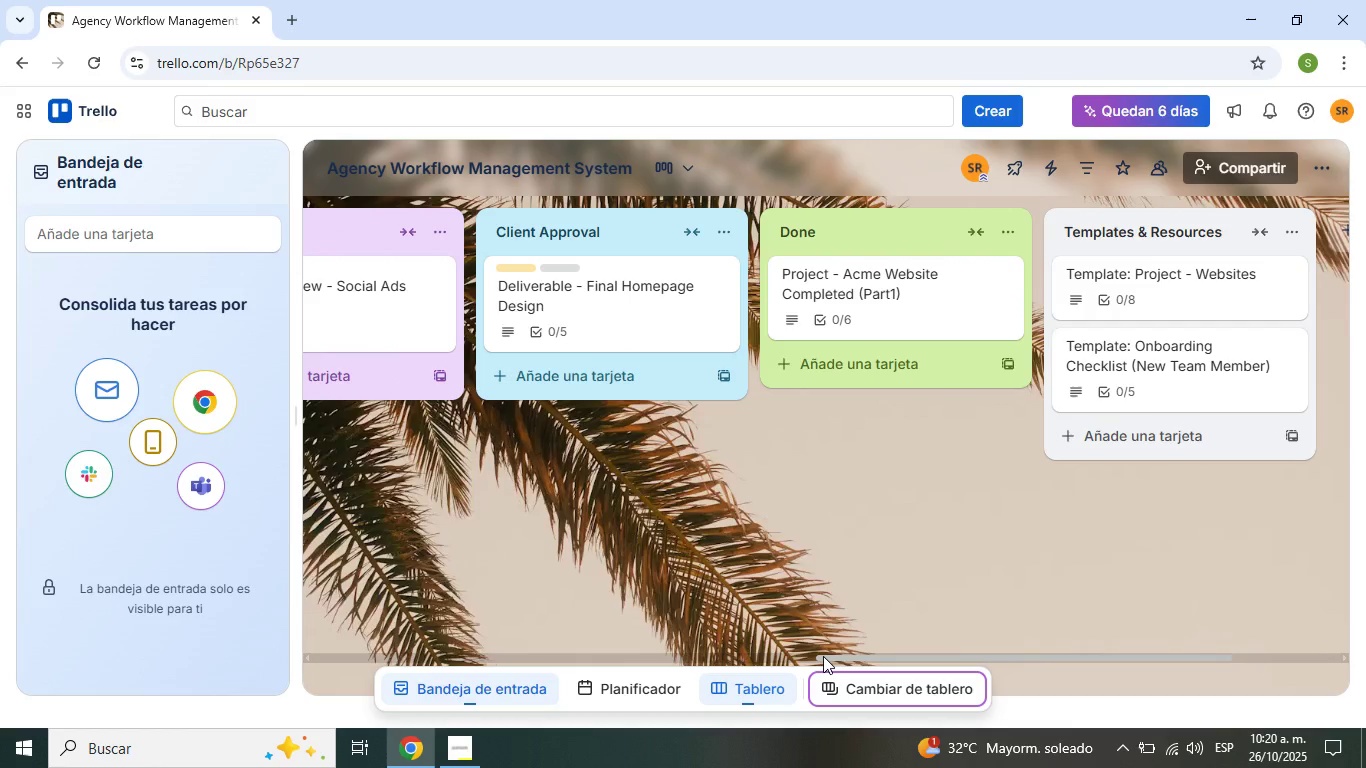 
left_click([1040, 165])
 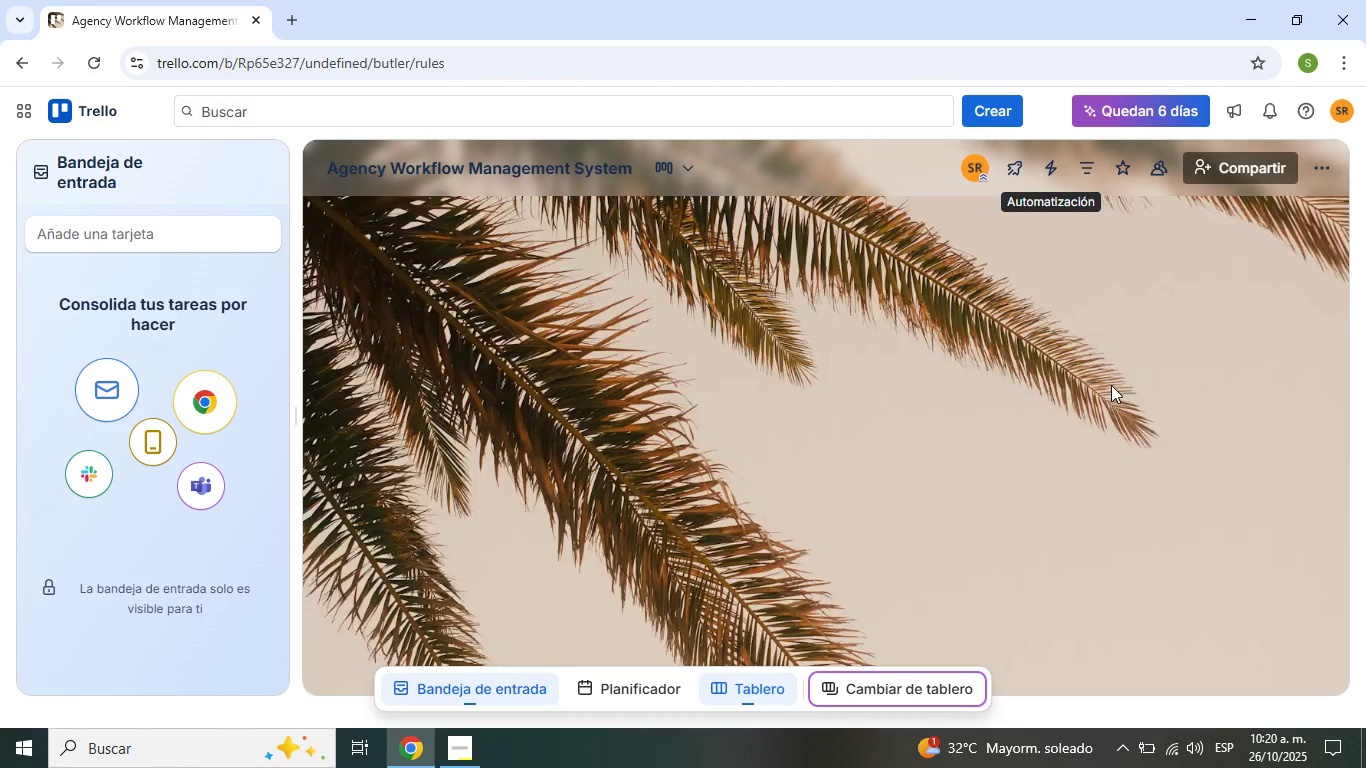 
wait(8.7)
 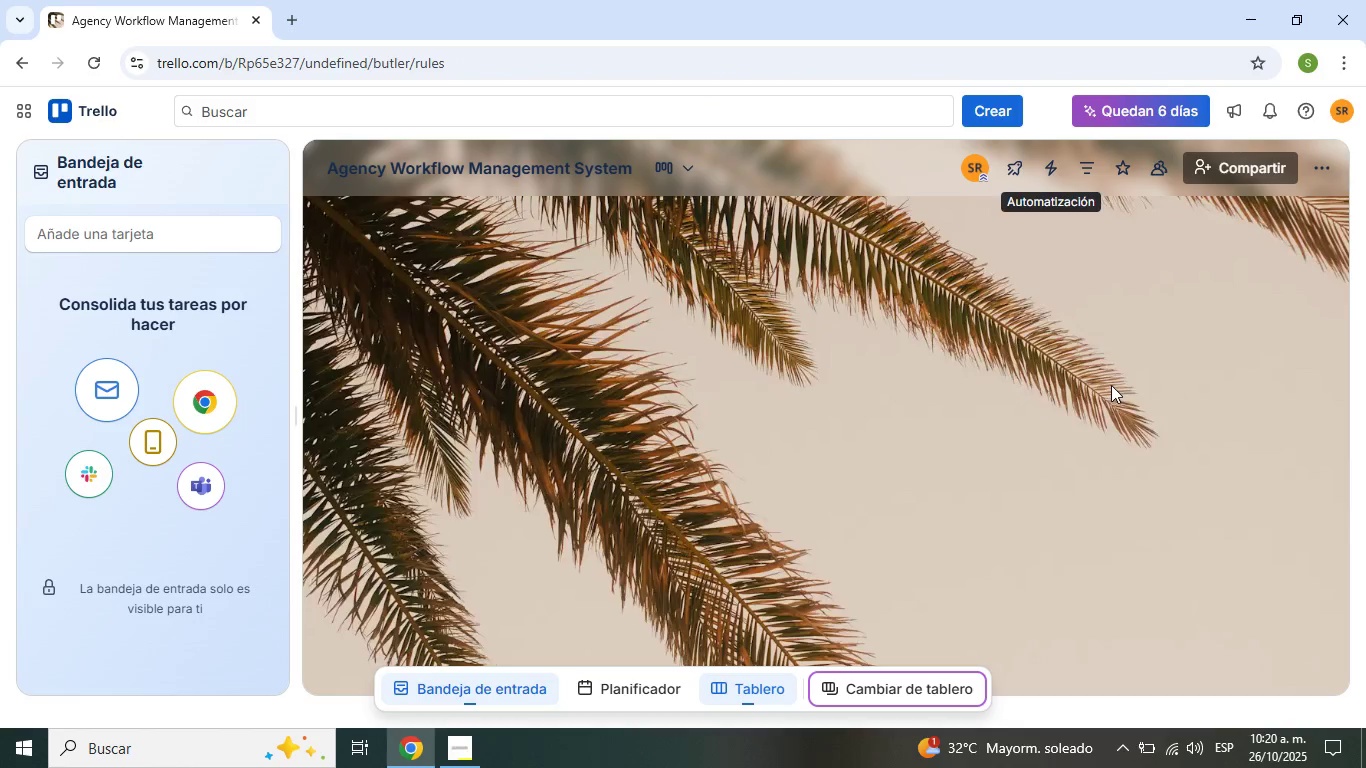 
scroll: coordinate [696, 499], scroll_direction: down, amount: 4.0
 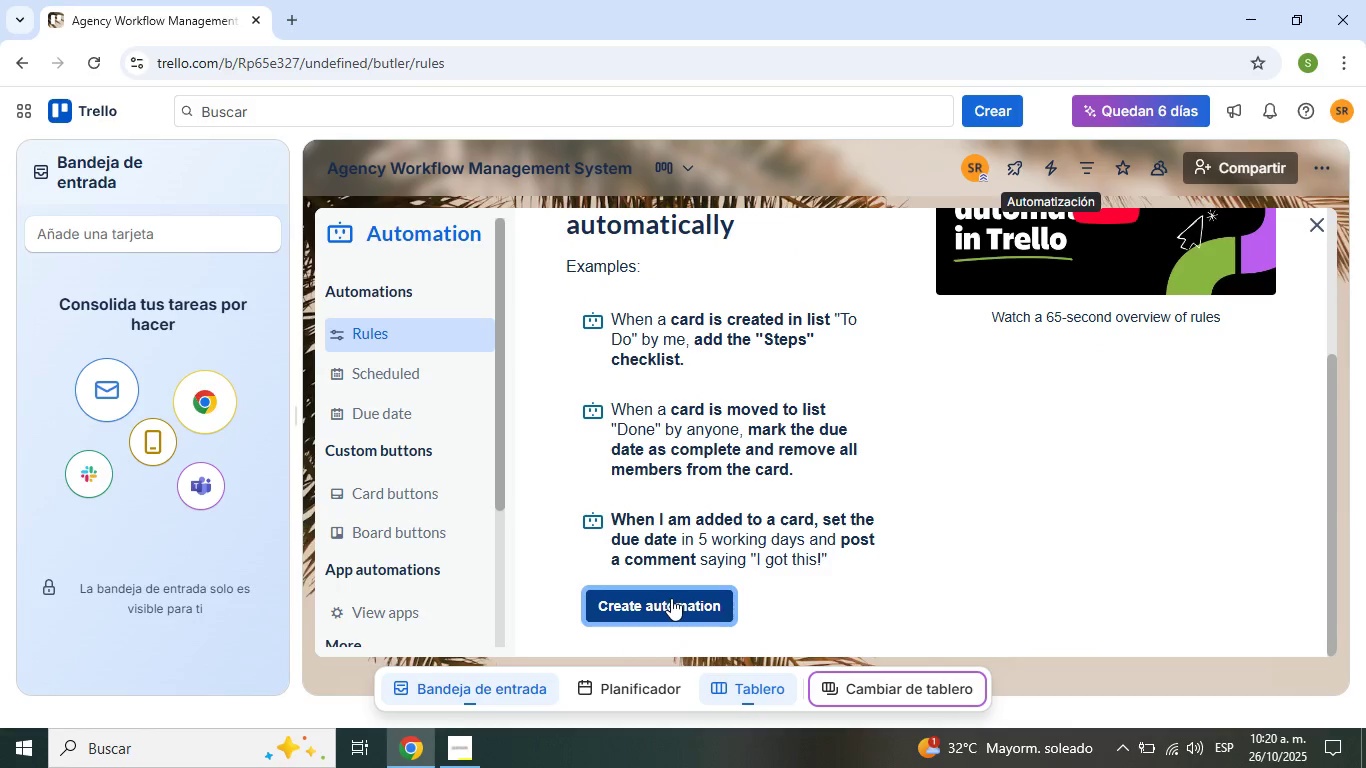 
left_click([670, 598])
 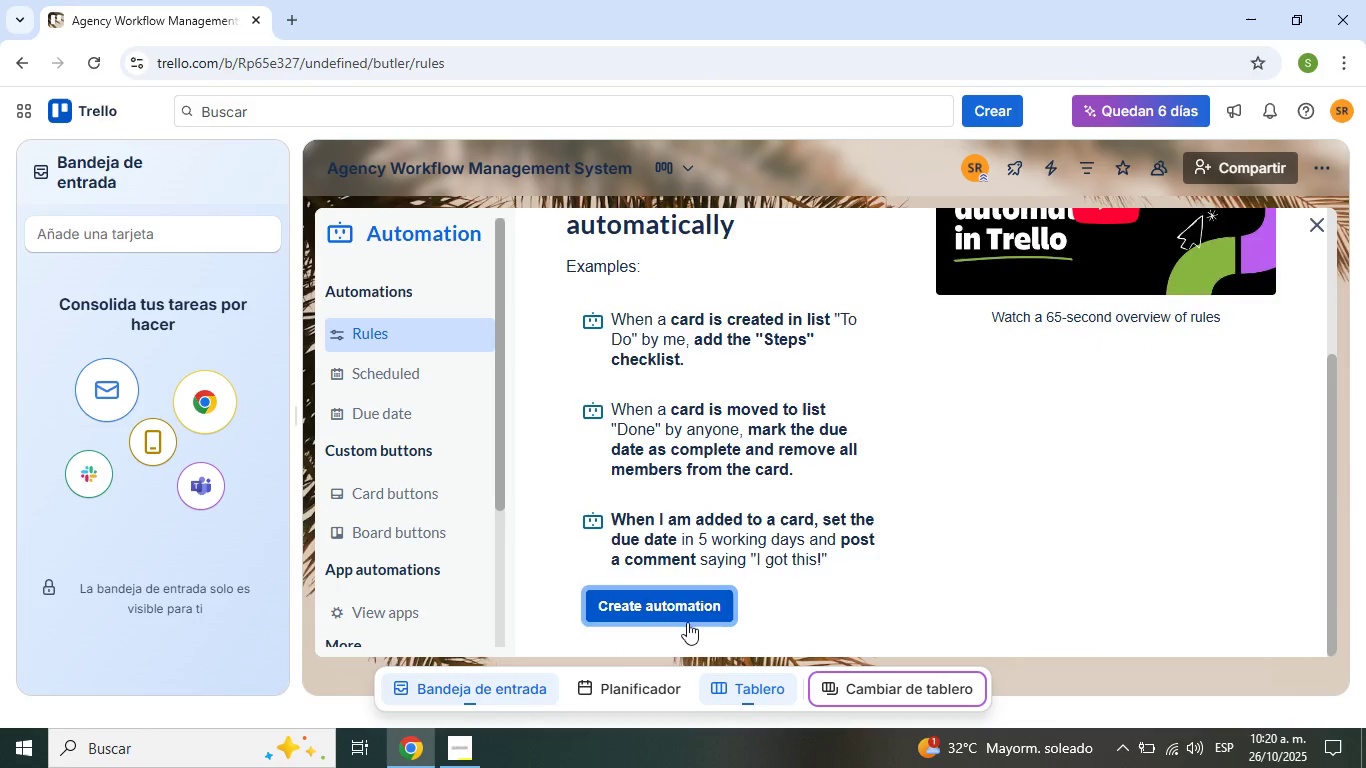 
mouse_move([709, 486])
 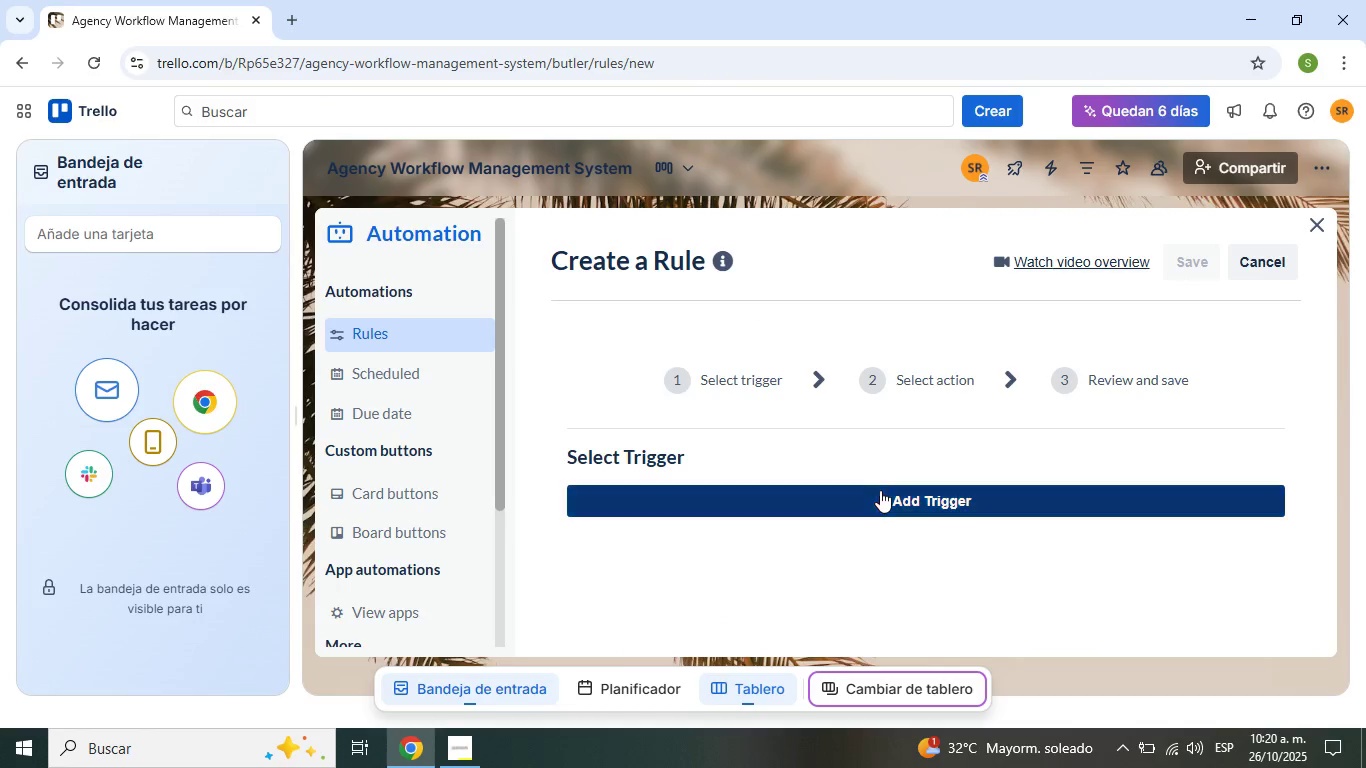 
left_click([880, 490])
 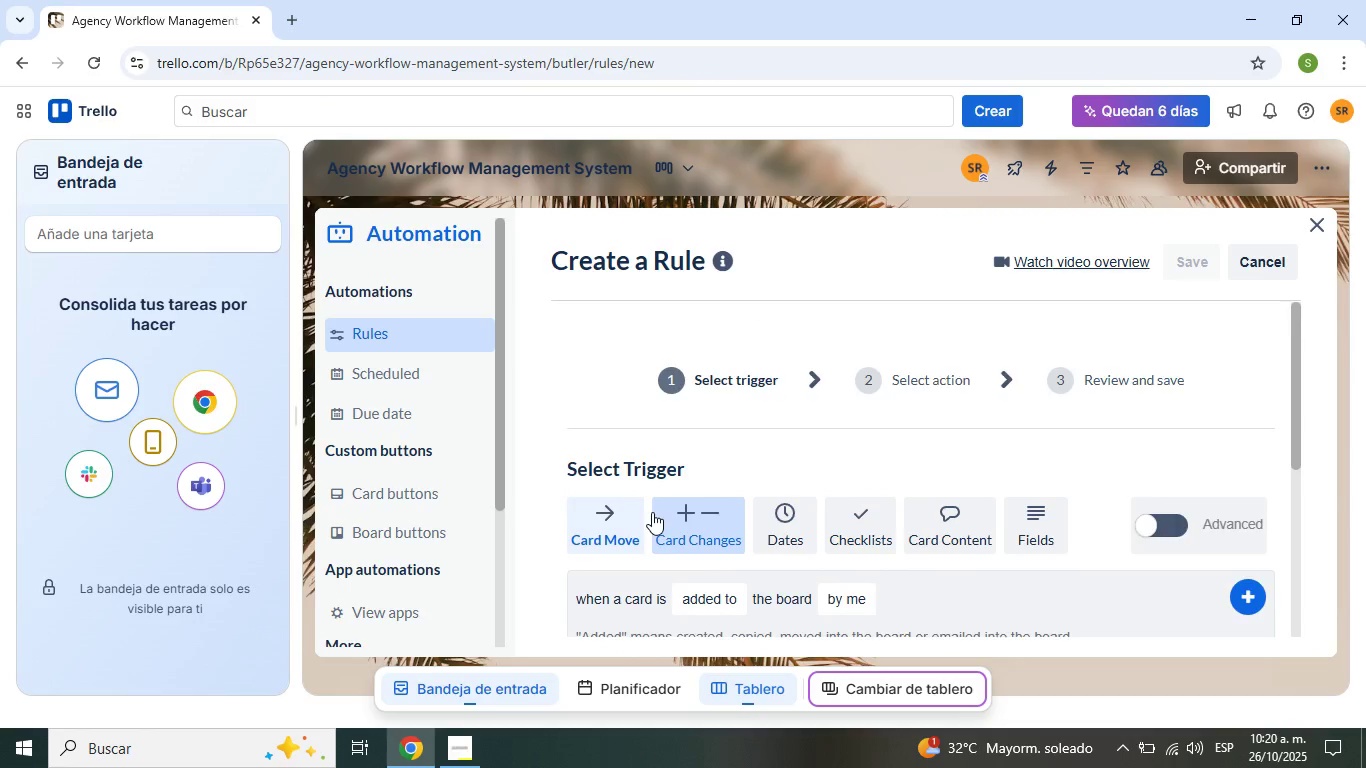 
scroll: coordinate [838, 529], scroll_direction: down, amount: 2.0
 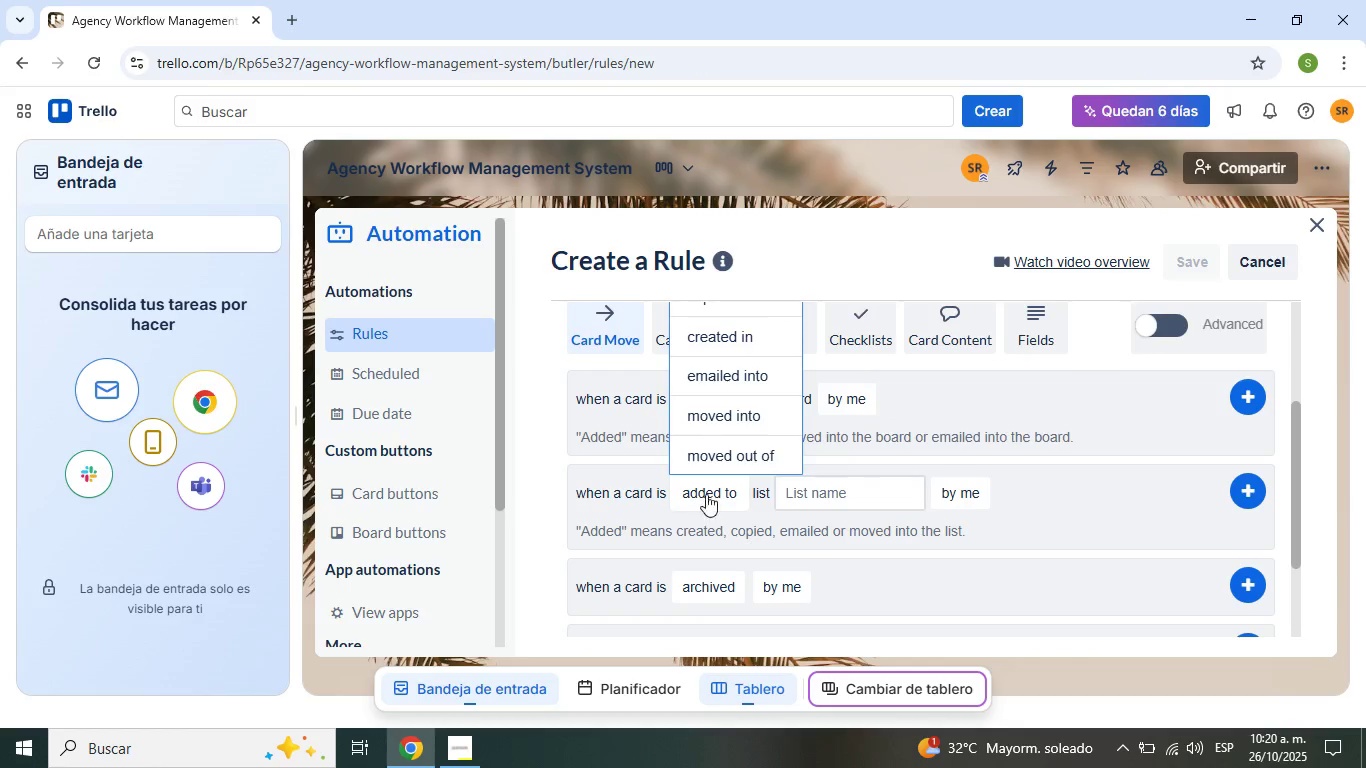 
left_click([735, 491])
 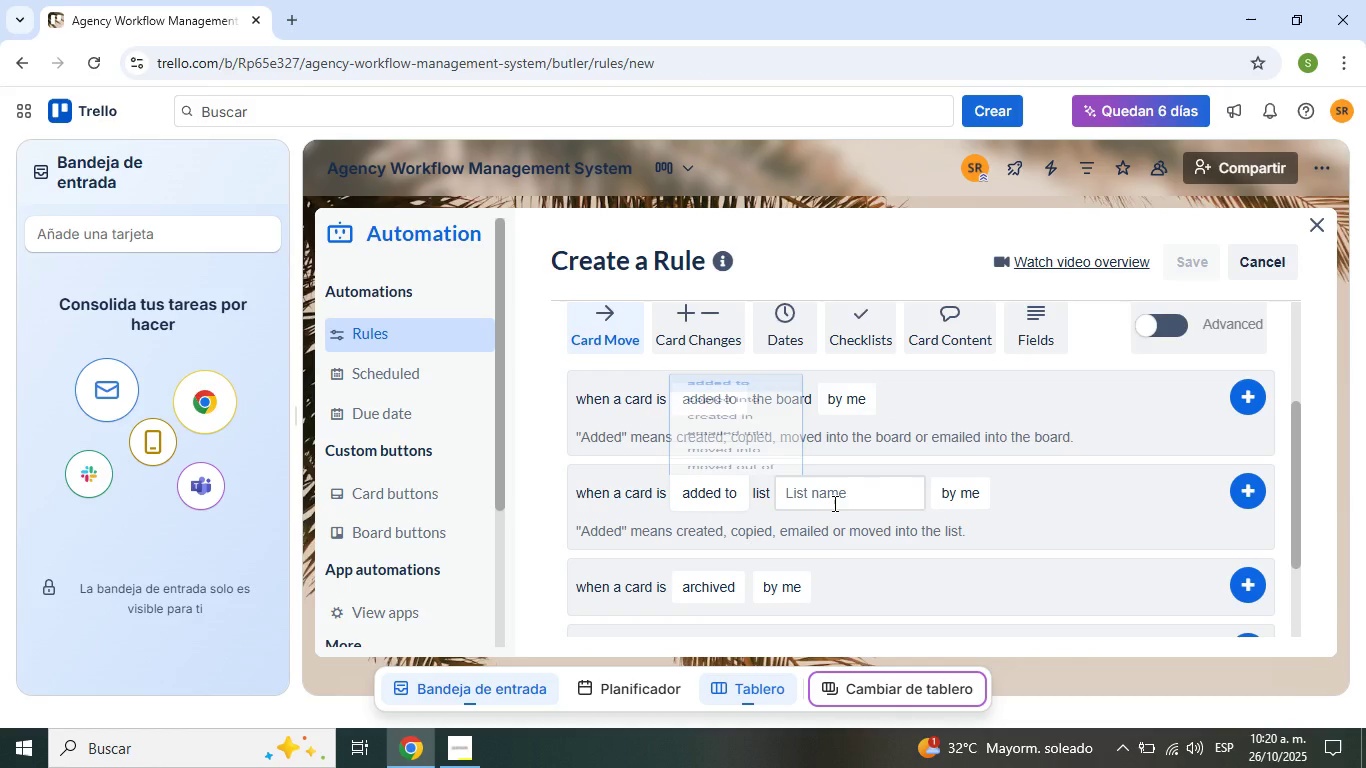 
left_click([833, 503])
 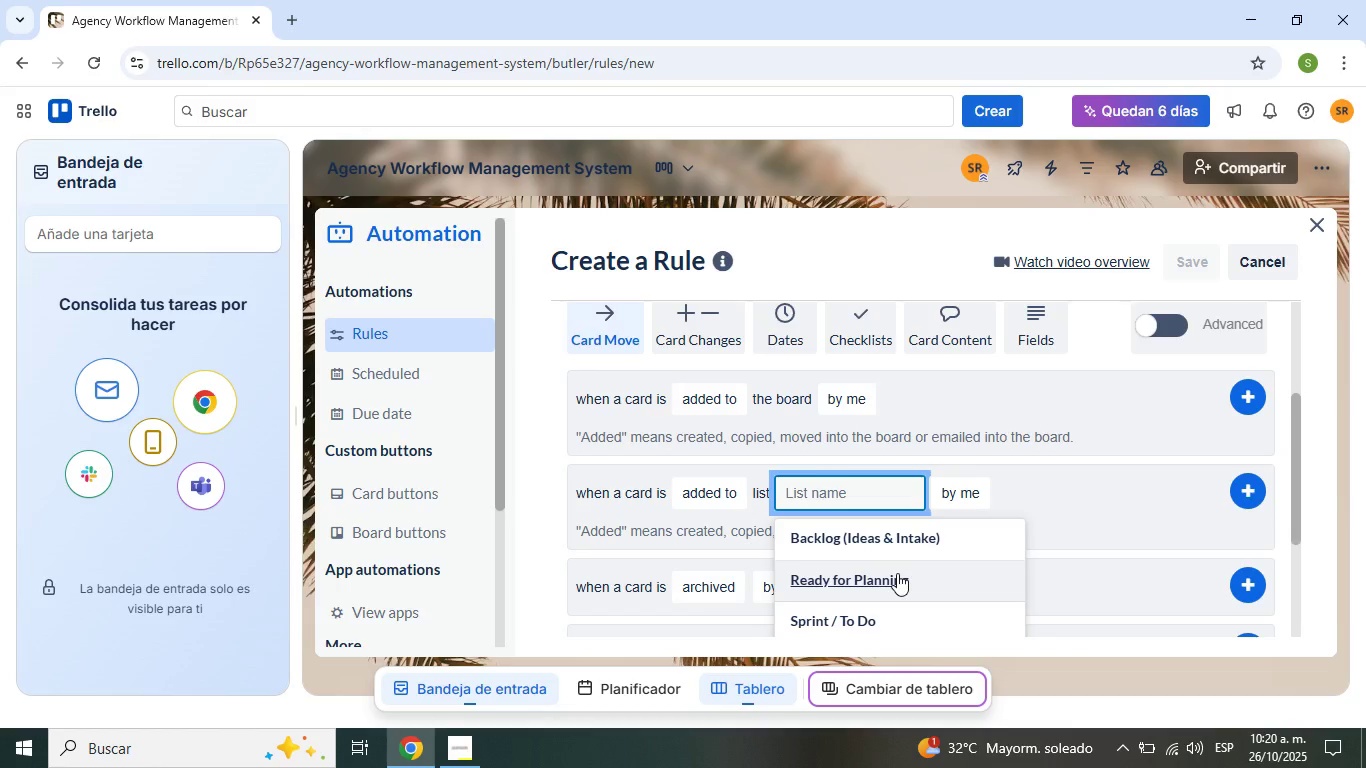 
wait(8.44)
 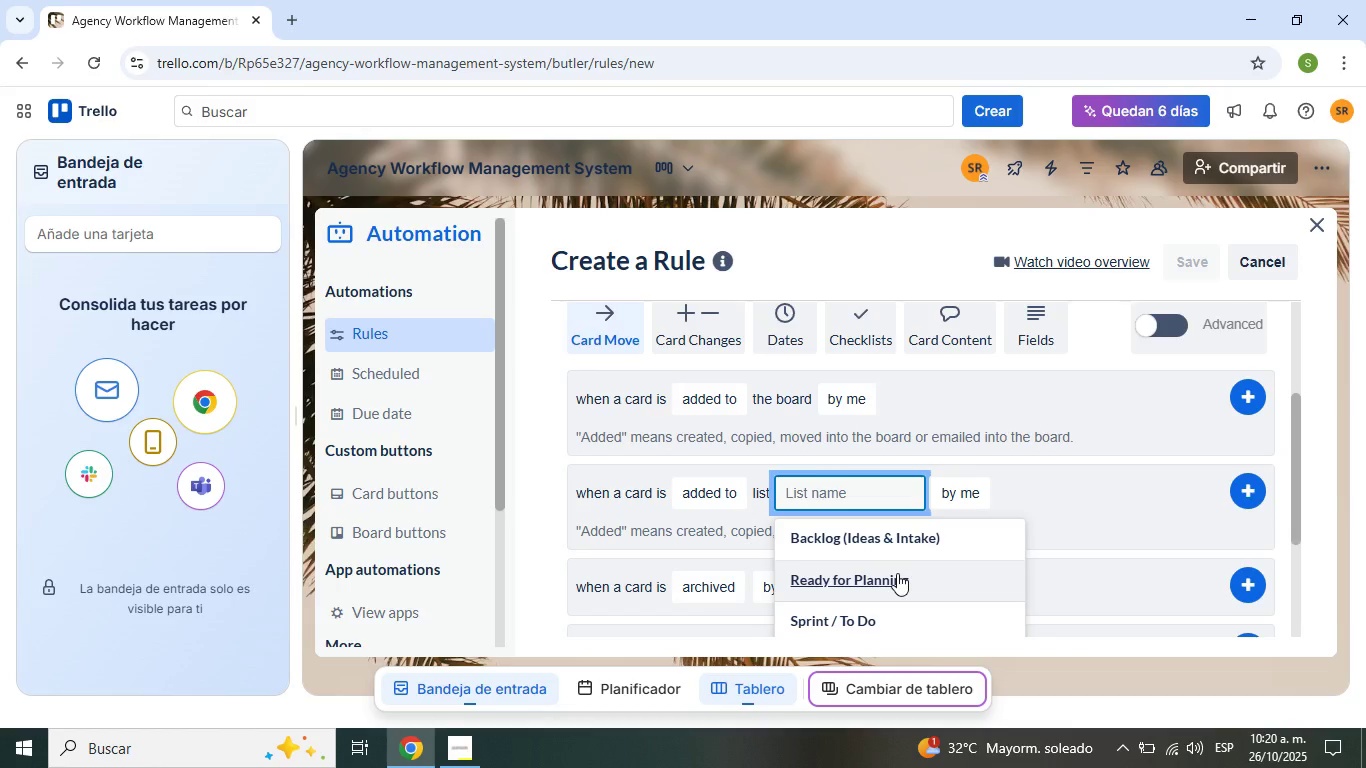 
scroll: coordinate [868, 455], scroll_direction: down, amount: 4.0
 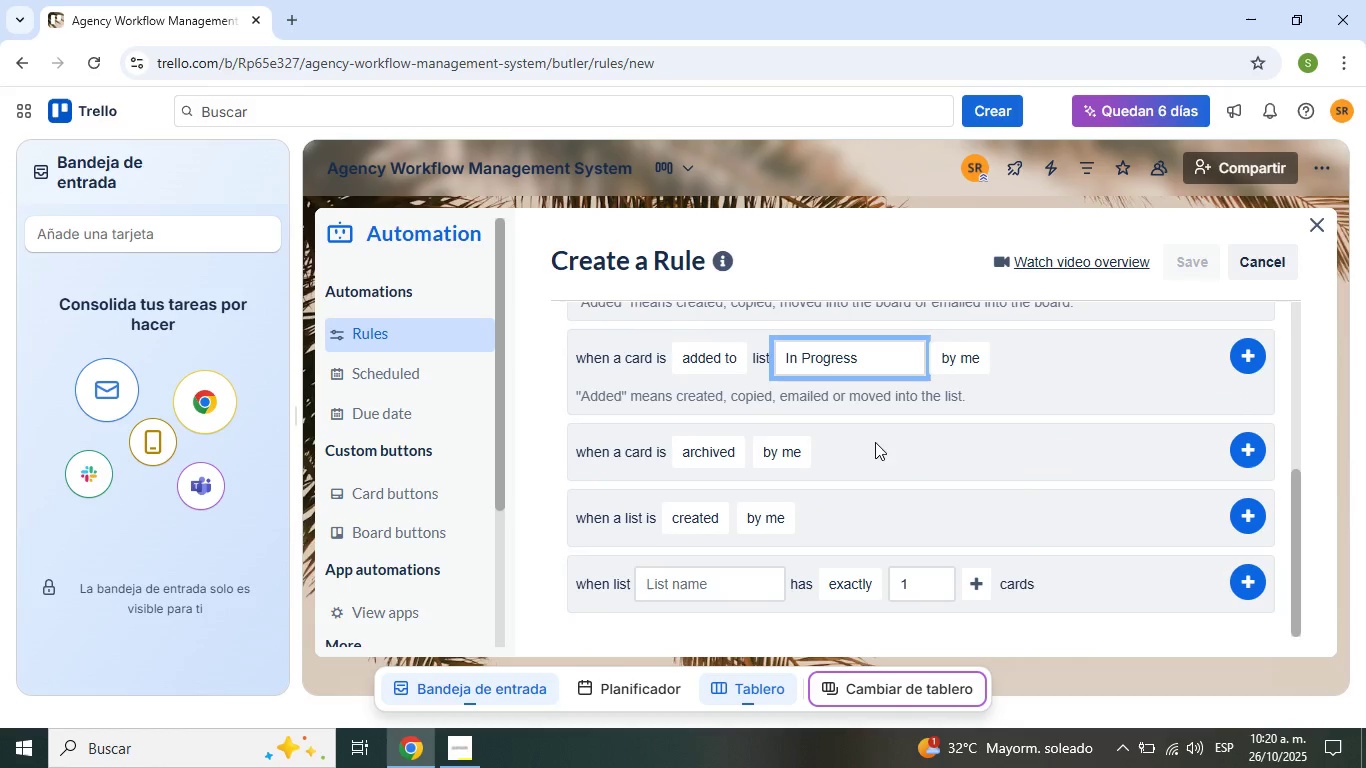 
left_click([867, 446])
 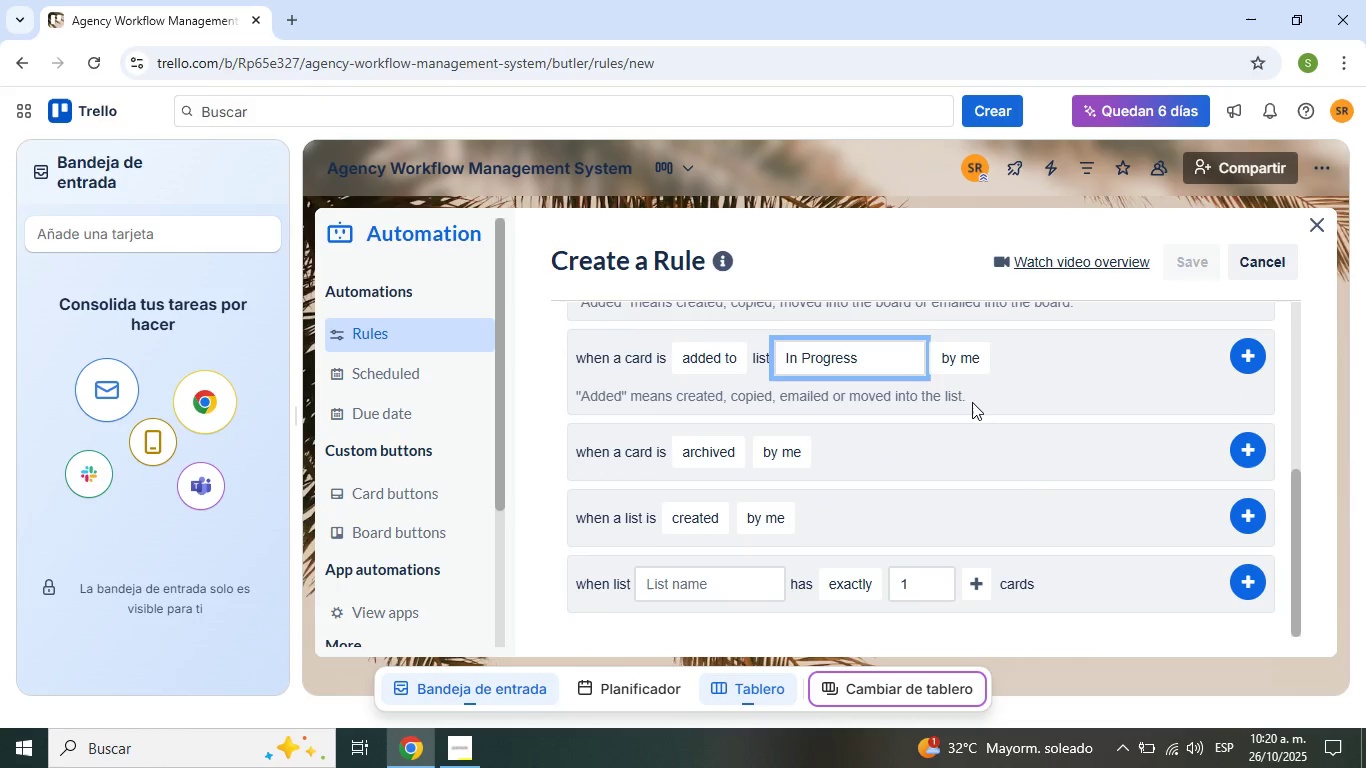 
left_click([972, 402])
 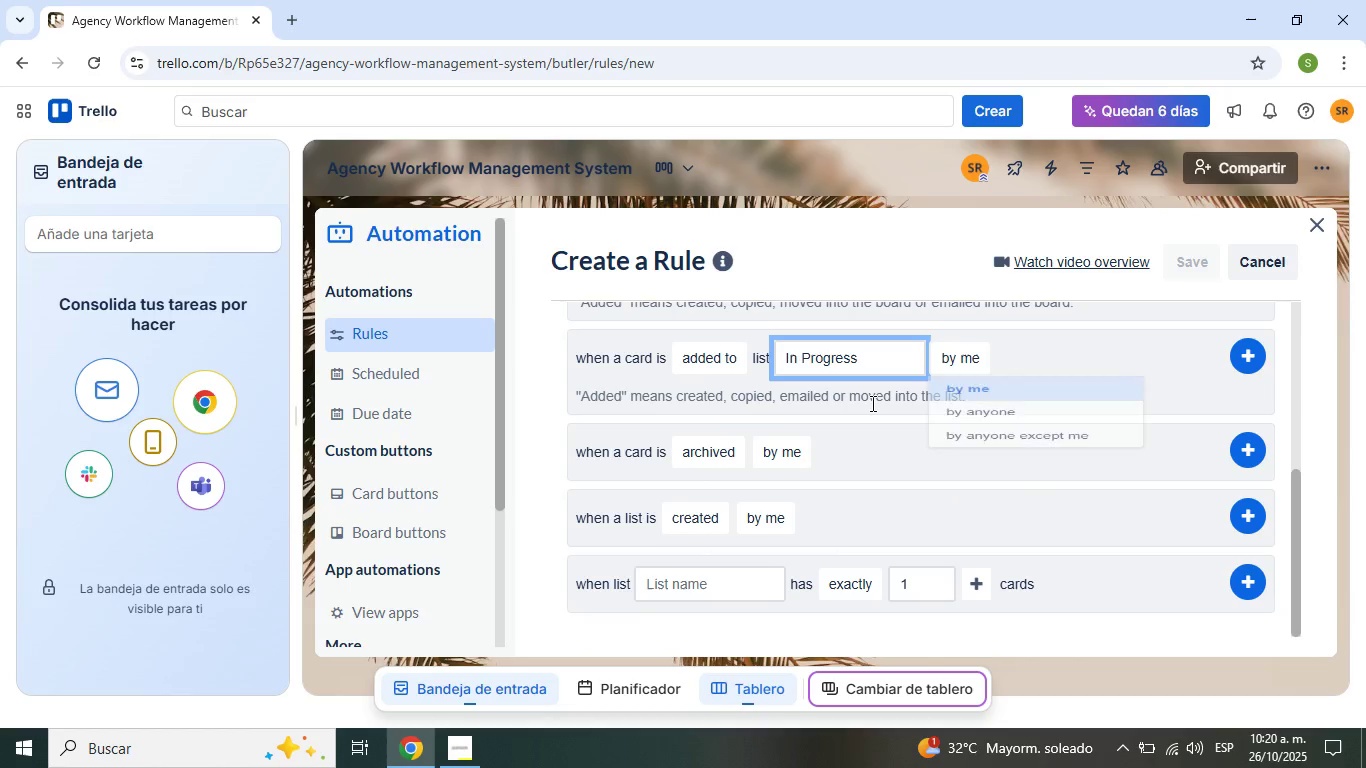 
left_click([871, 403])
 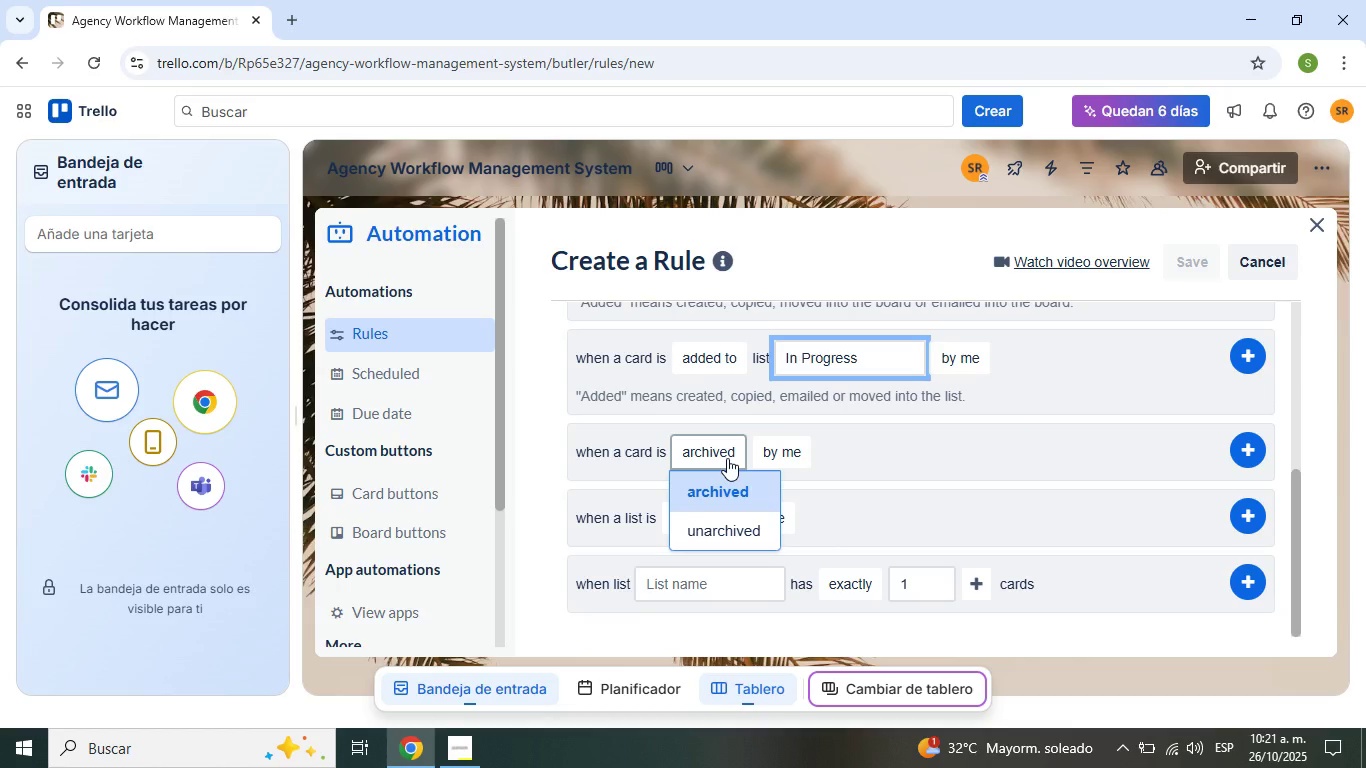 
wait(28.7)
 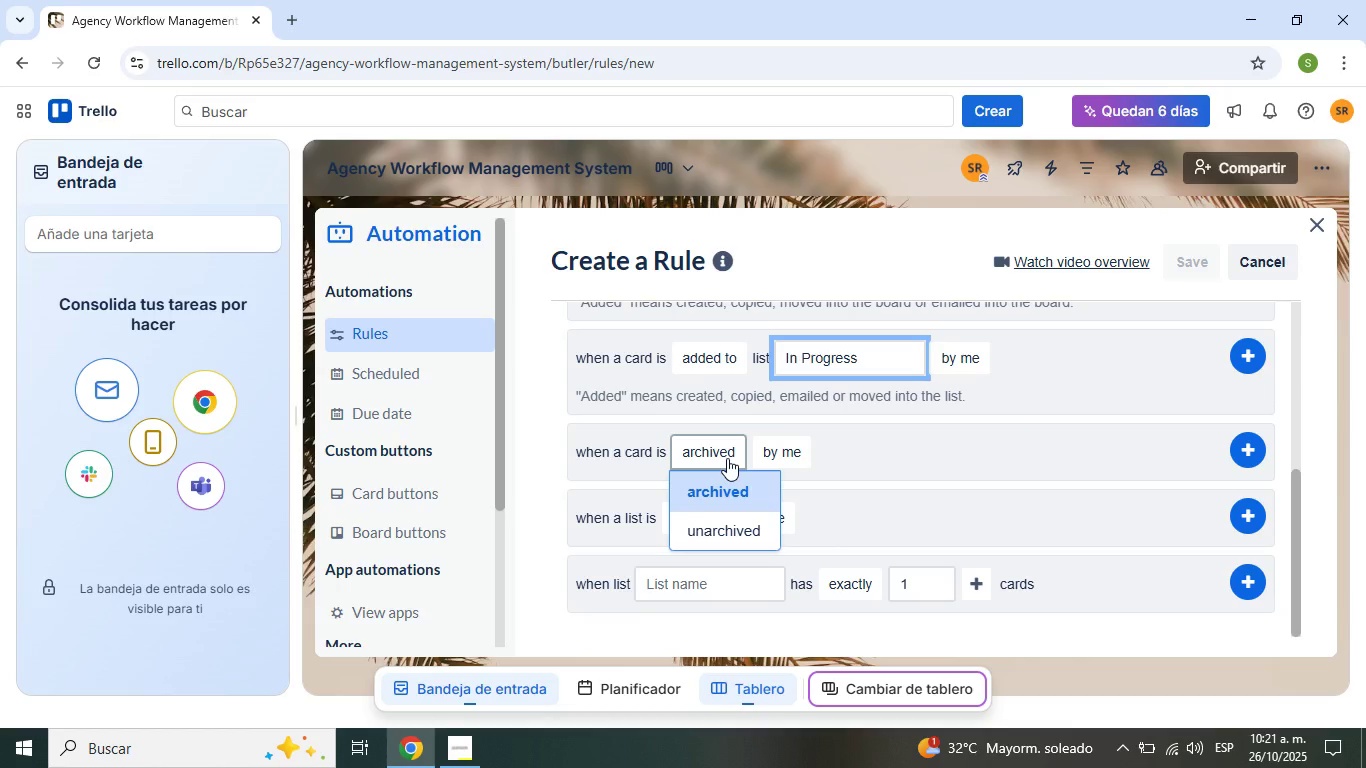 
scroll: coordinate [953, 431], scroll_direction: up, amount: 2.0
 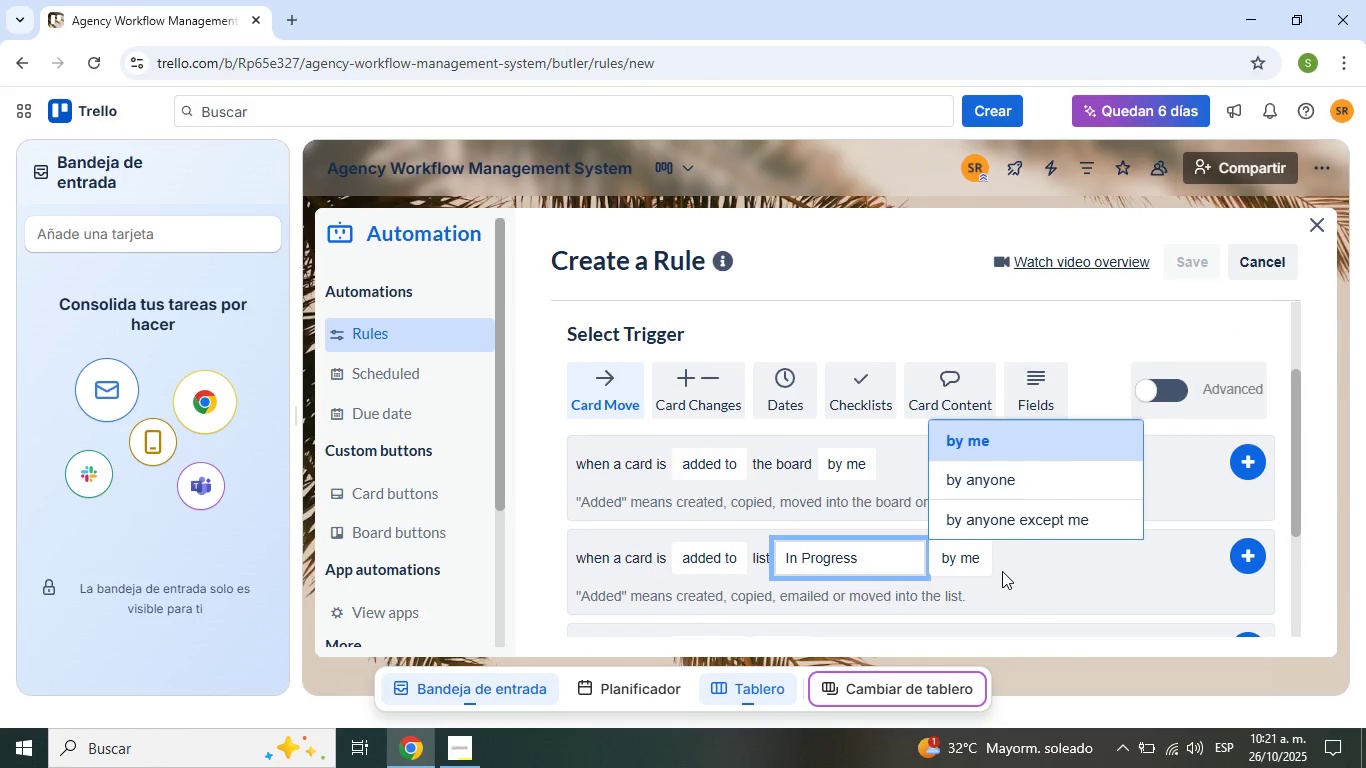 
left_click([1002, 571])
 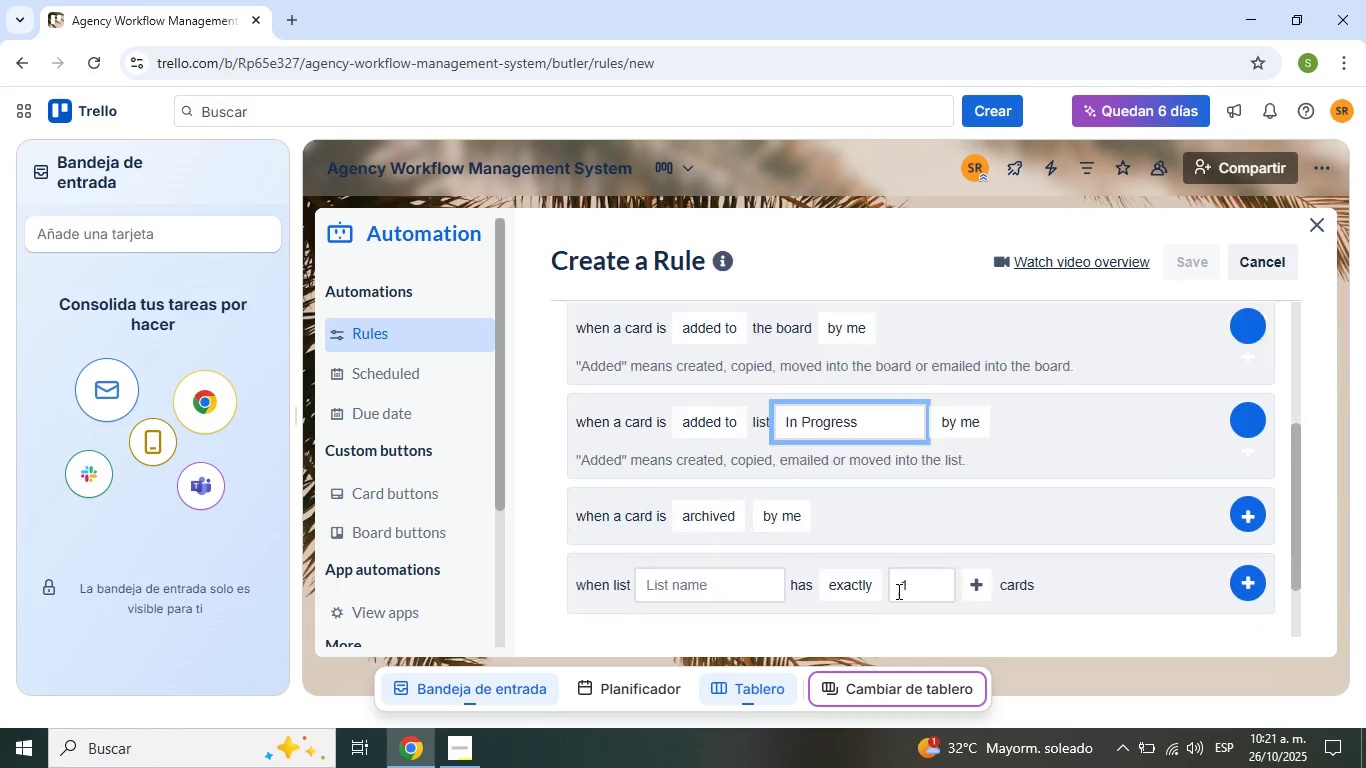 
scroll: coordinate [1003, 592], scroll_direction: down, amount: 2.0
 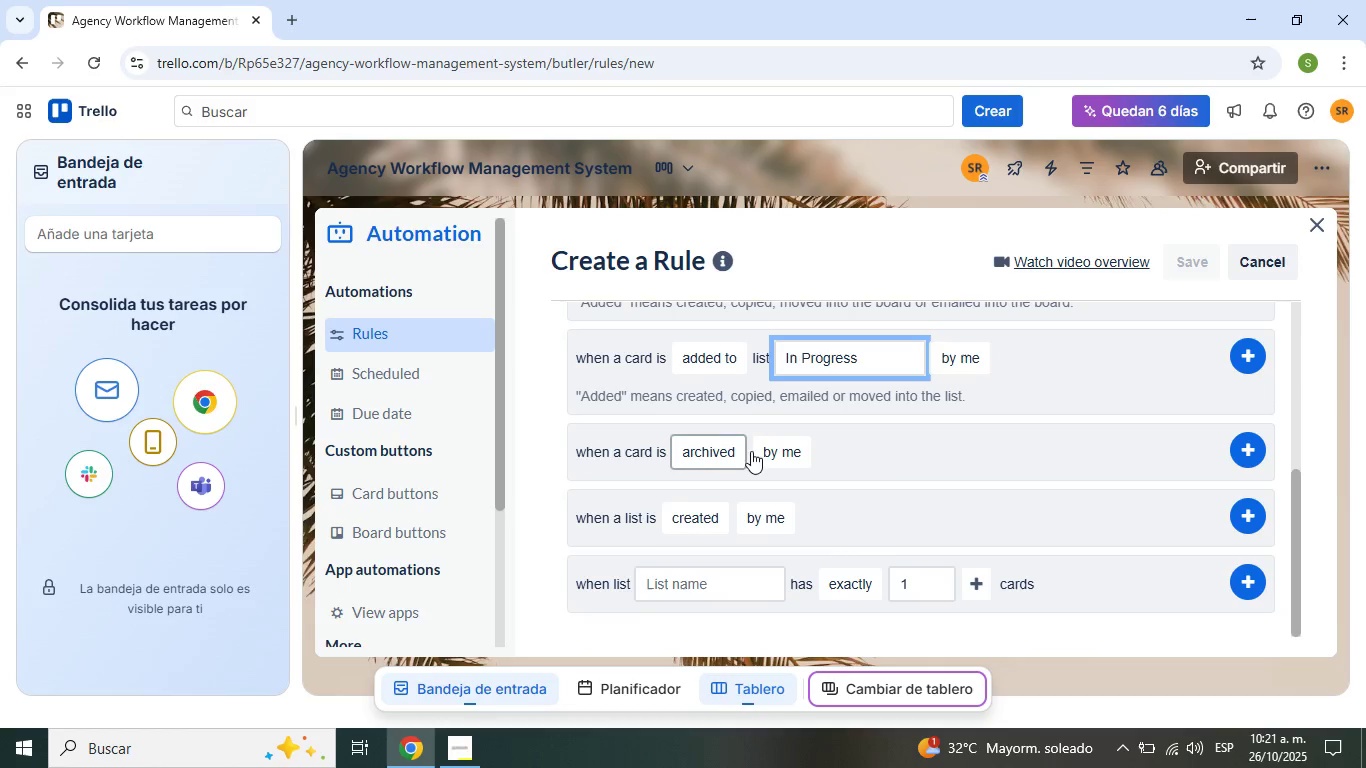 
scroll: coordinate [940, 470], scroll_direction: none, amount: 0.0
 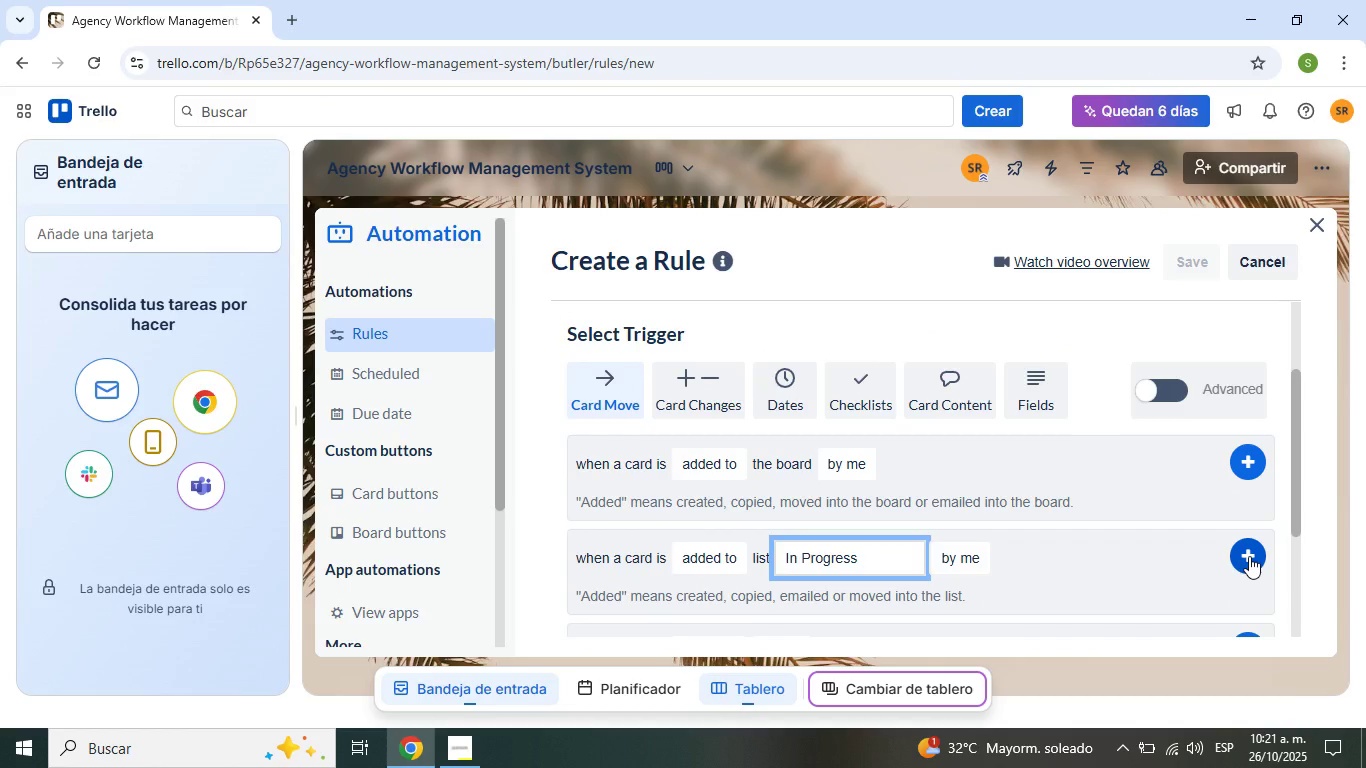 
left_click([1249, 556])
 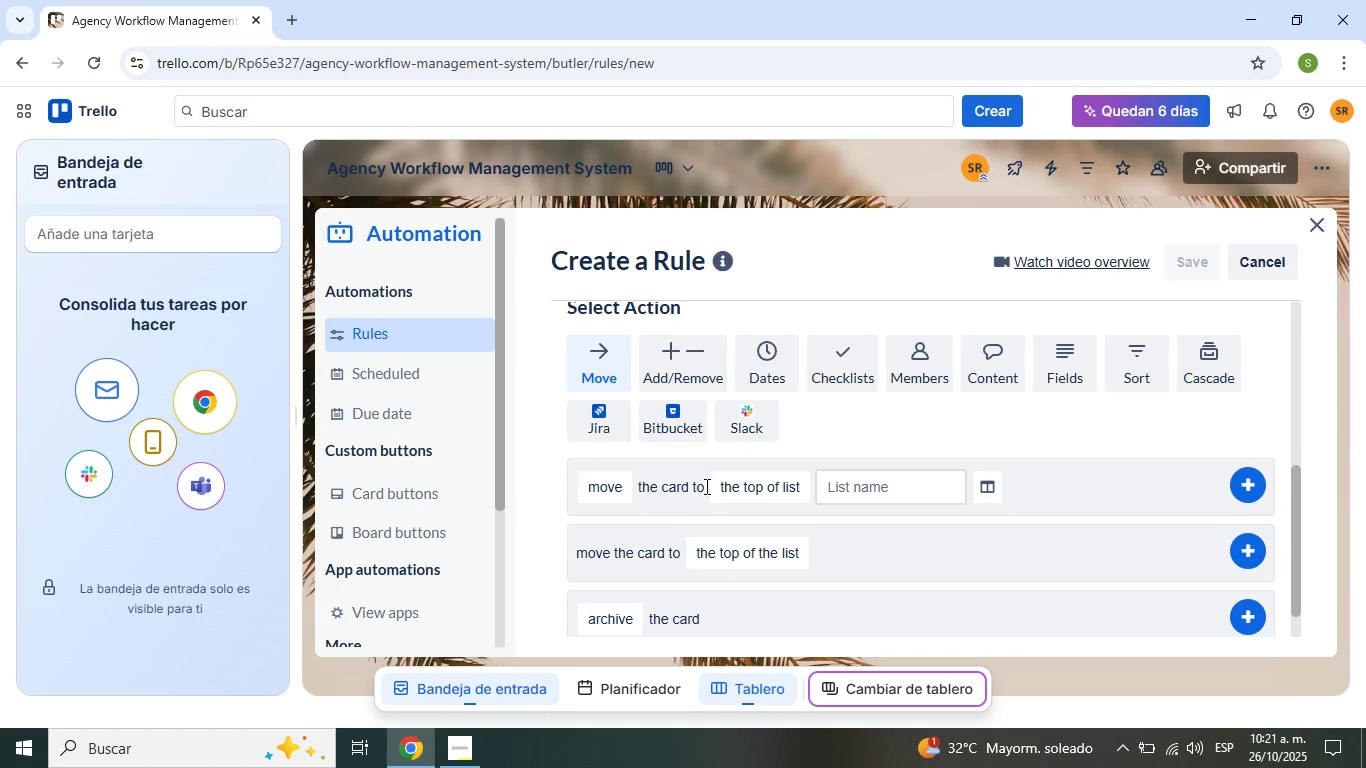 
scroll: coordinate [684, 458], scroll_direction: up, amount: 4.0
 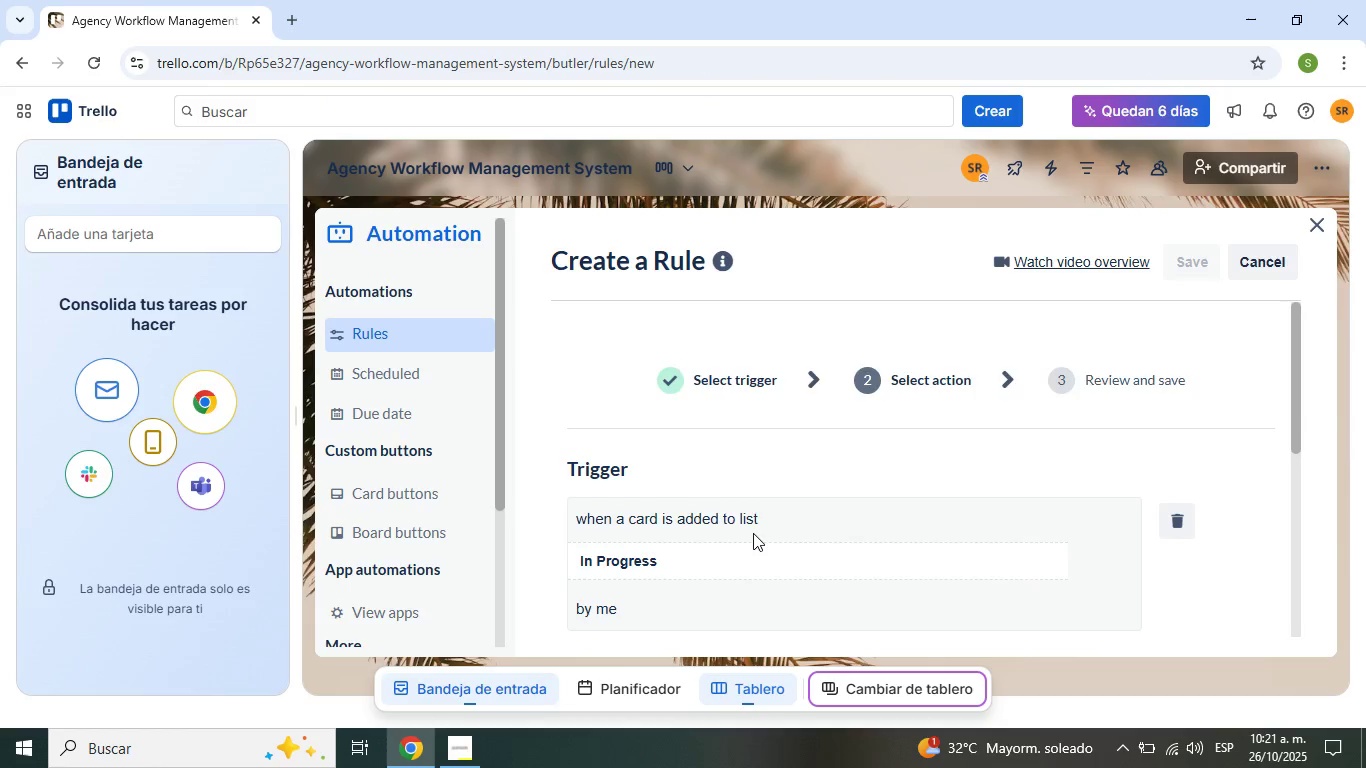 
scroll: coordinate [729, 478], scroll_direction: down, amount: 4.0
 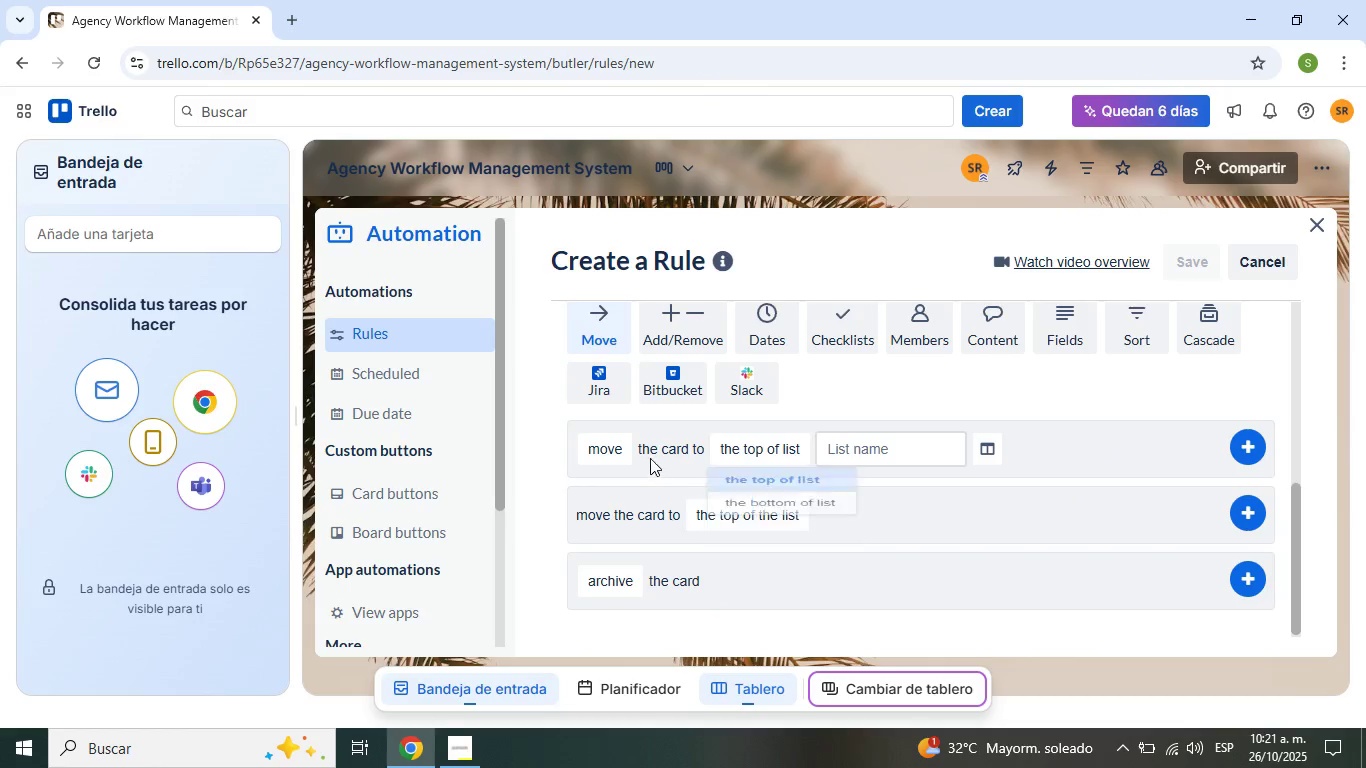 
scroll: coordinate [650, 458], scroll_direction: up, amount: 1.0
 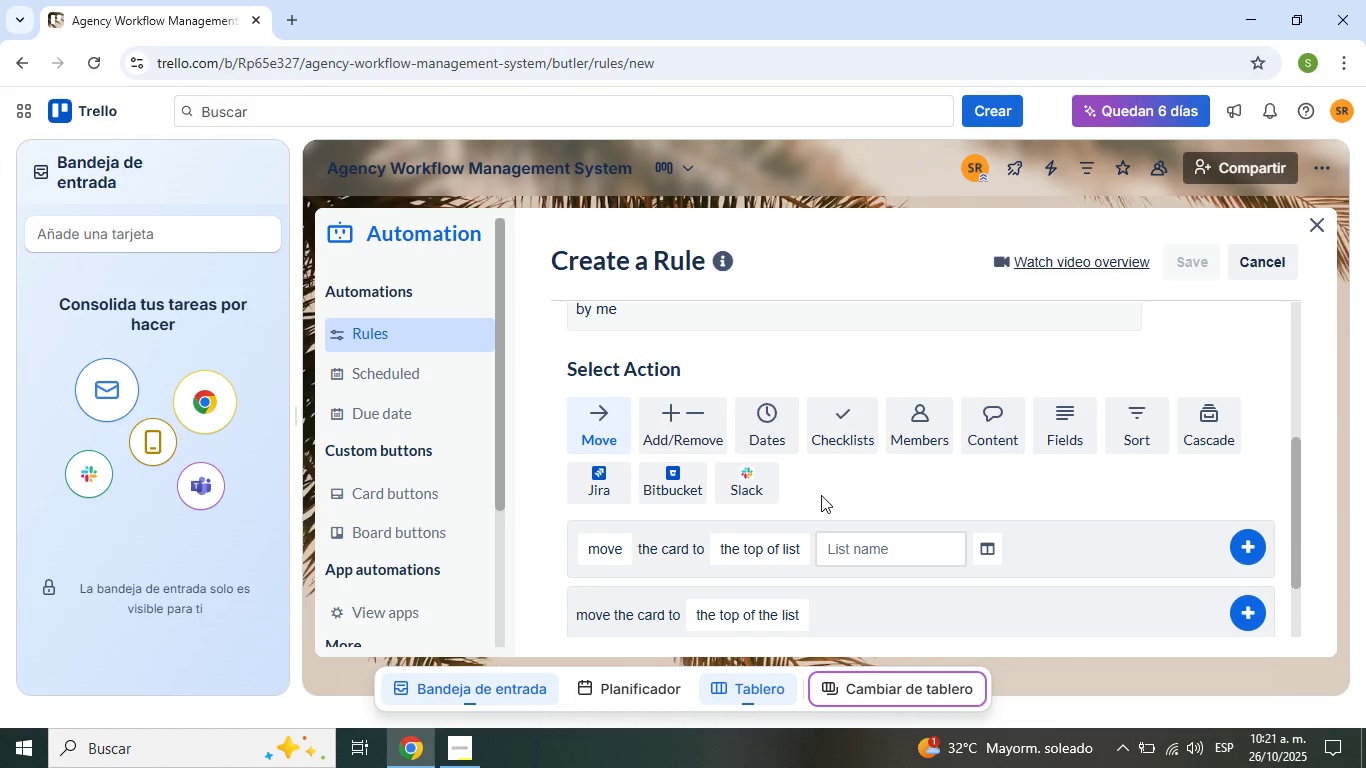 
wait(5.57)
 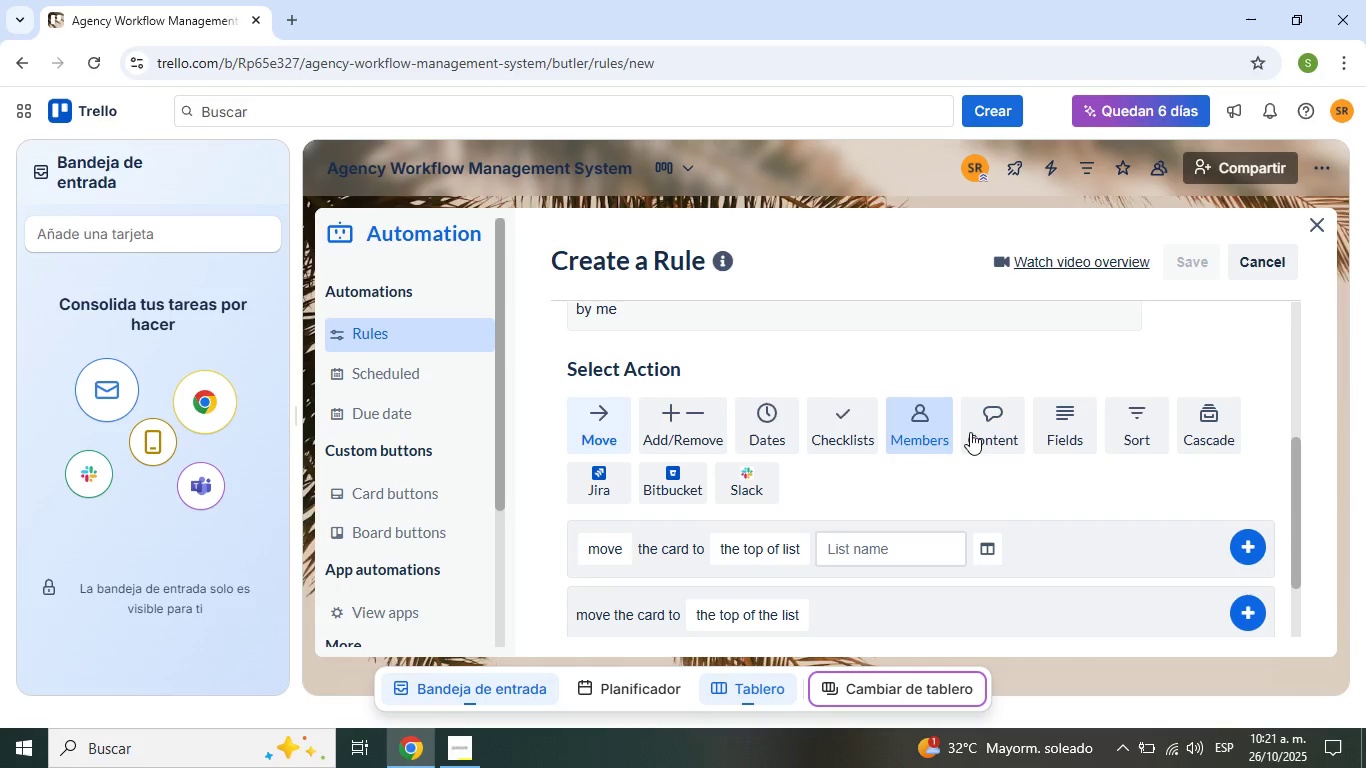 
scroll: coordinate [829, 490], scroll_direction: down, amount: 1.0
 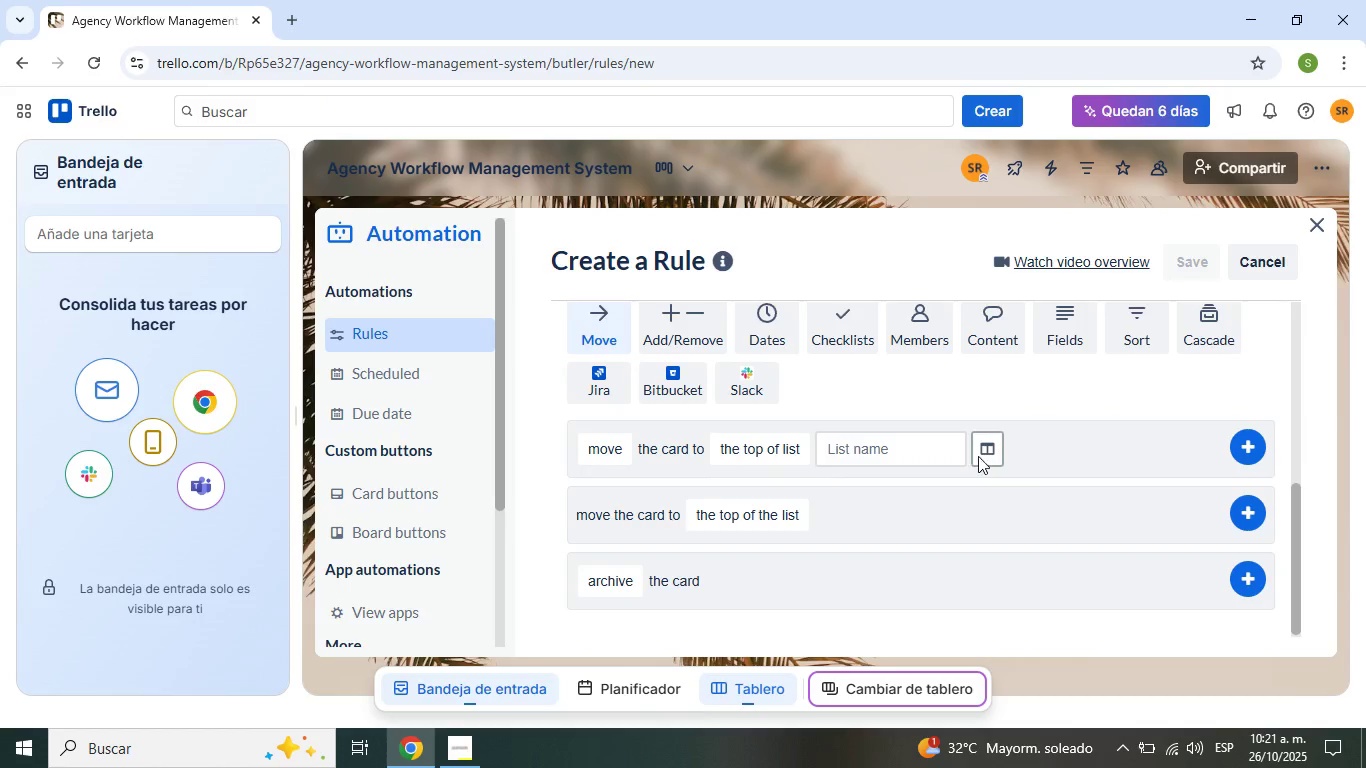 
left_click([978, 456])
 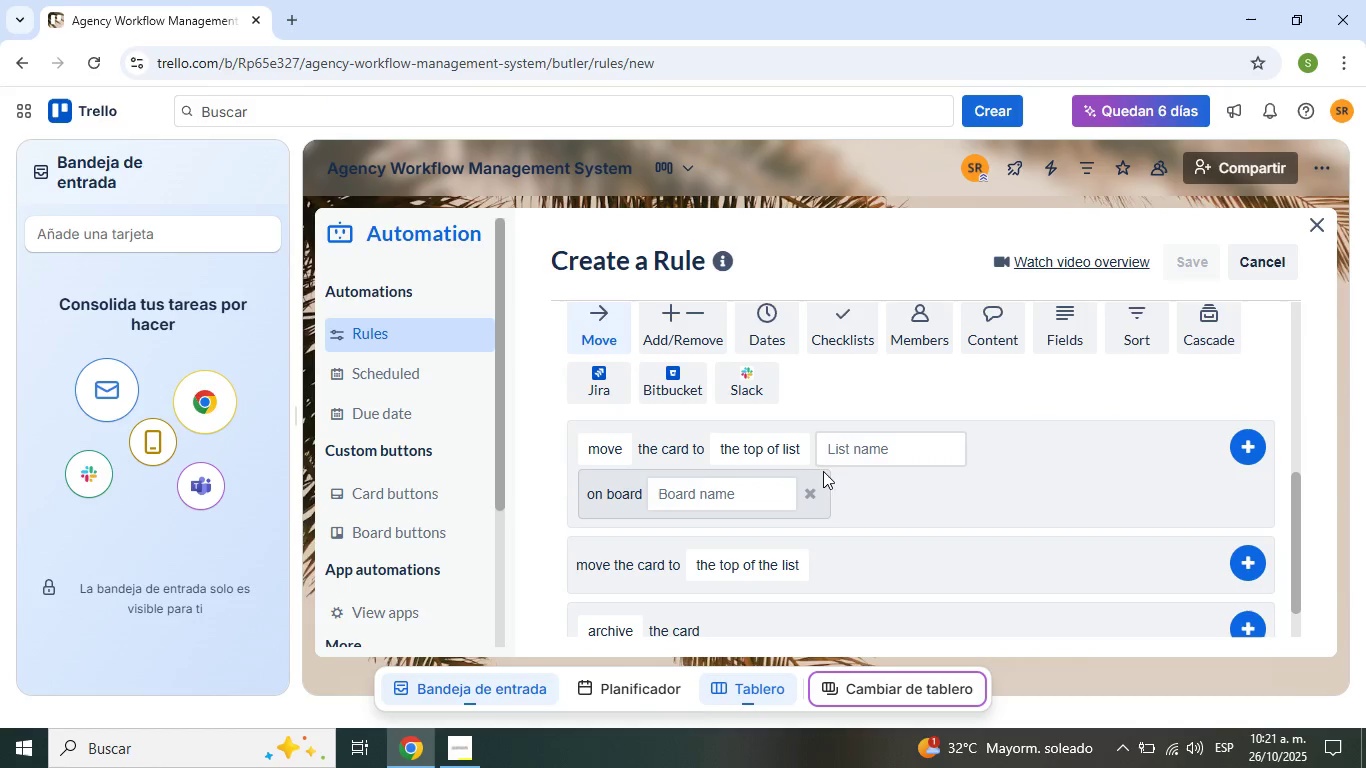 
left_click([813, 494])
 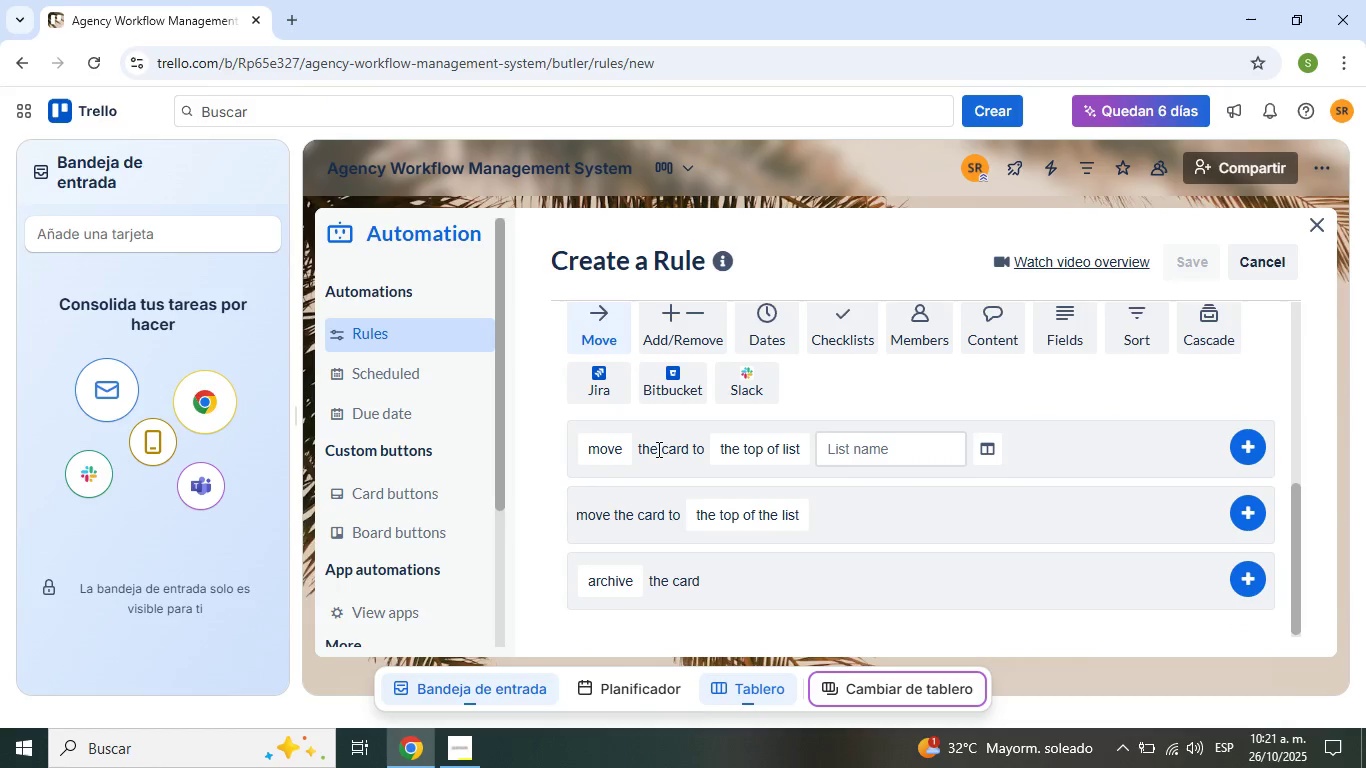 
mouse_move([767, 468])
 